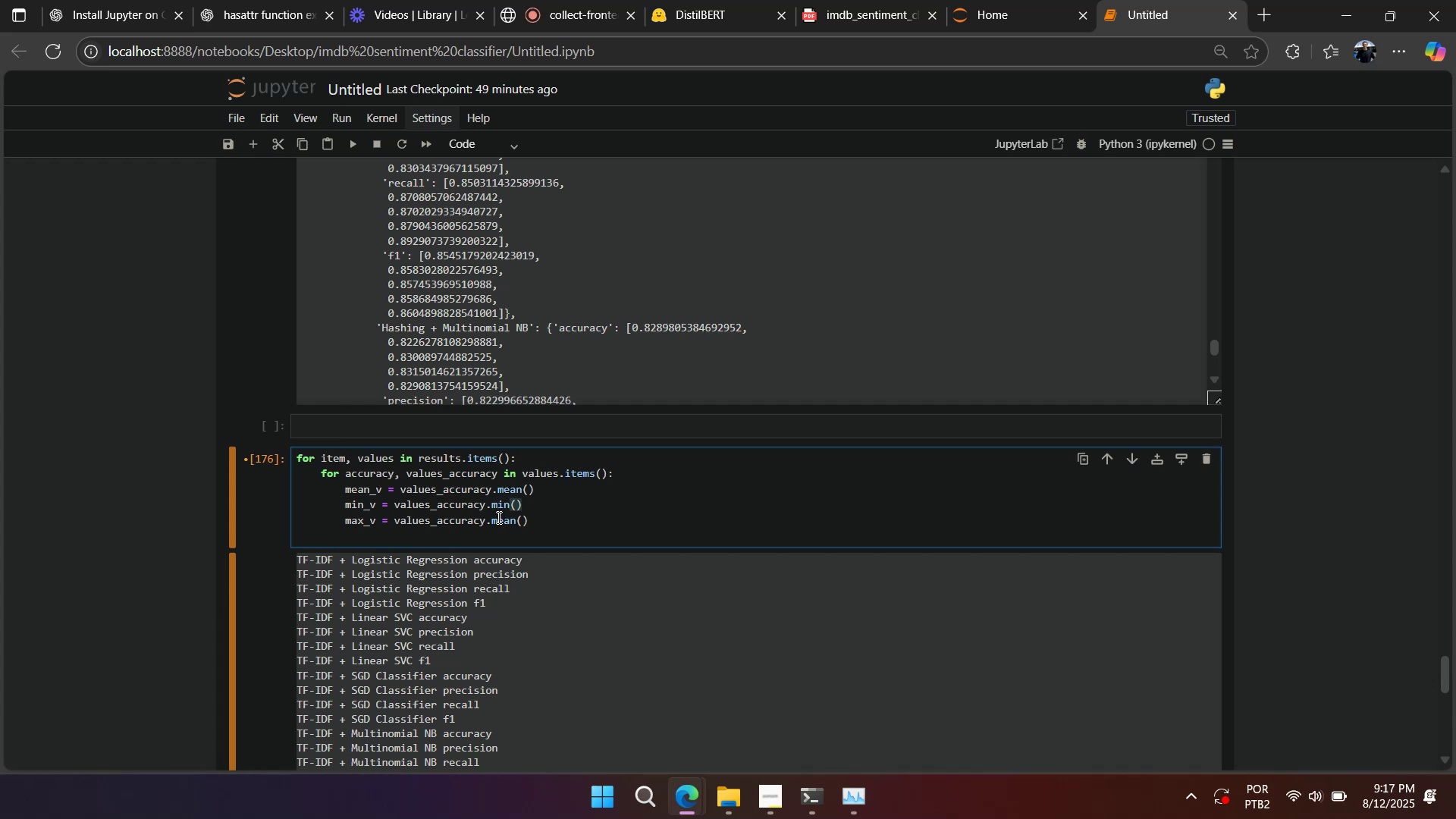 
double_click([497, 517])
 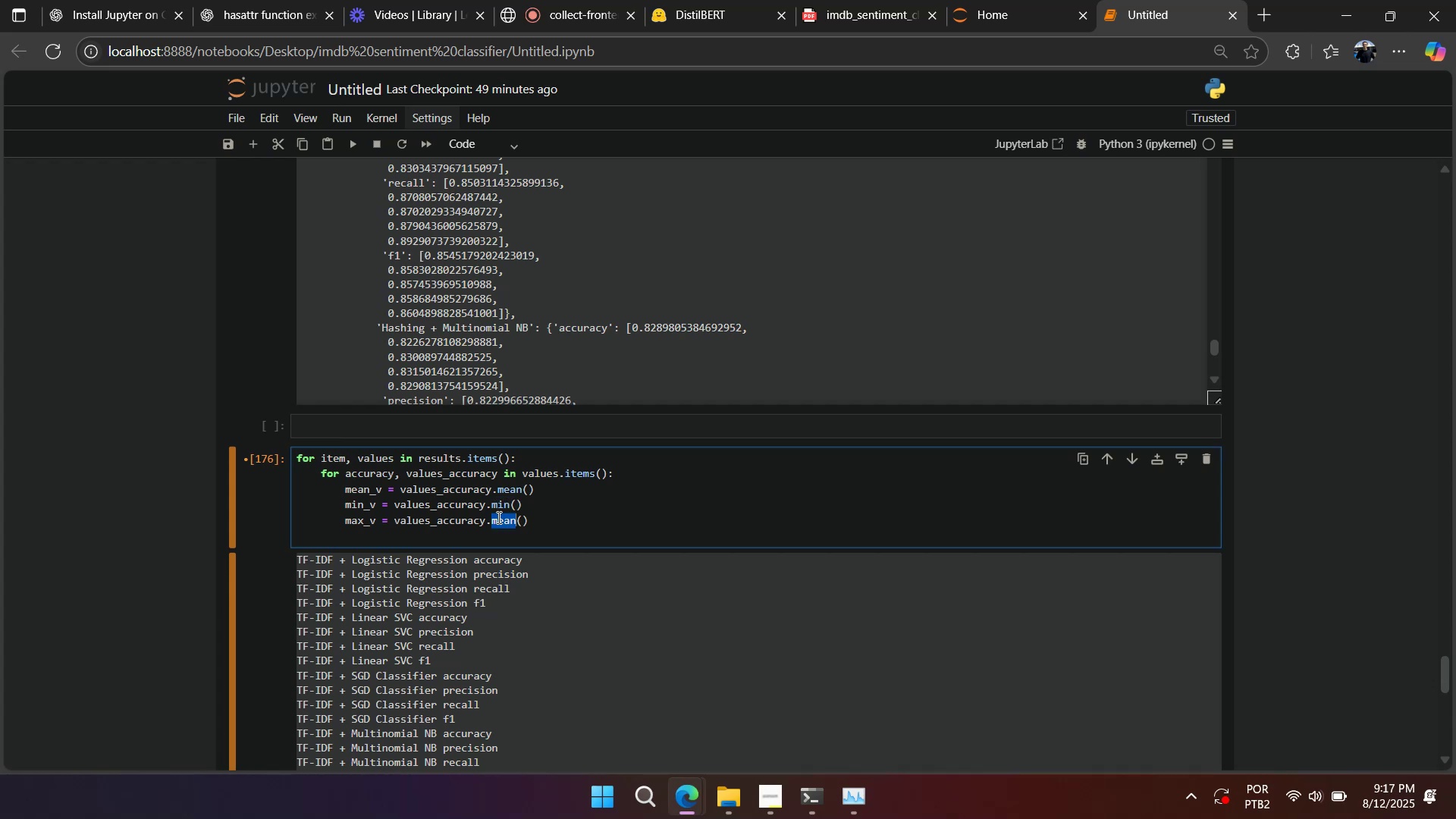 
type(mx)
 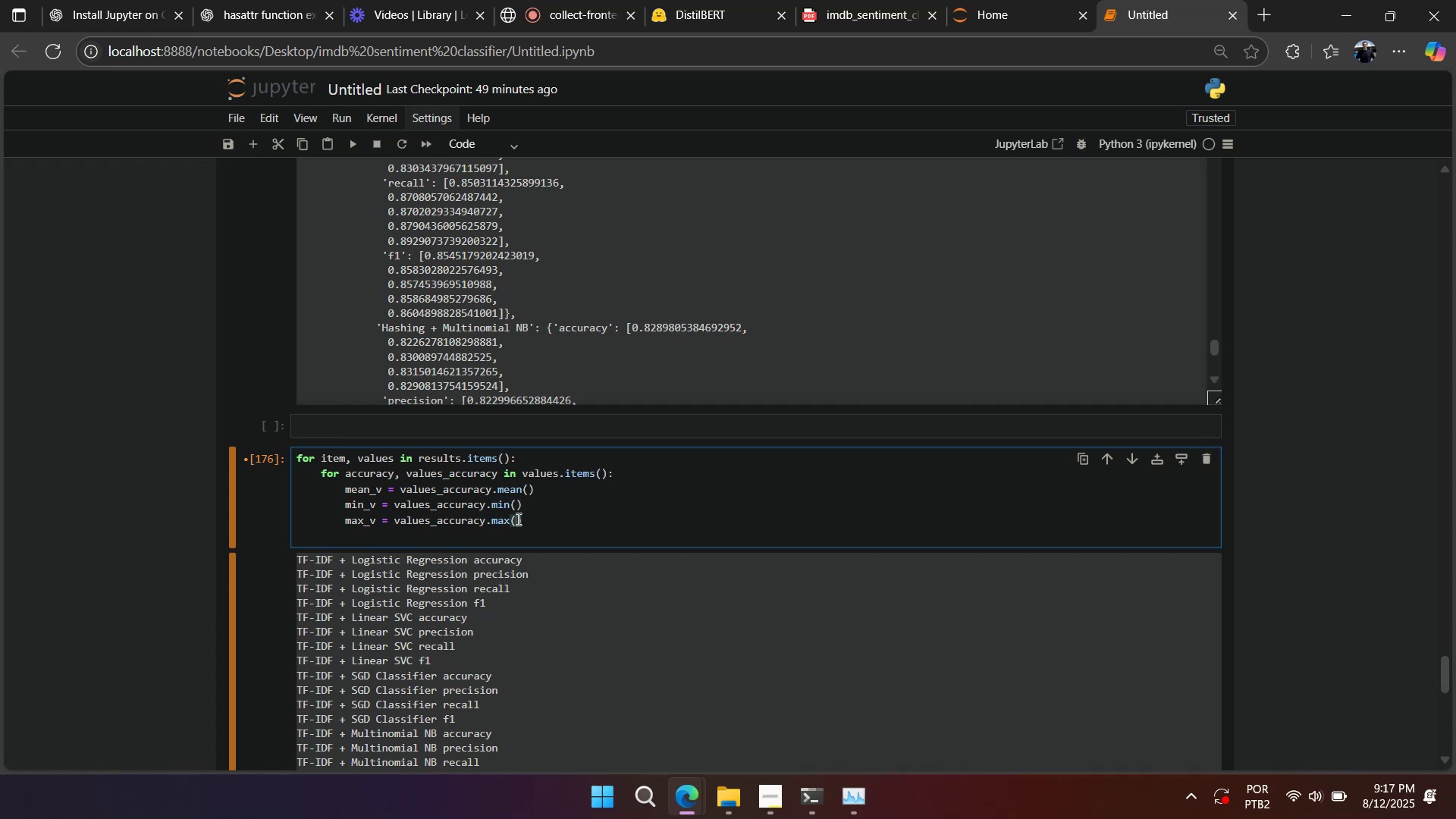 
double_click([553, 513])
 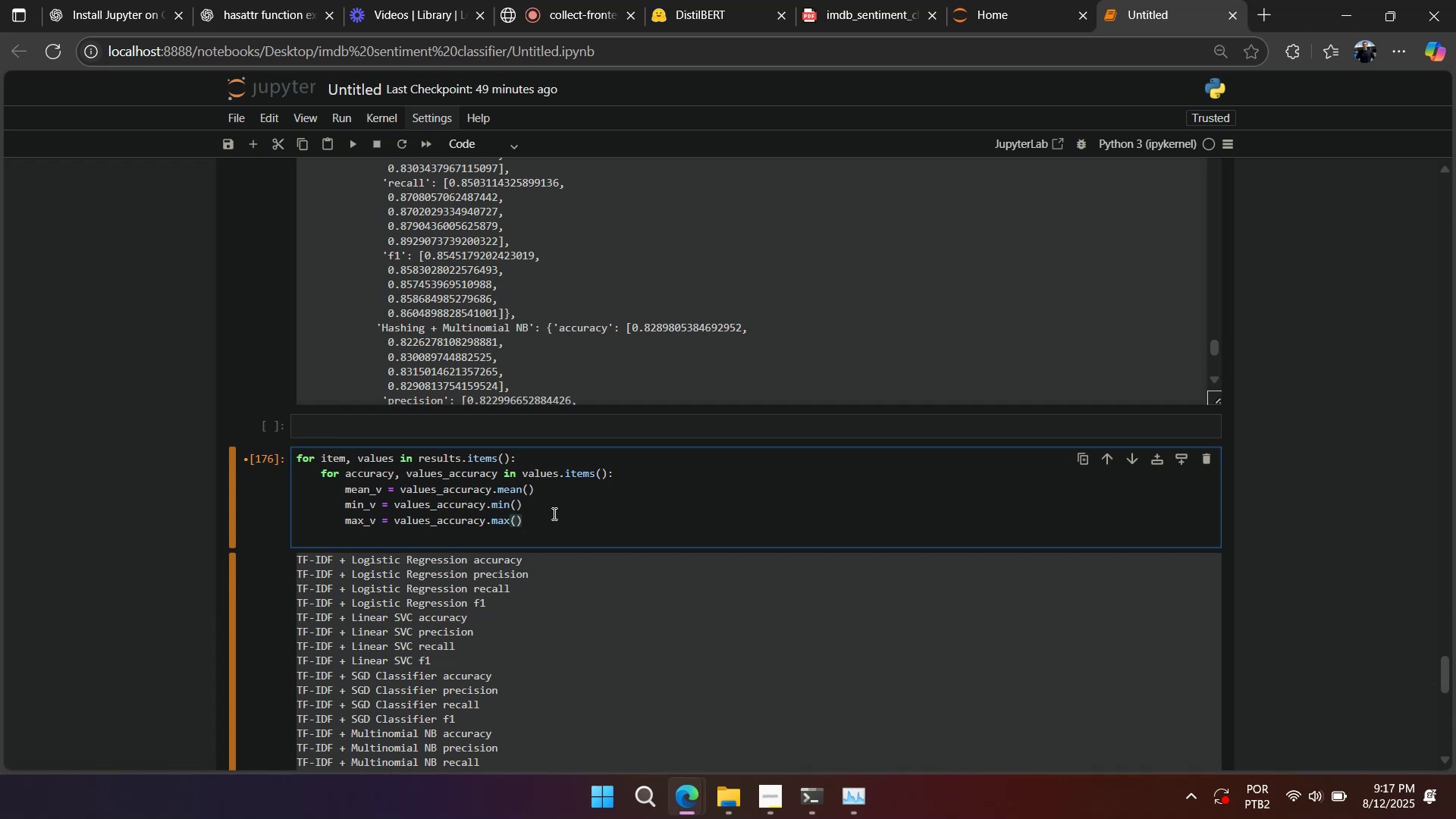 
key(Enter)
 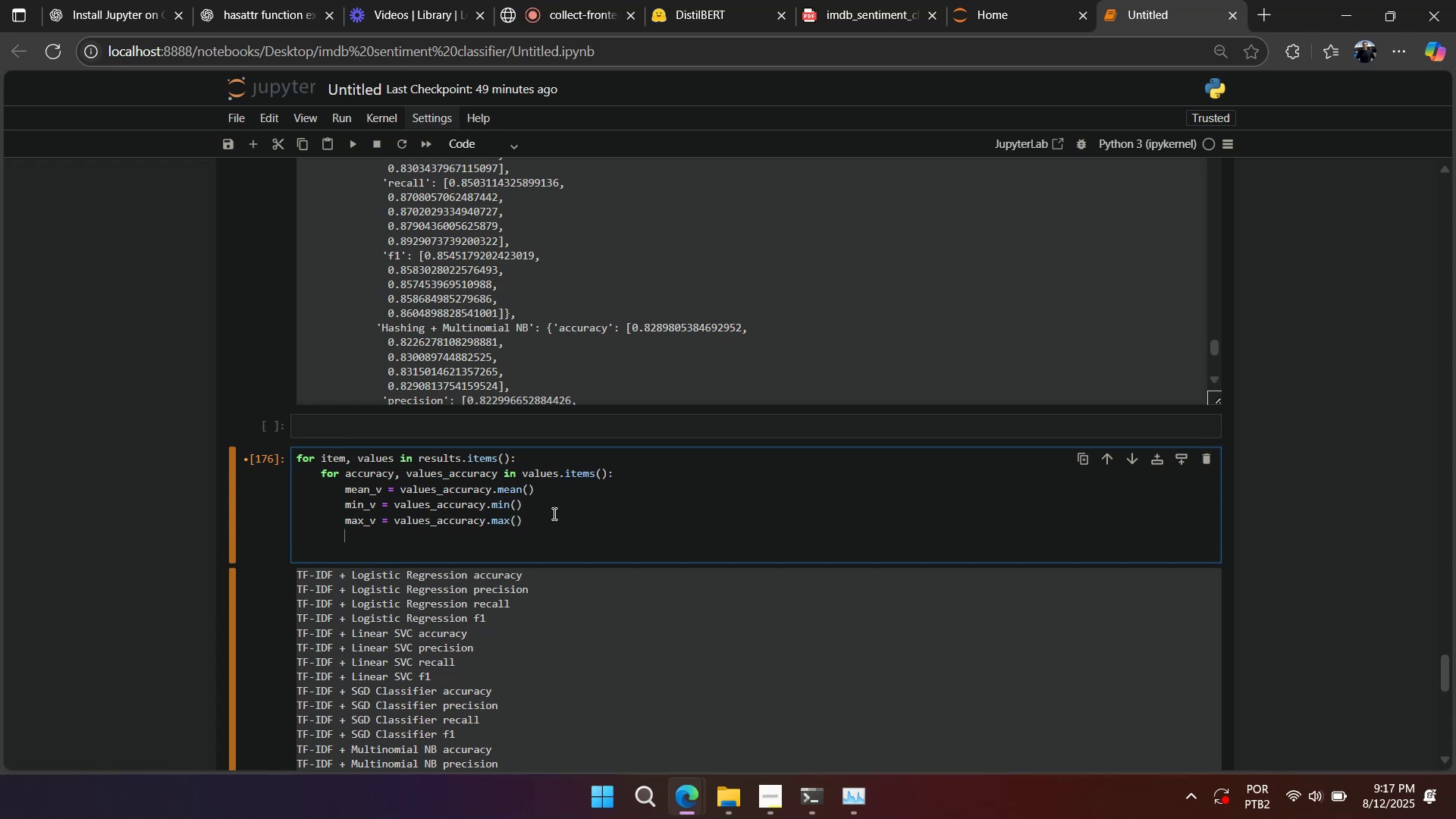 
key(Enter)
 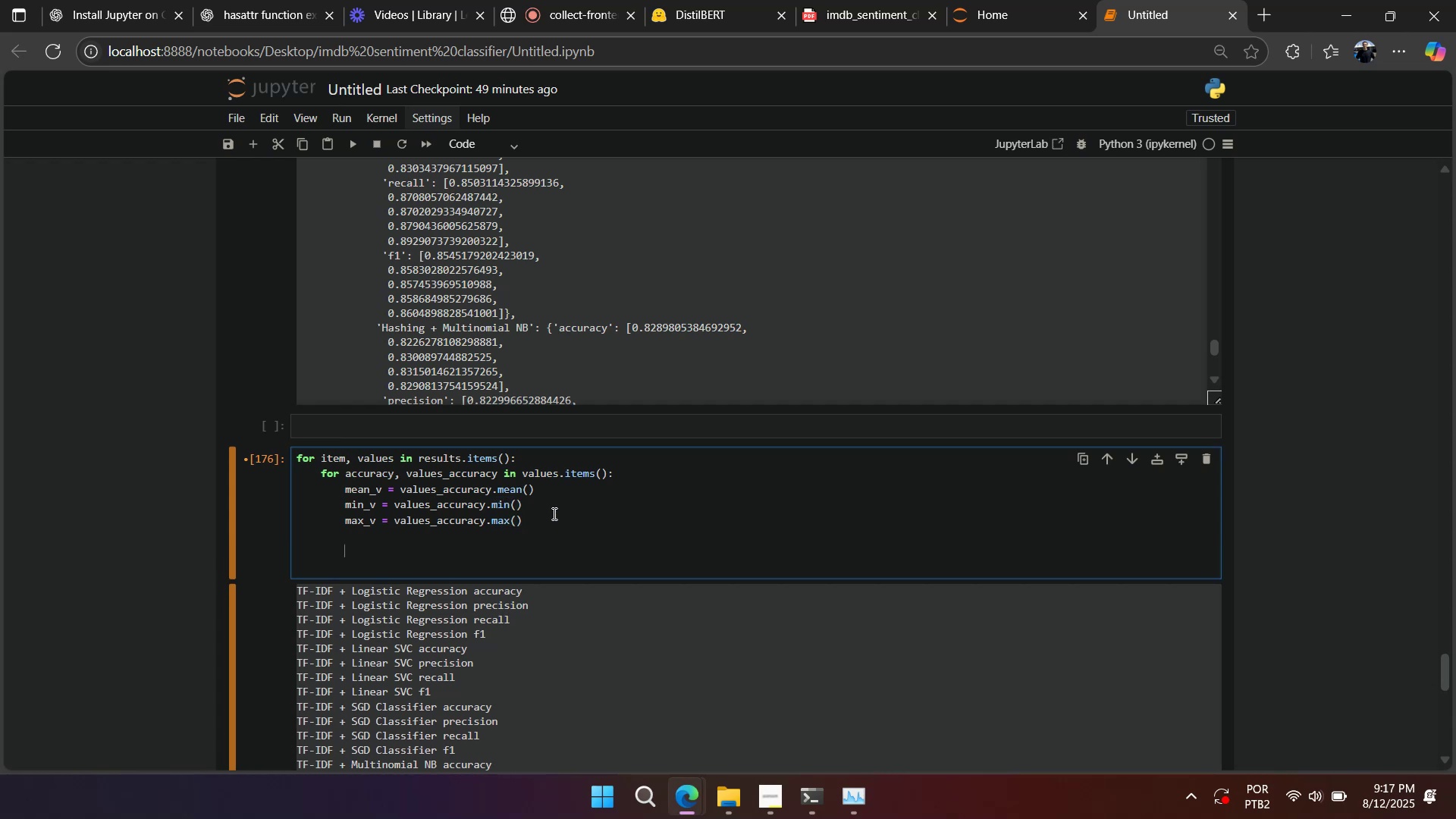 
type(print(mean_v))
 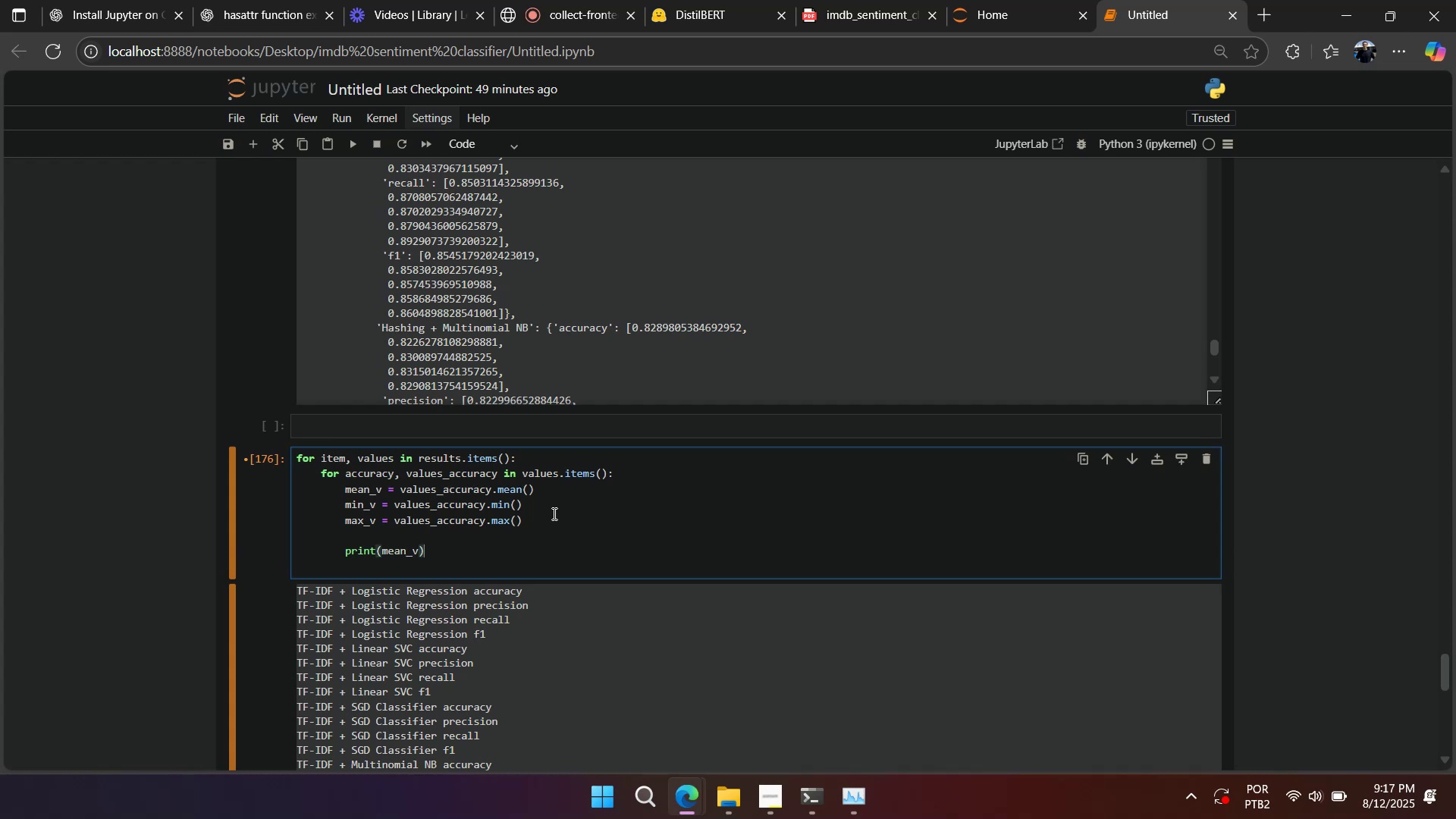 
key(Shift+Enter)
 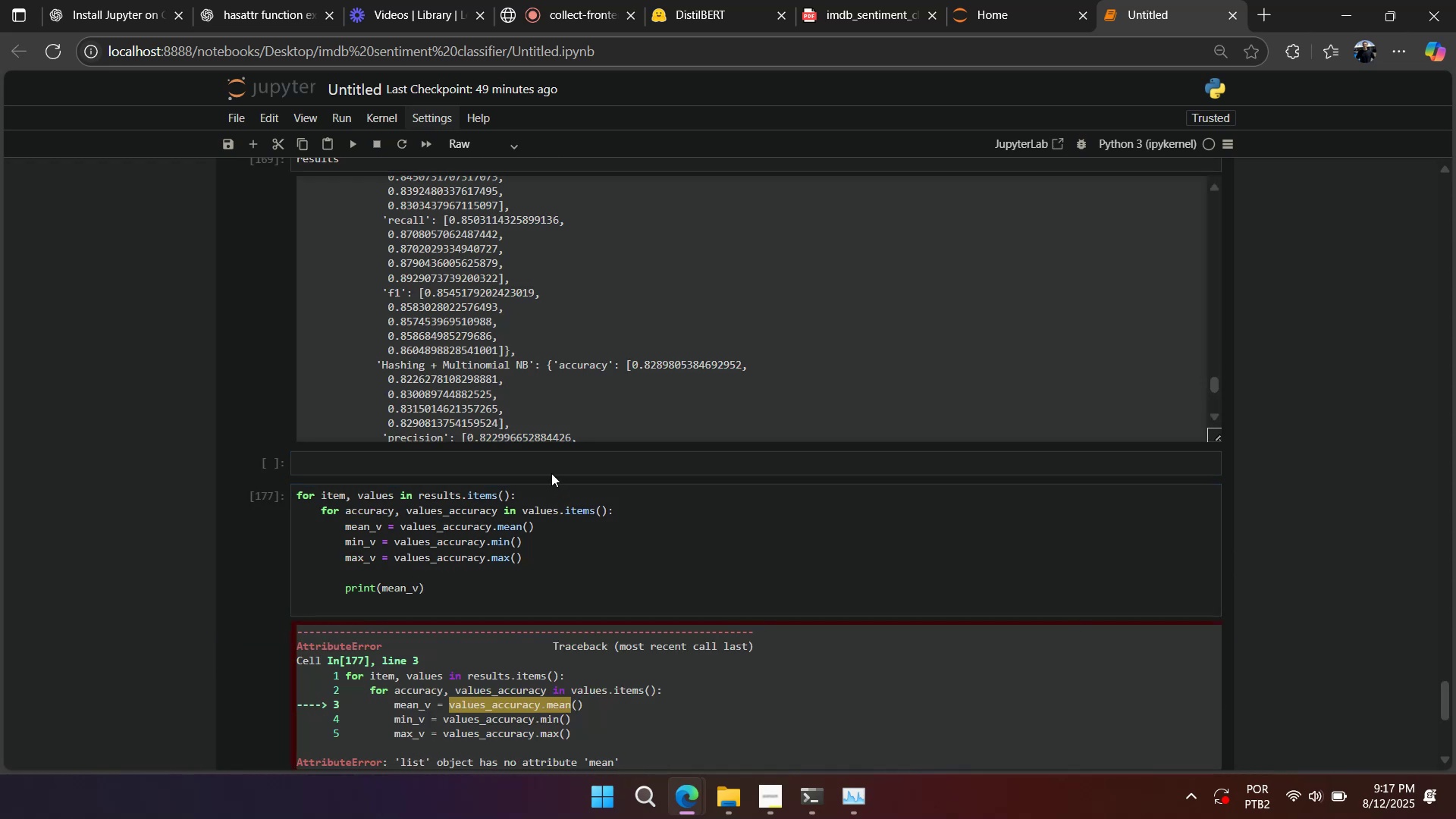 
scroll: coordinate [414, 400], scroll_direction: up, amount: 5.0
 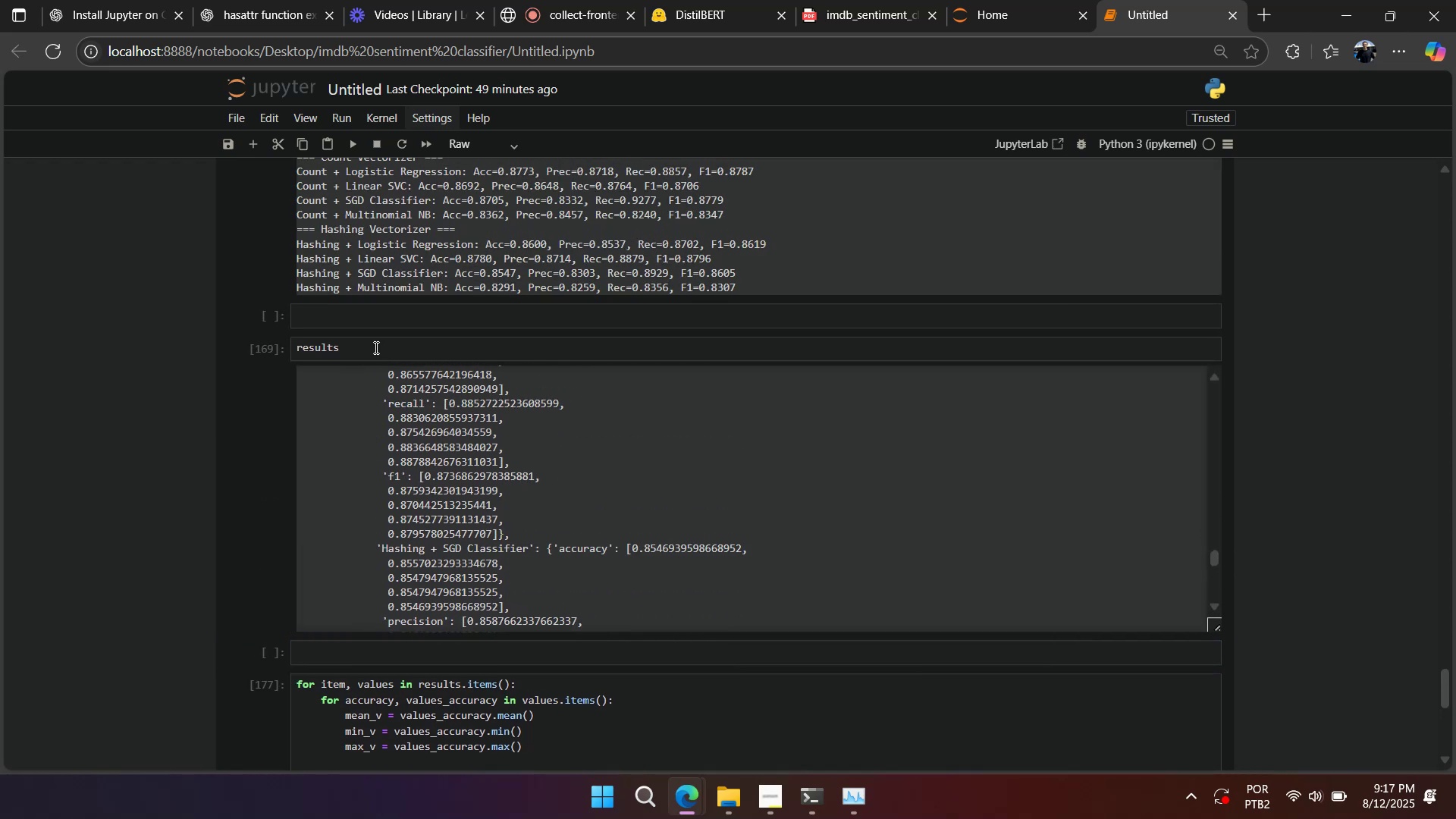 
scroll: coordinate [382, 347], scroll_direction: down, amount: 11.0
 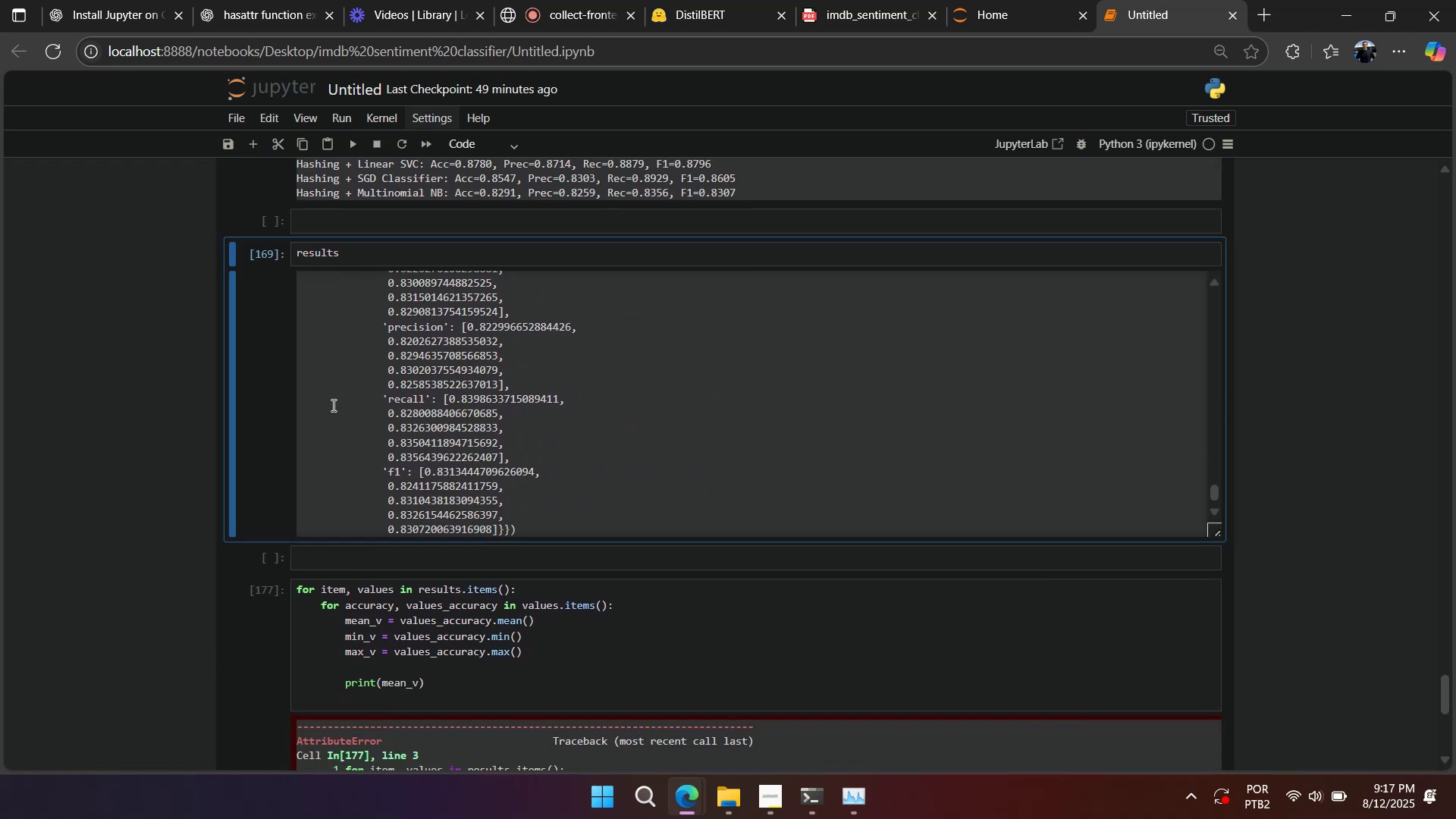 
left_click([265, 256])
 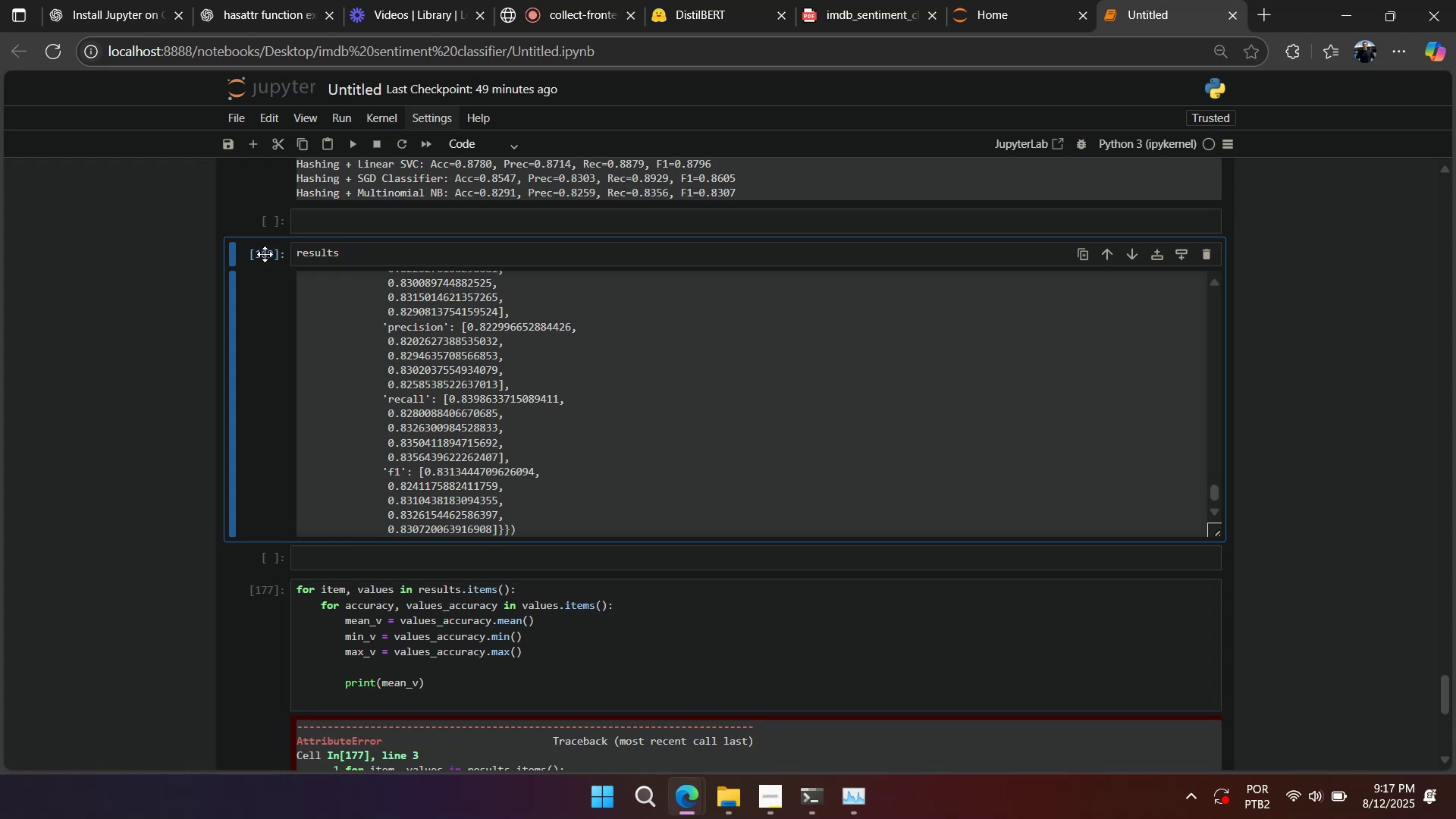 
type(ddd)
 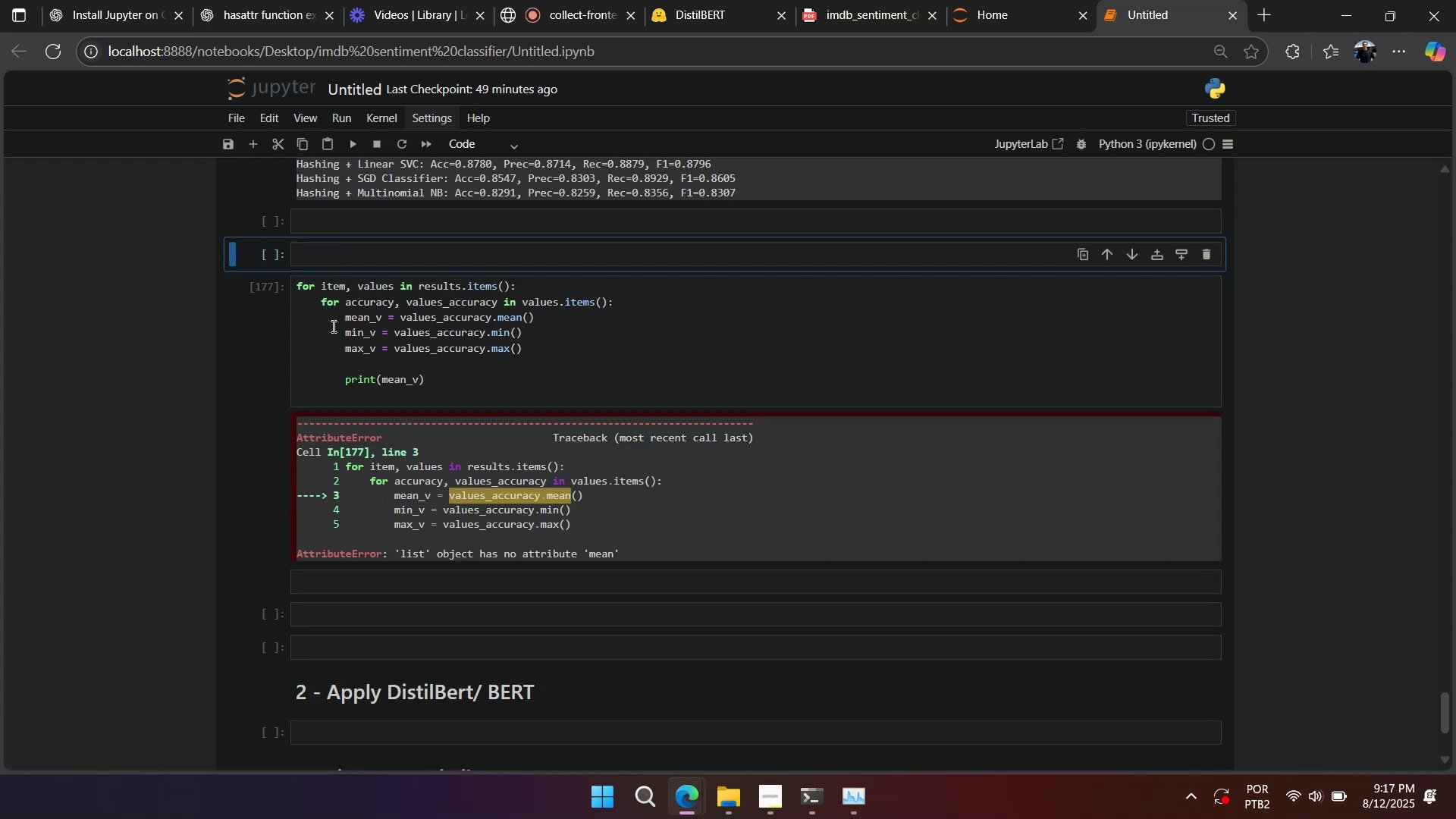 
left_click([332, 327])
 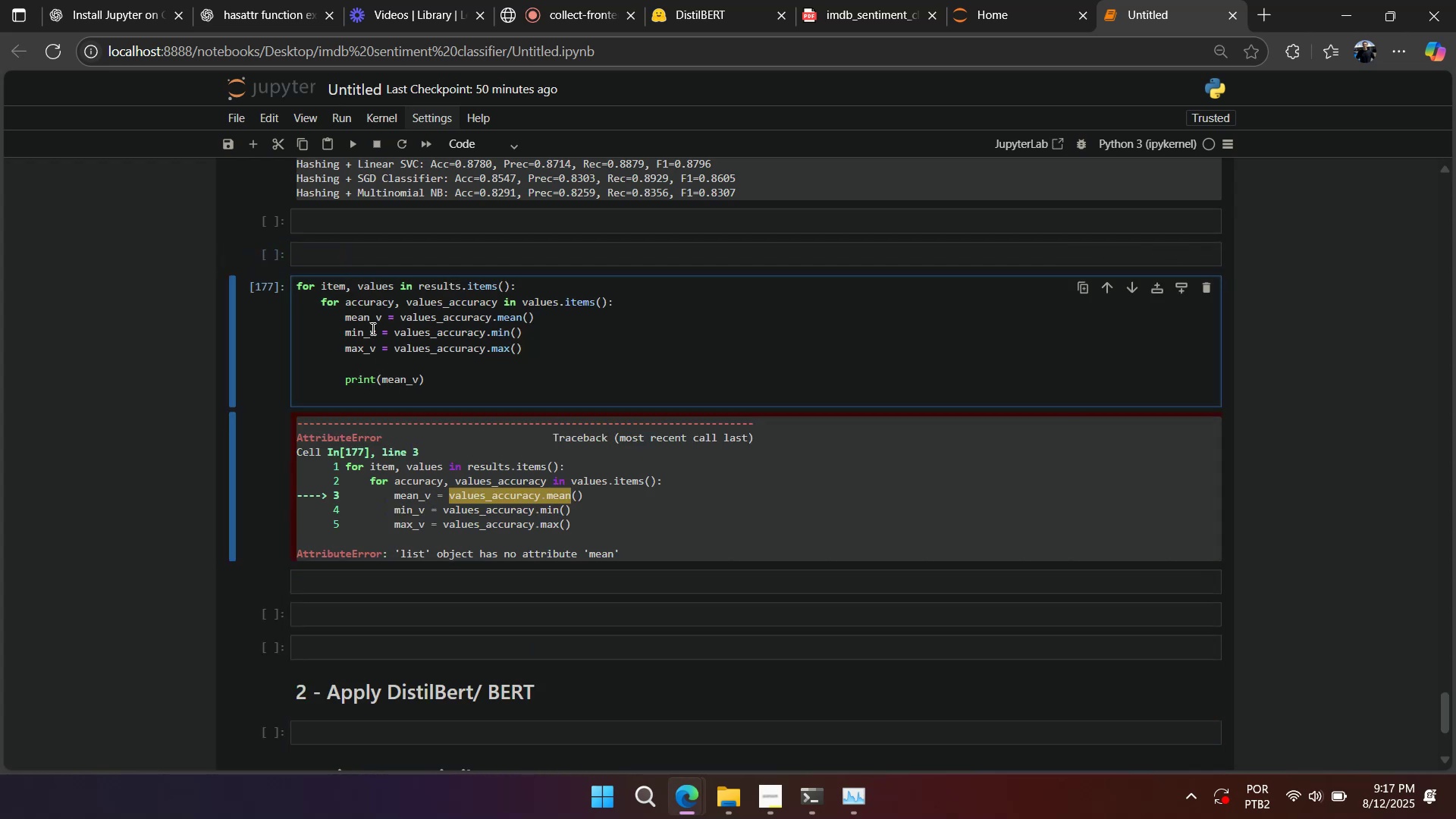 
left_click([368, 323])
 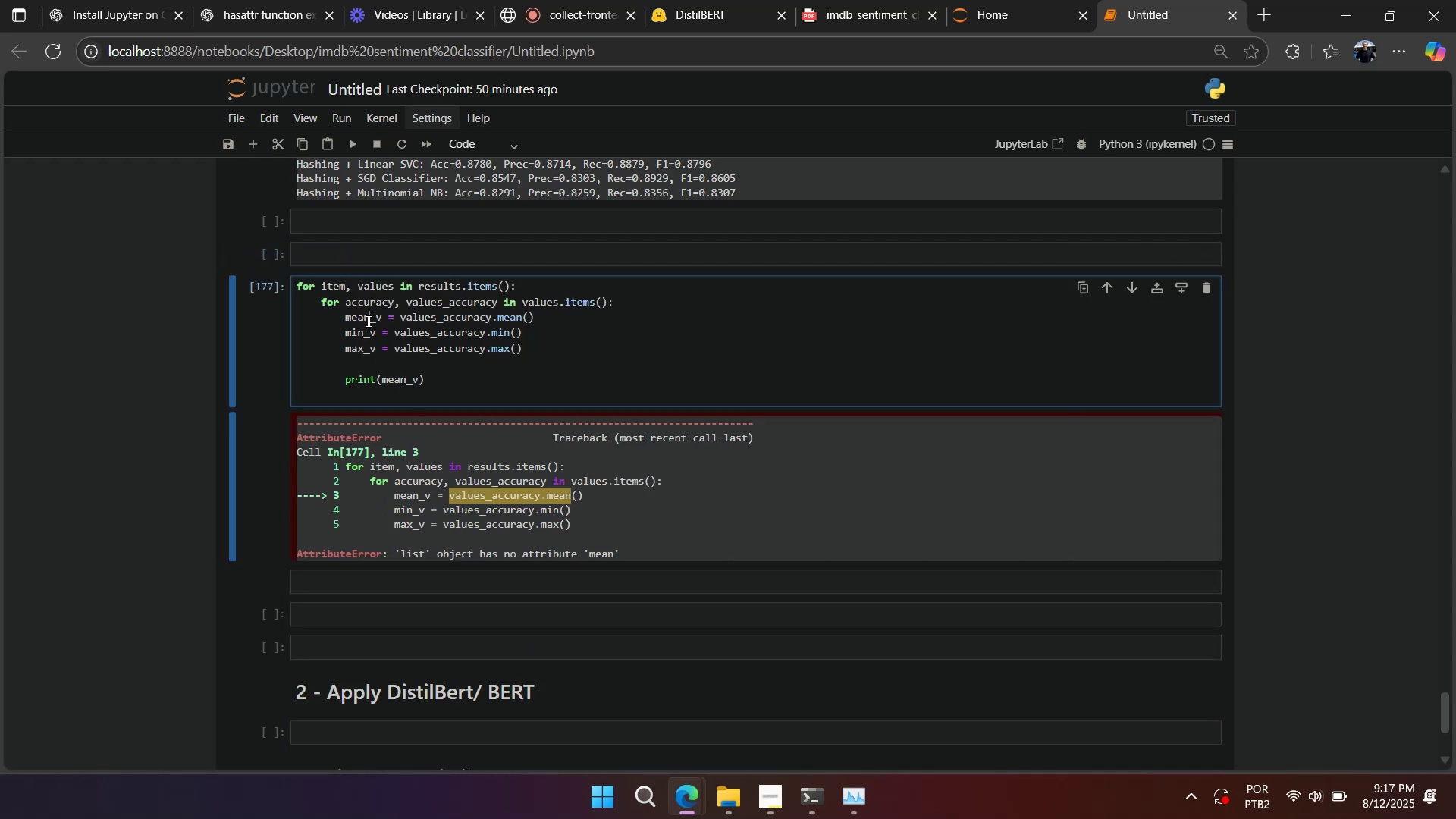 
double_click([419, 303])
 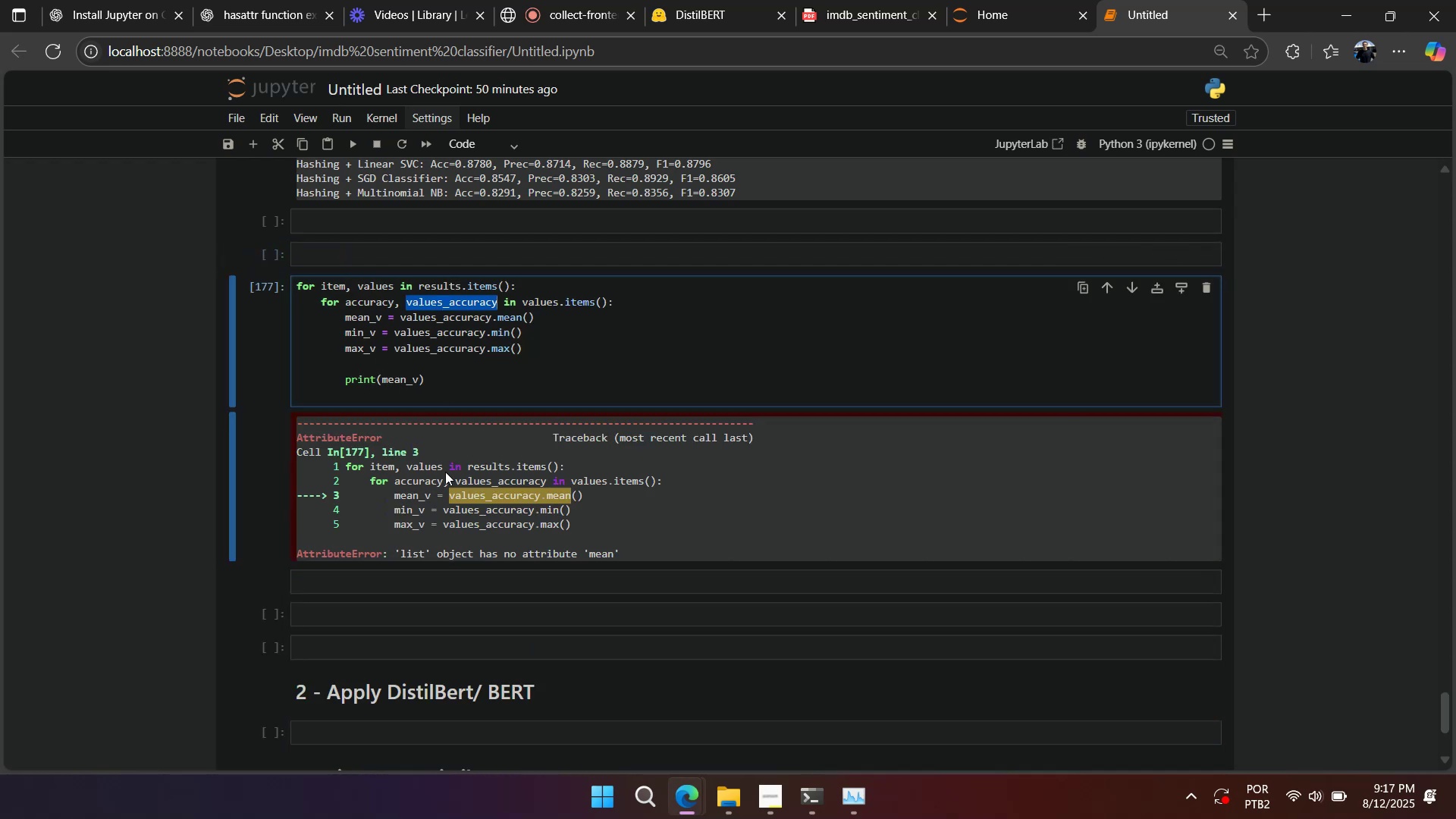 
scroll: coordinate [447, 560], scroll_direction: down, amount: 4.0
 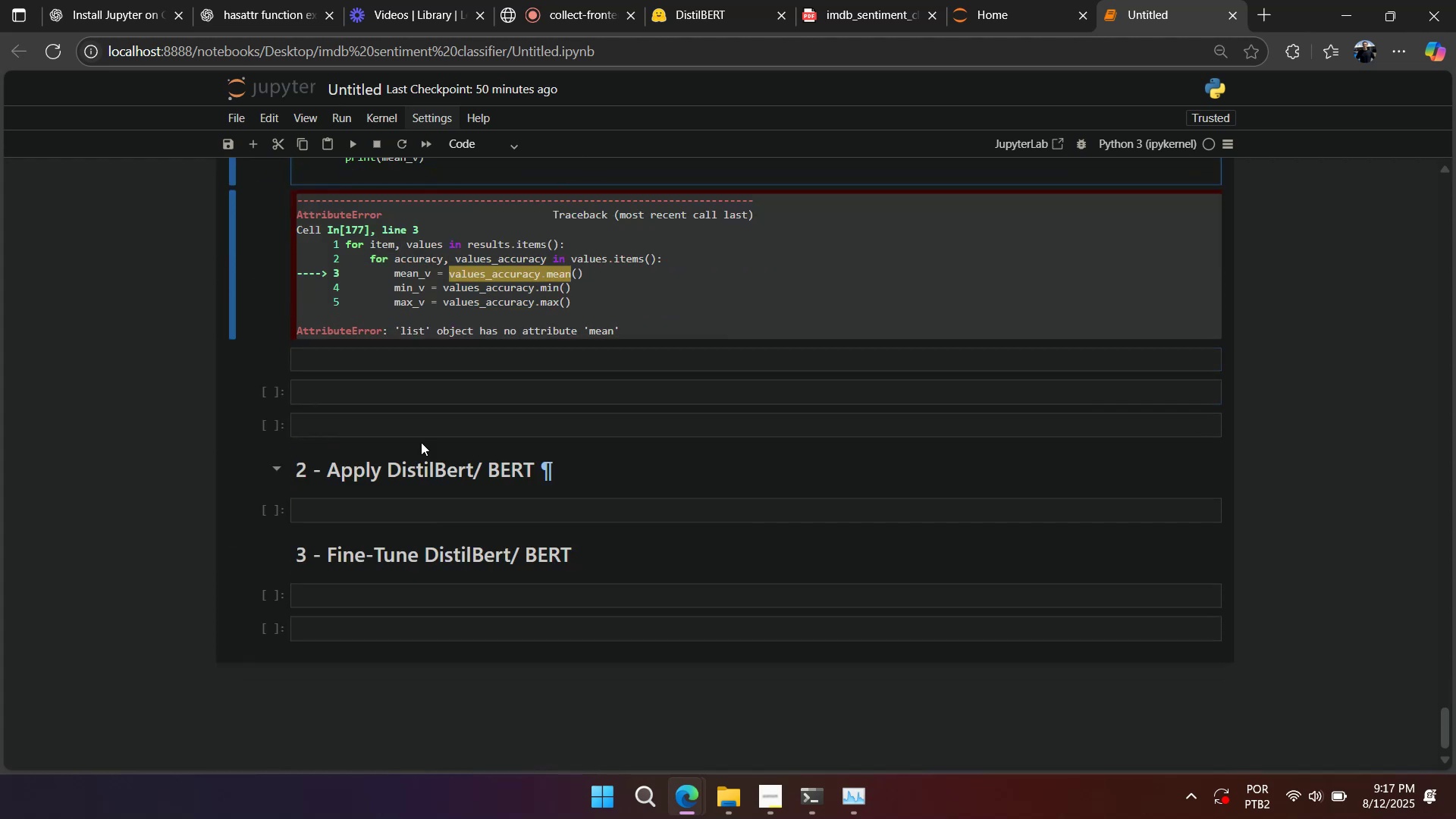 
hold_key(key=ControlLeft, duration=0.47)
 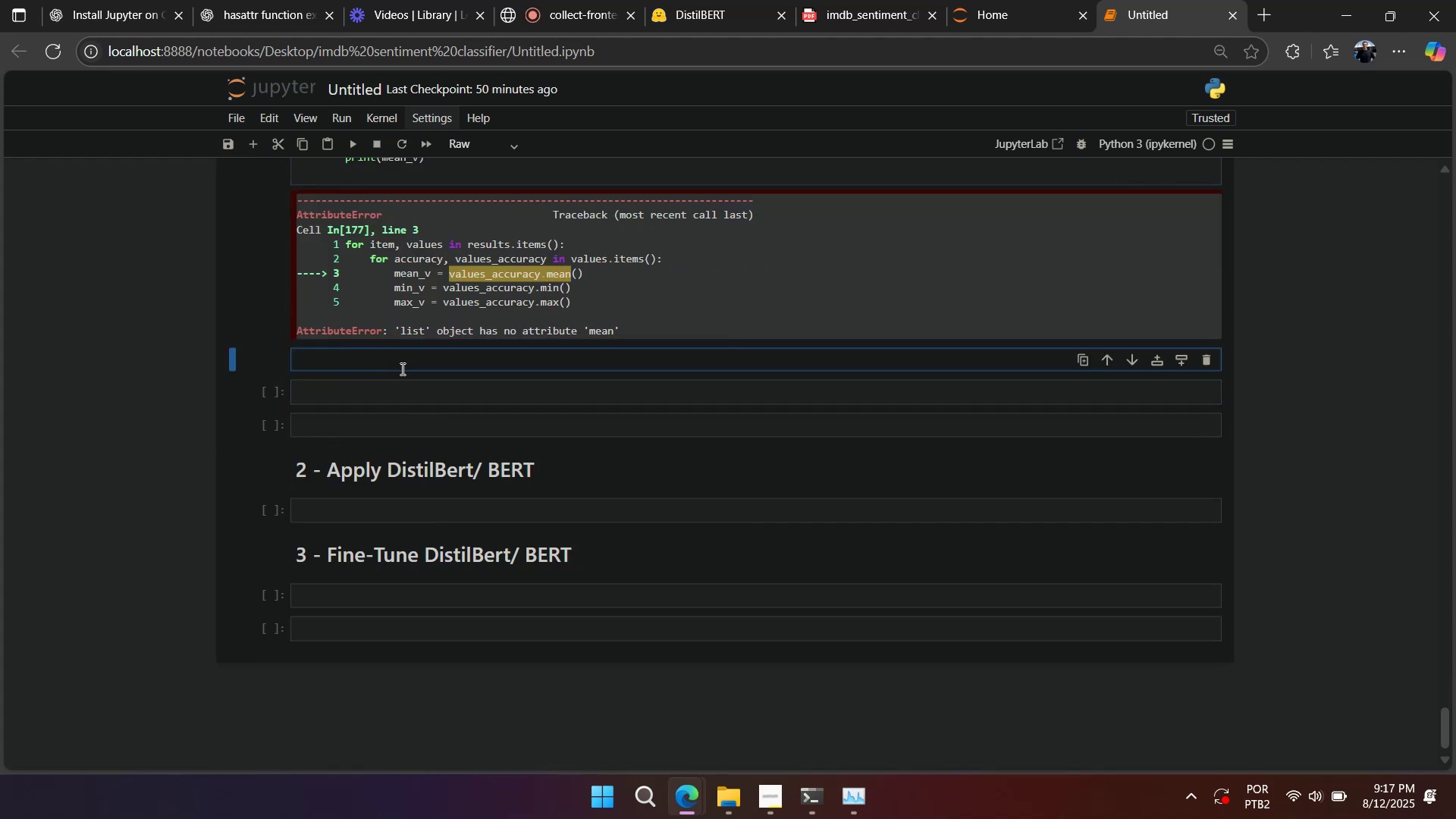 
type(]232, 412412\)
 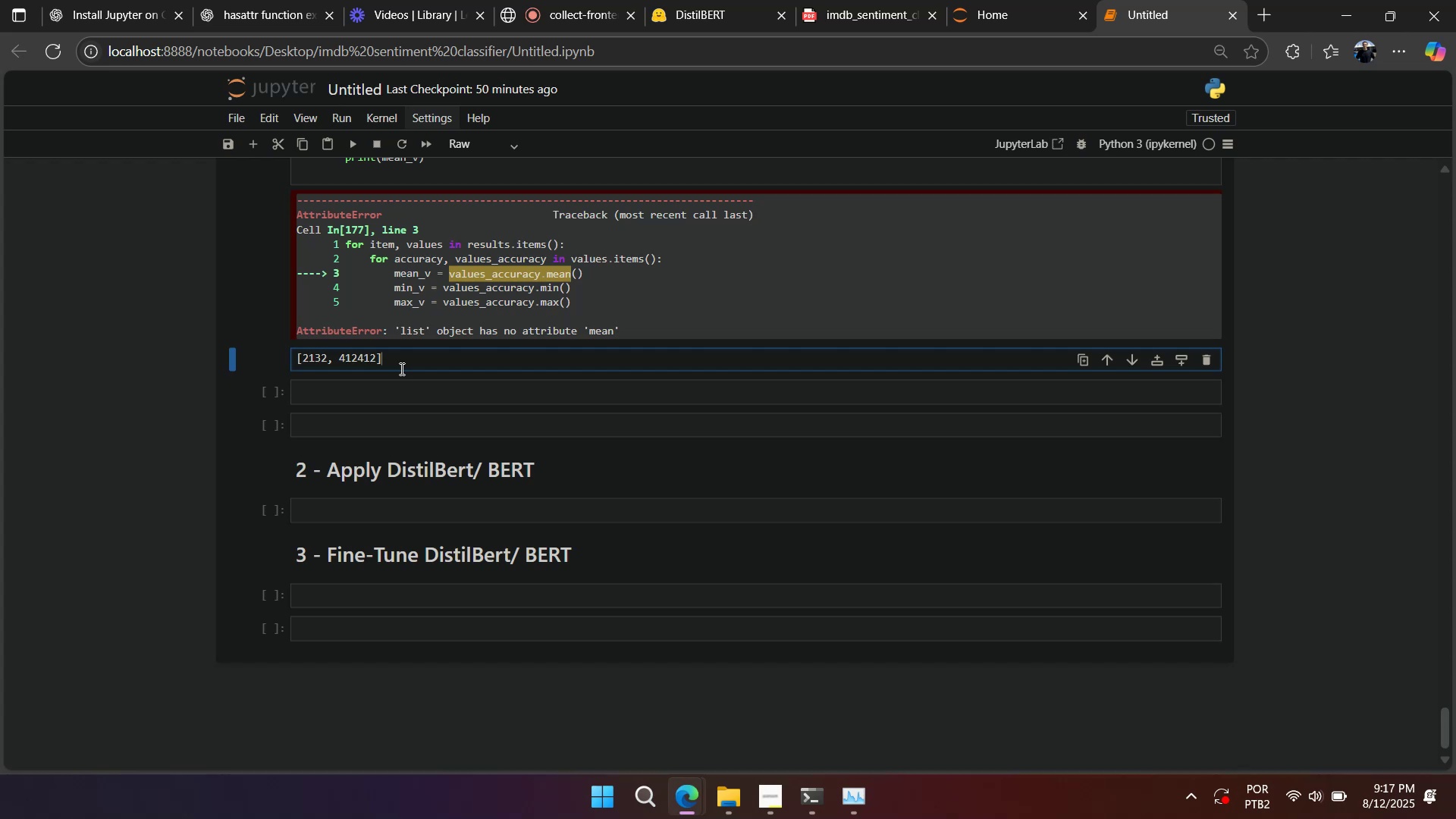 
left_click([297, 357])
 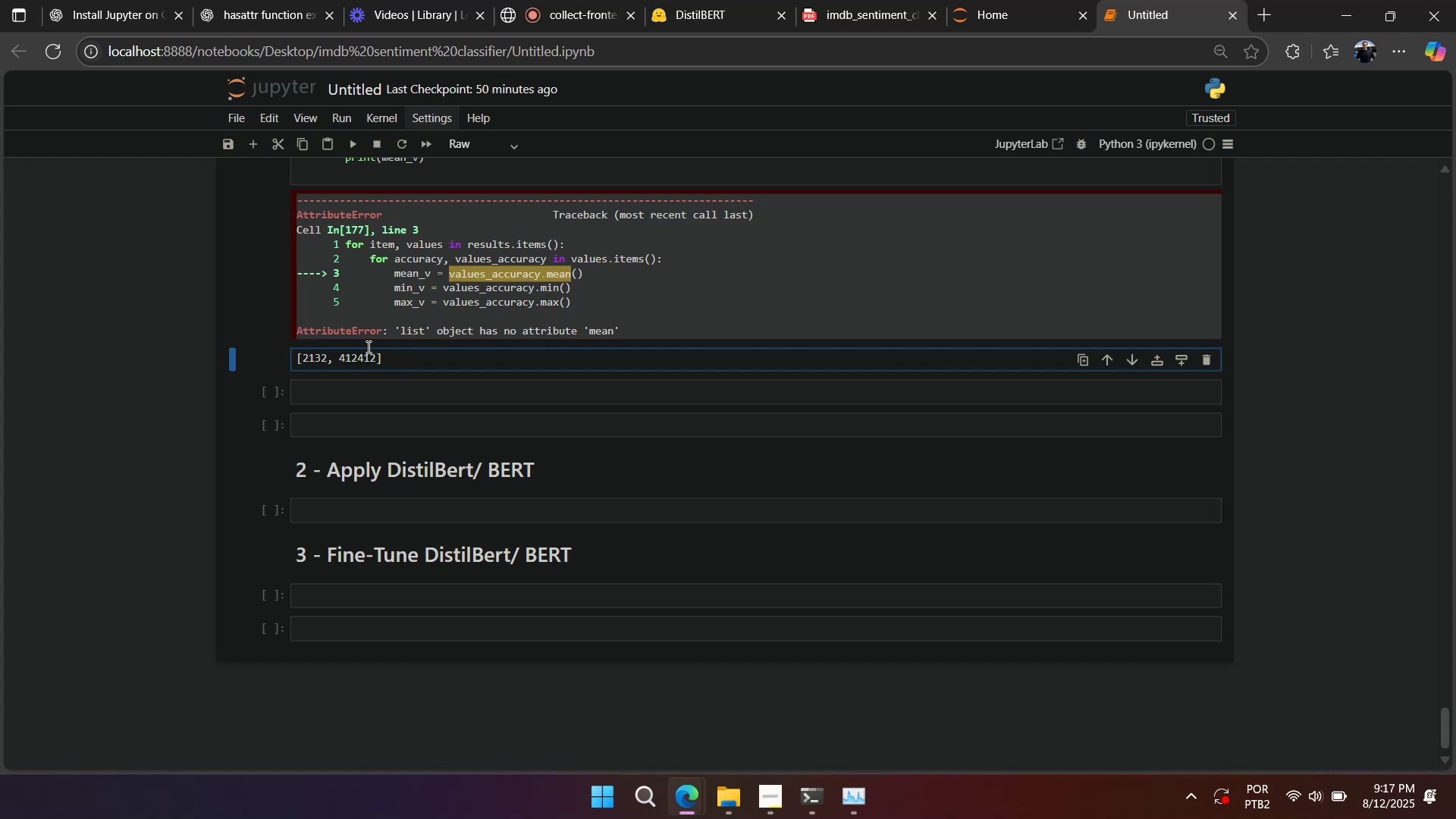 
key(X)
 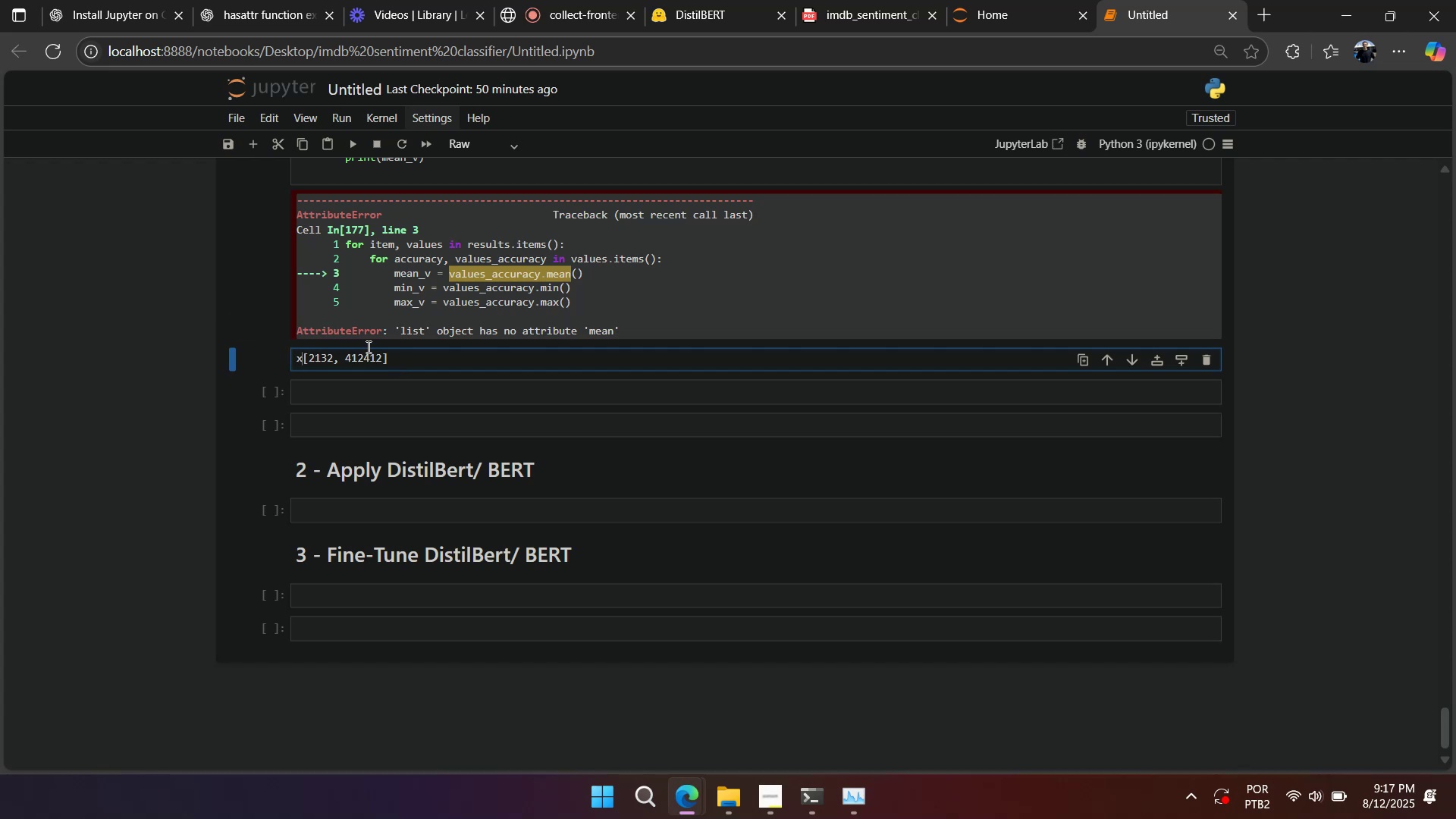 
key(Space)
 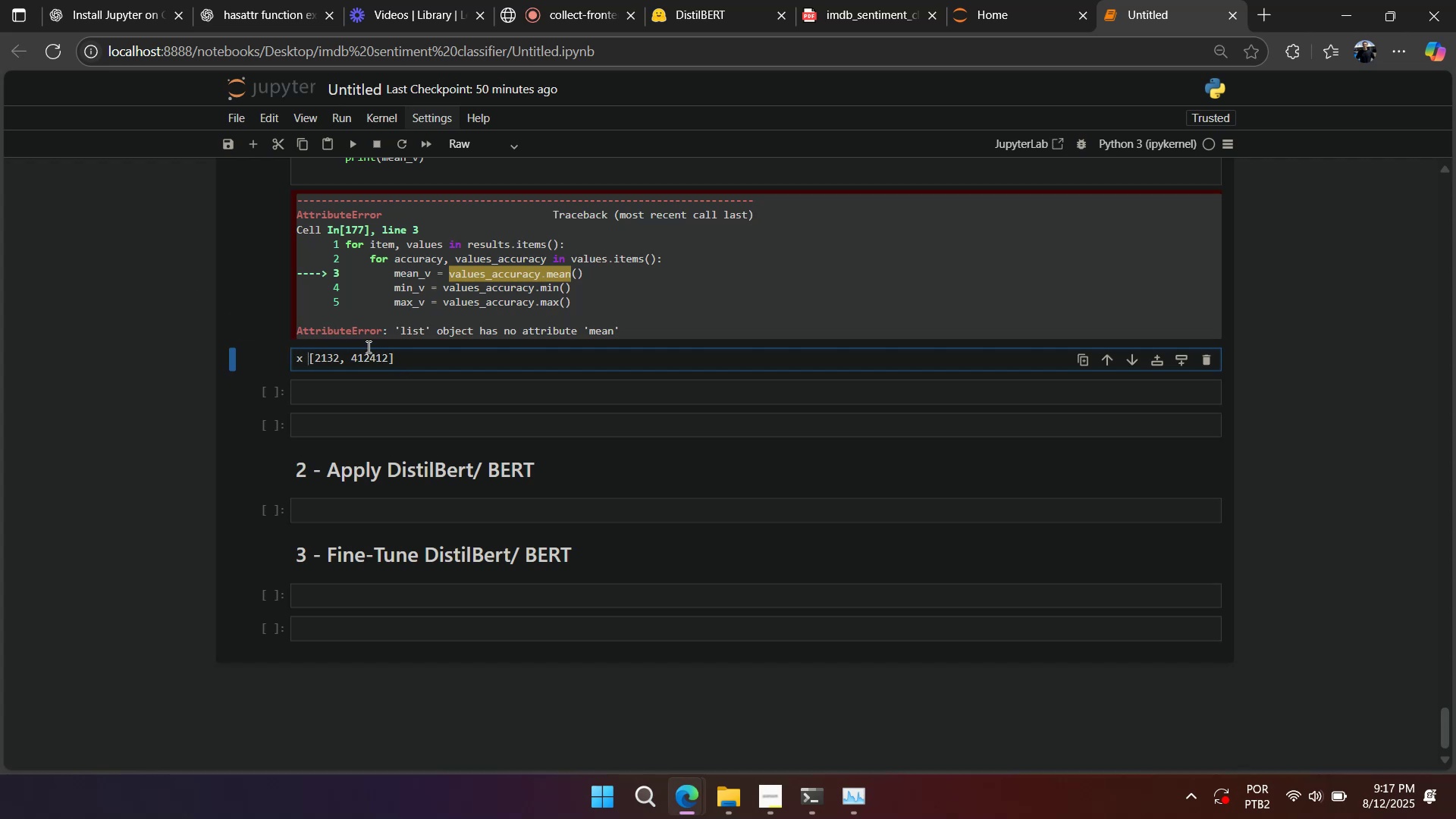 
key(Equal)
 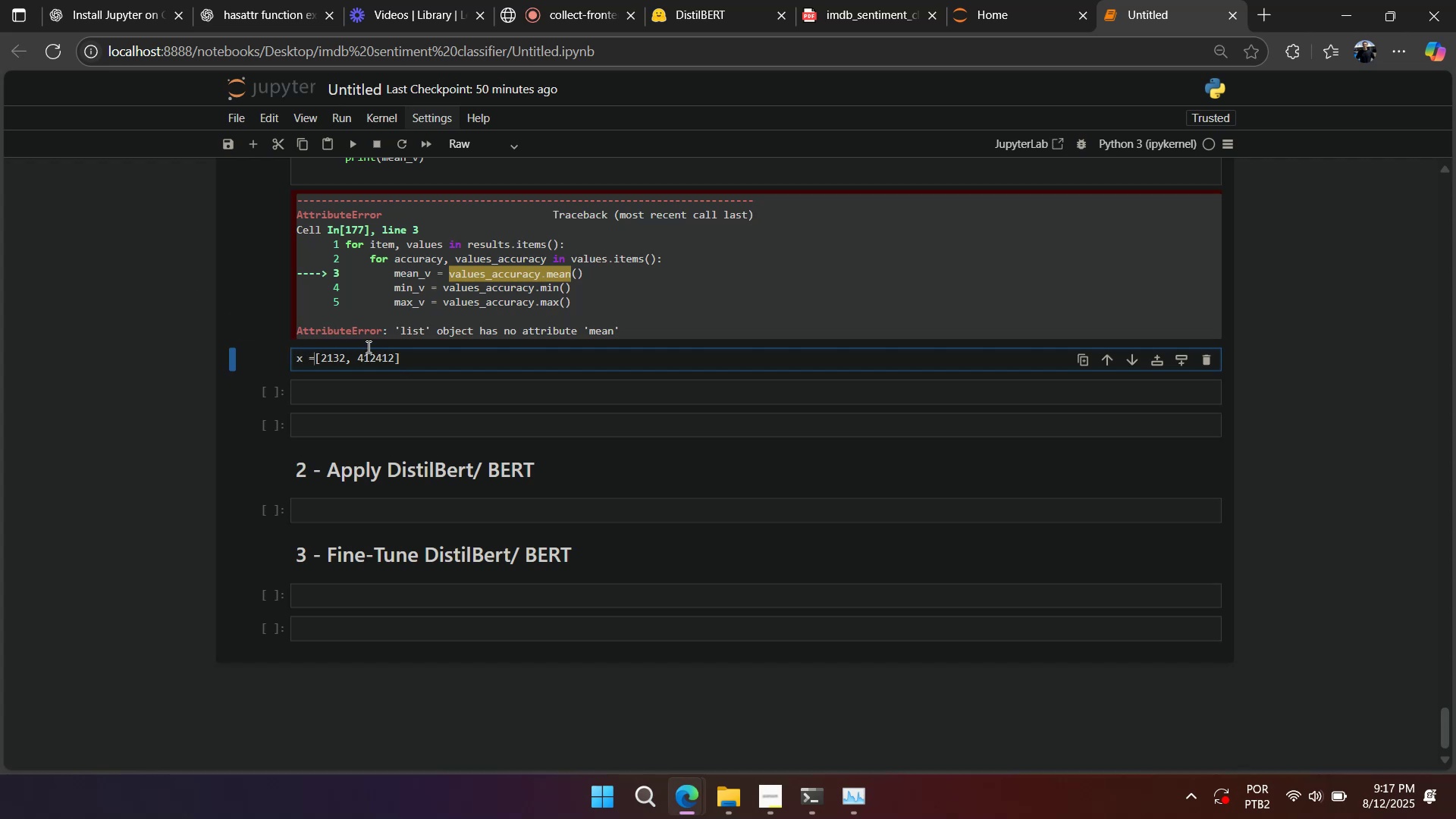 
key(Space)
 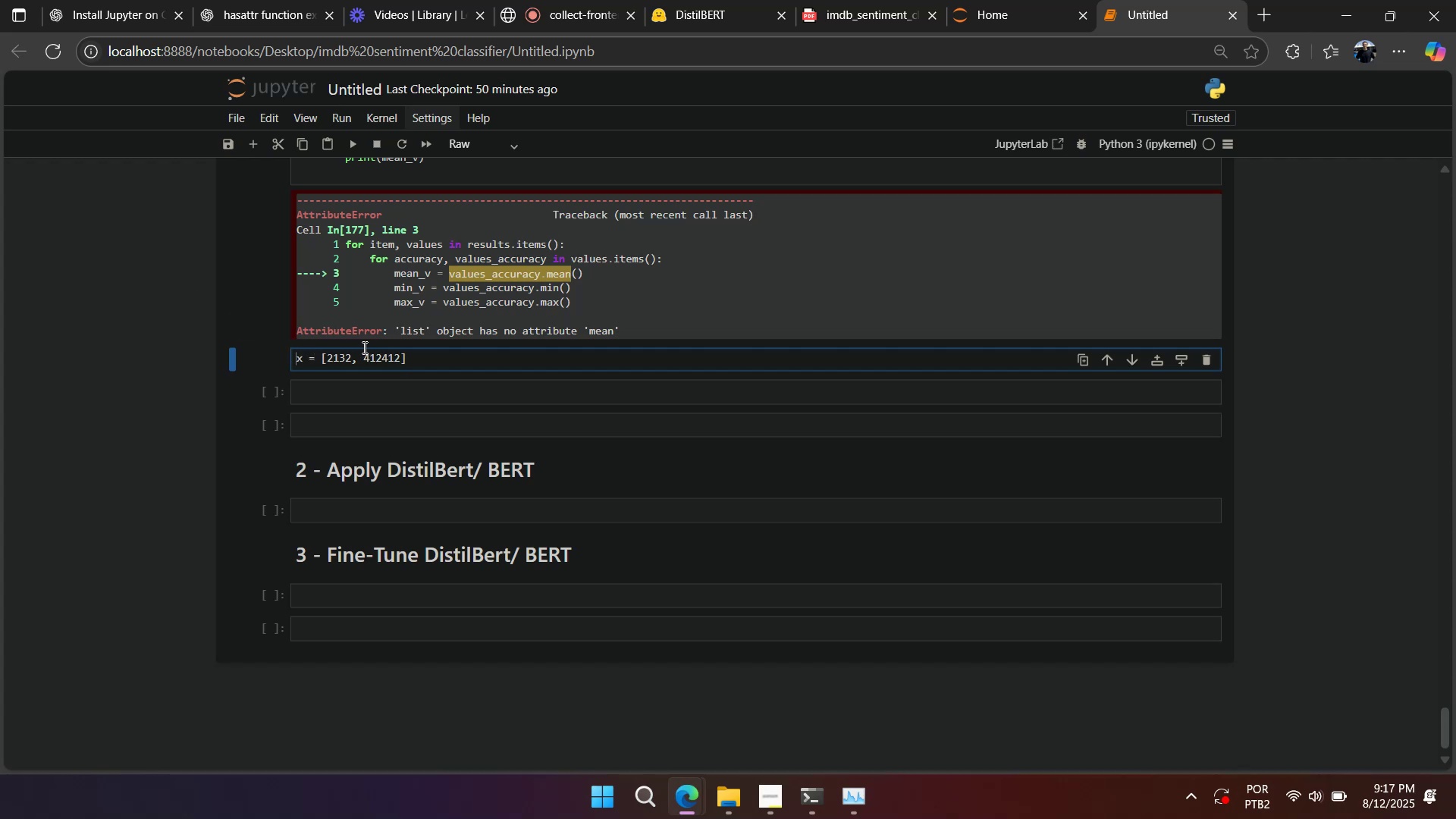 
double_click([356, 353])
 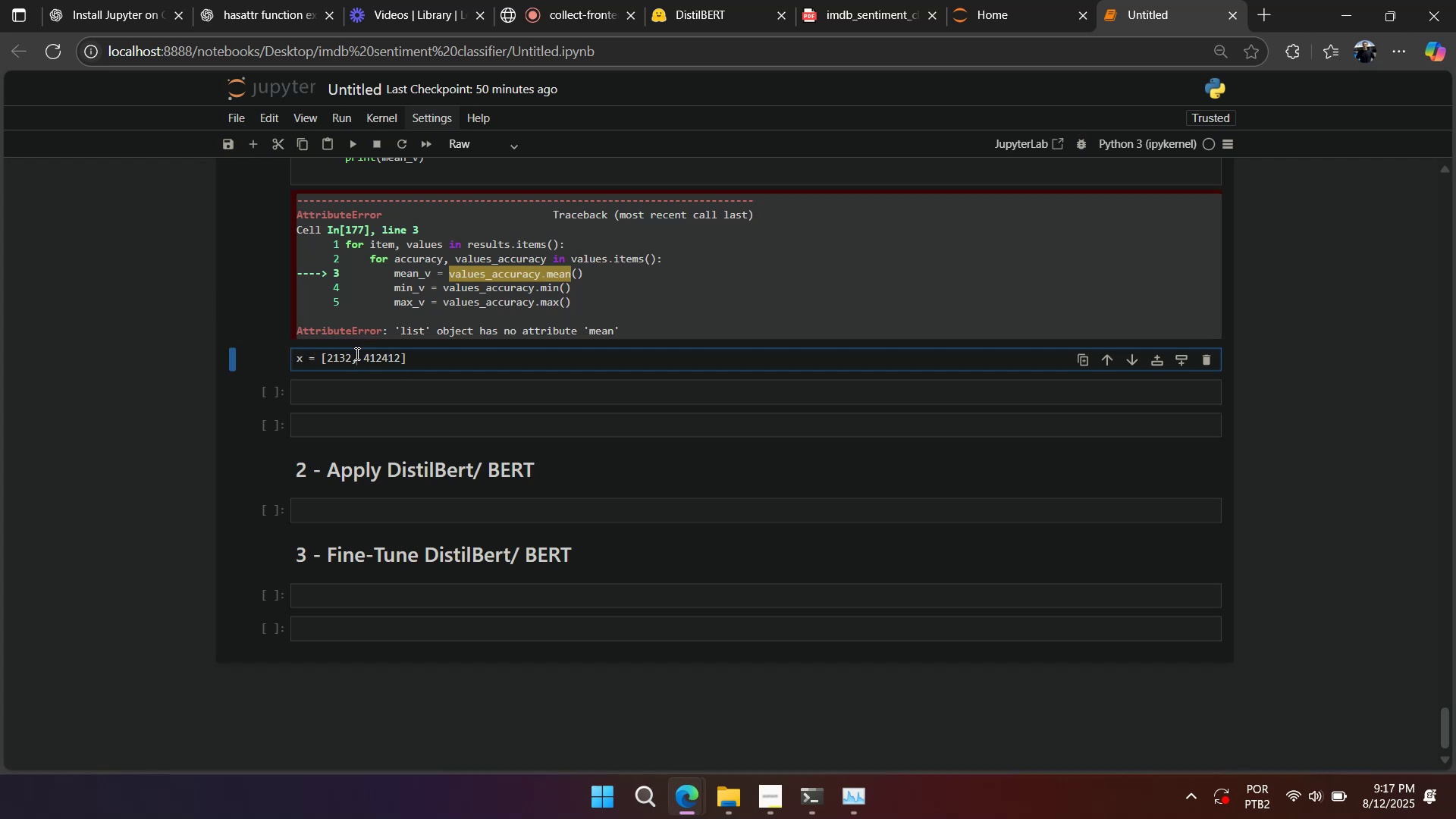 
key(Shift+Enter)
 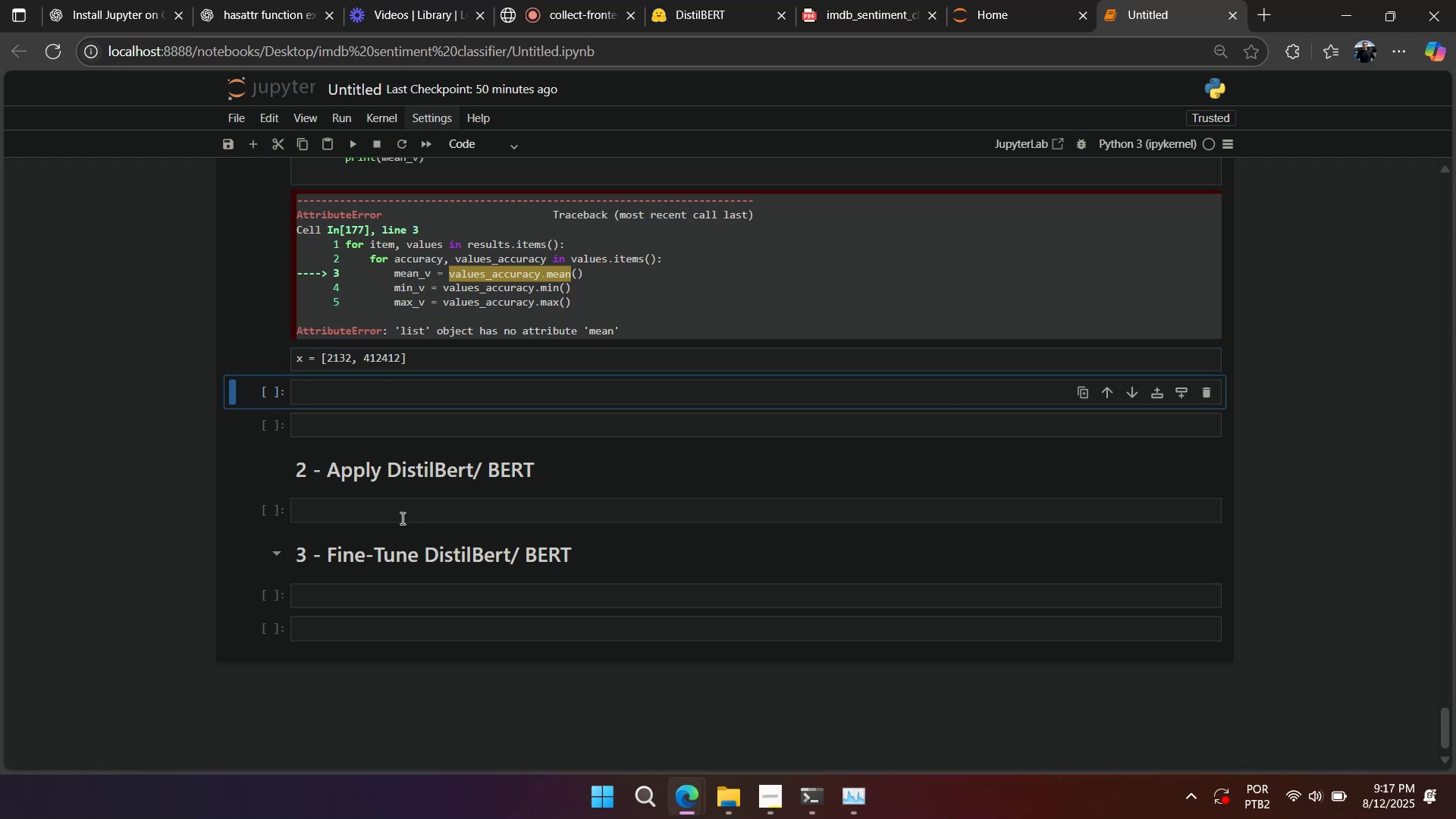 
left_click([381, 398])
 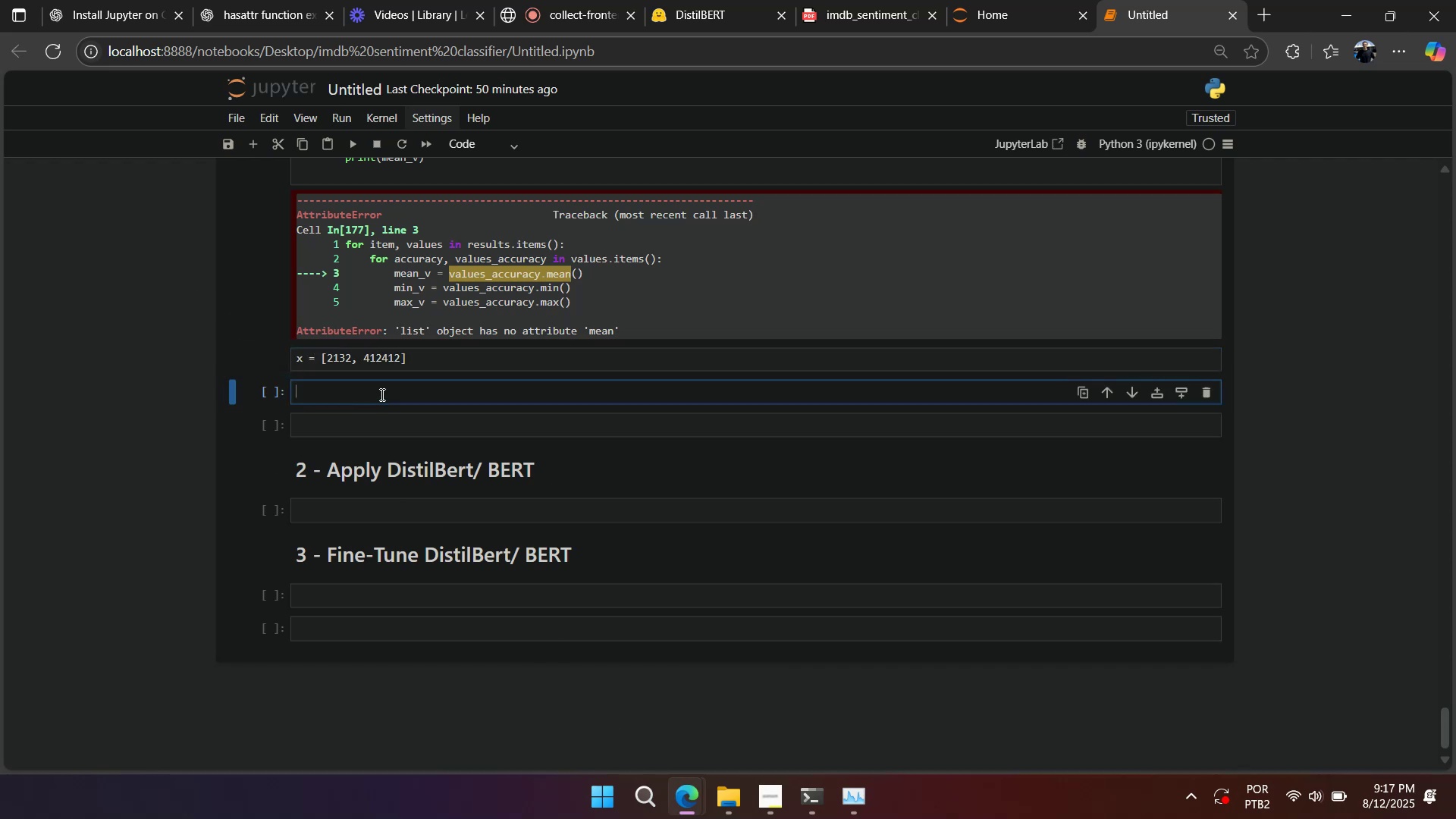 
key(X)
 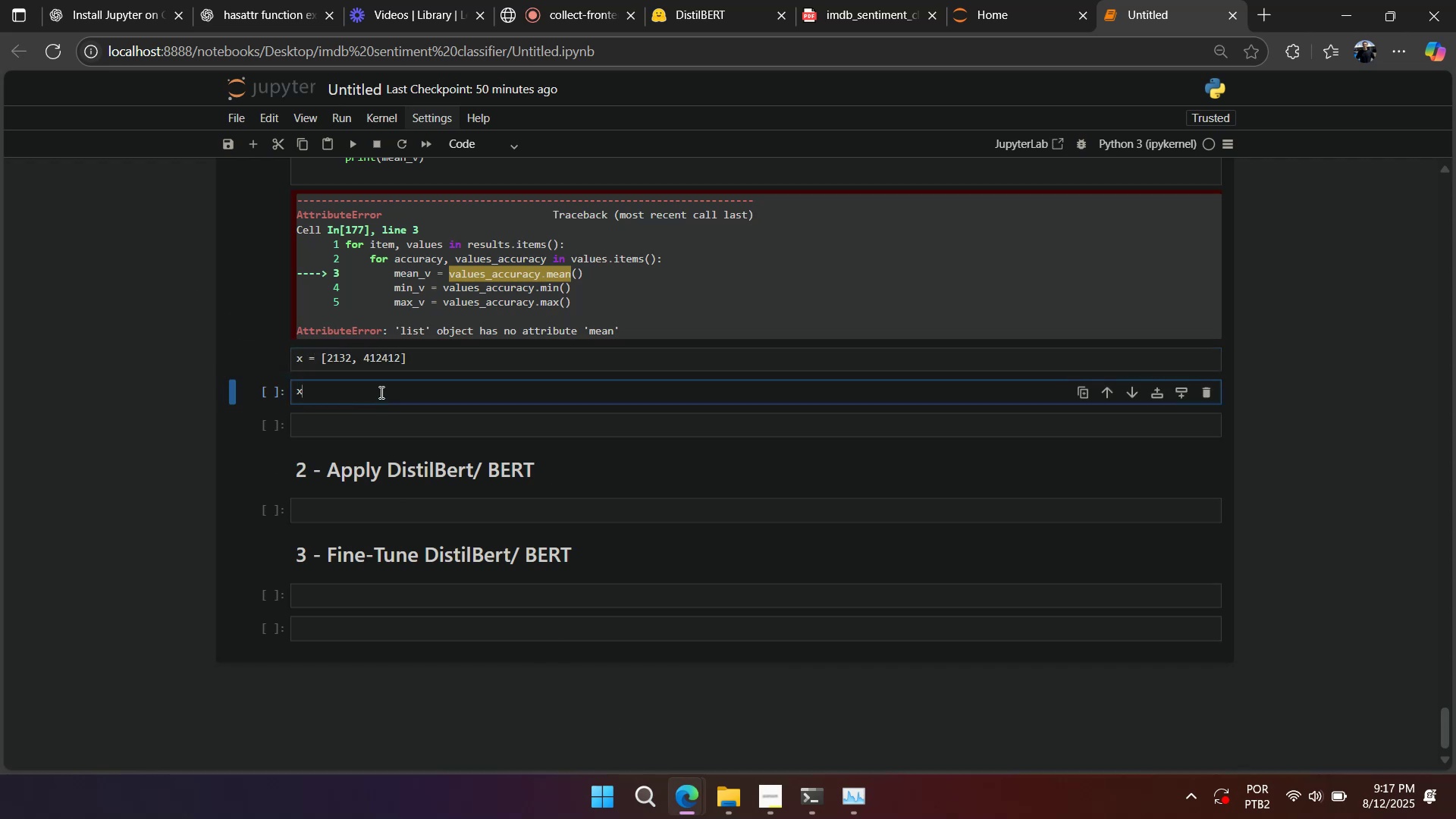 
key(Shift+Enter)
 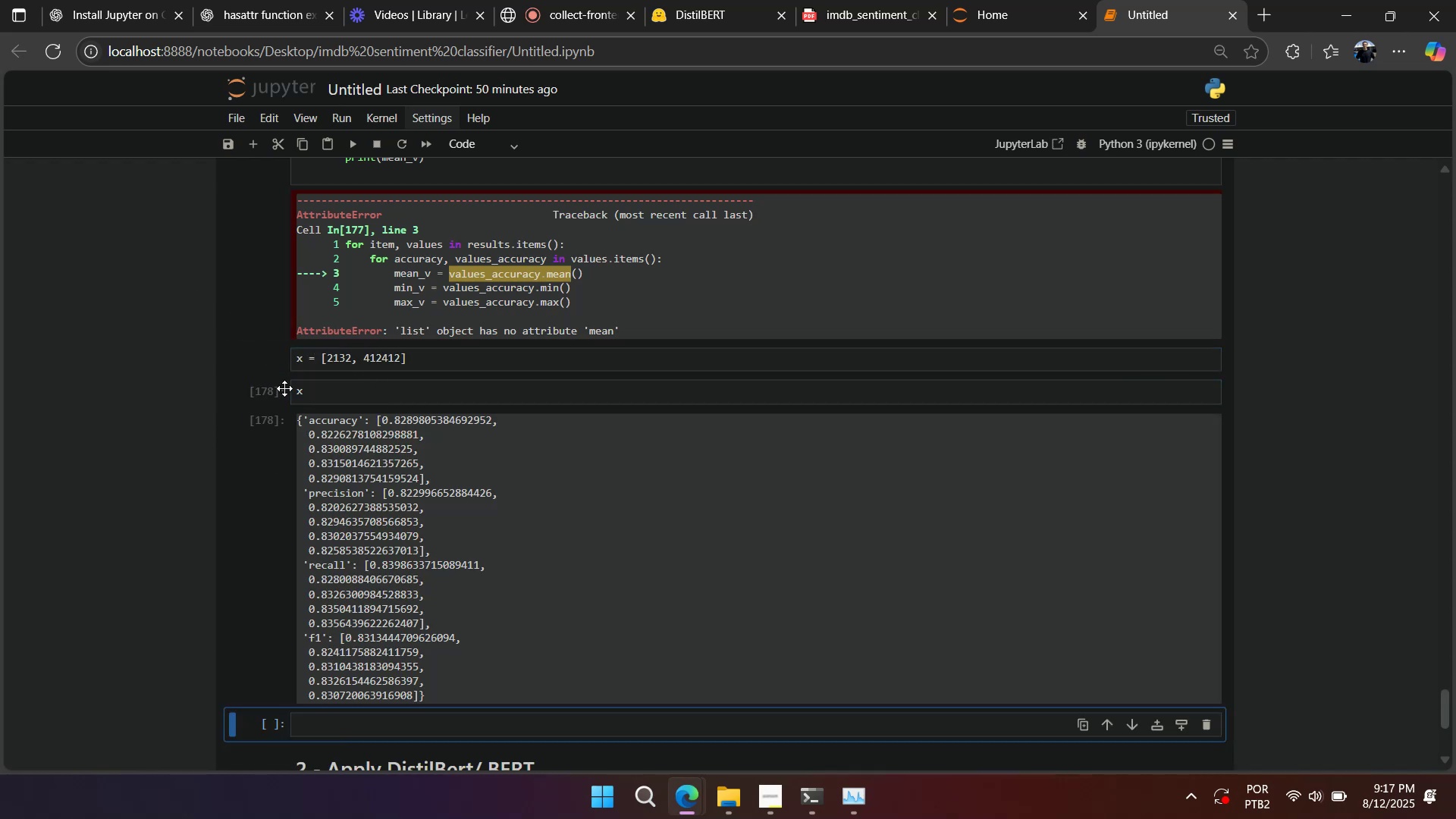 
left_click_drag(start_coordinate=[302, 362], to_coordinate=[290, 359])
 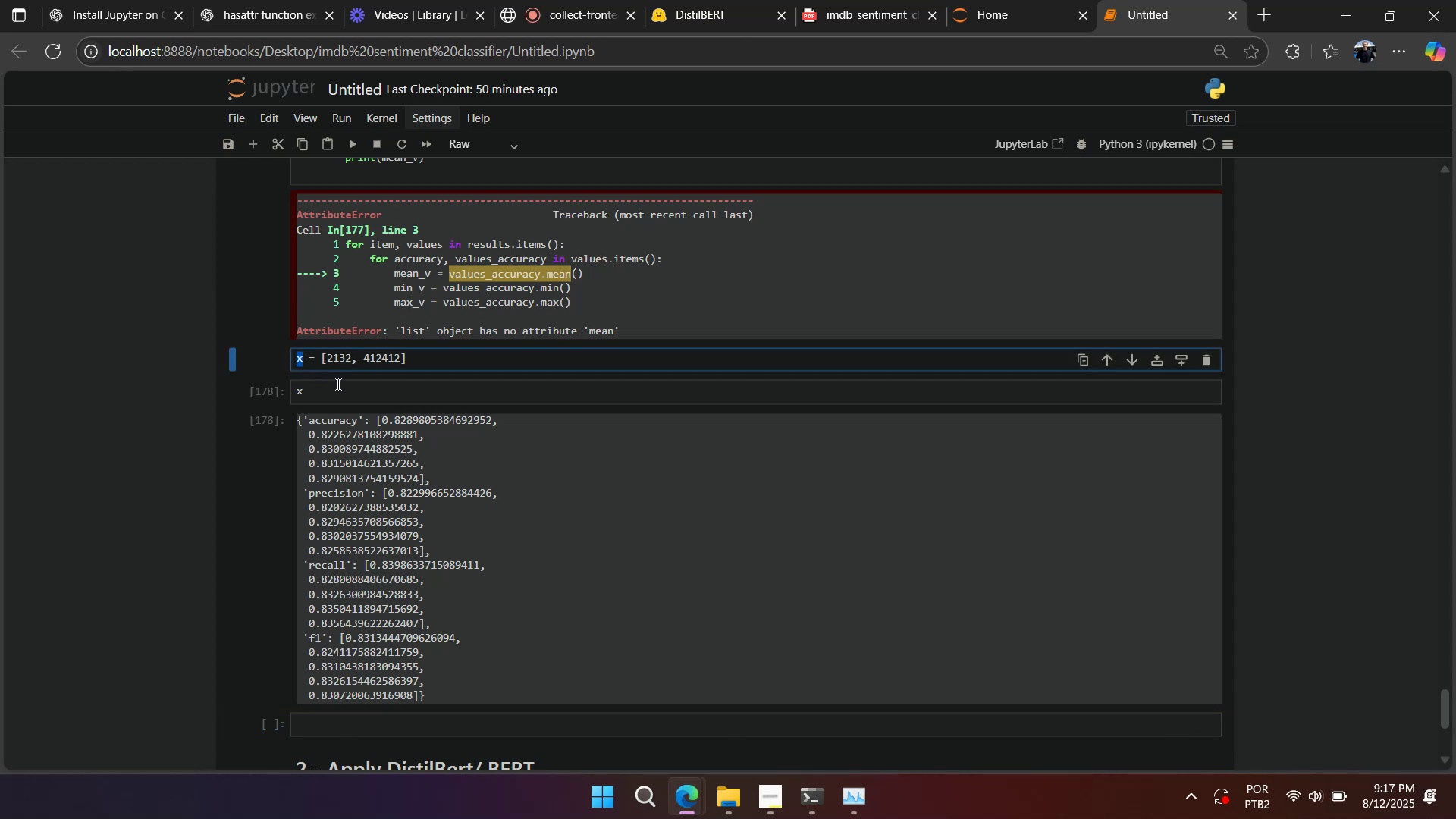 
left_click([336, 390])
 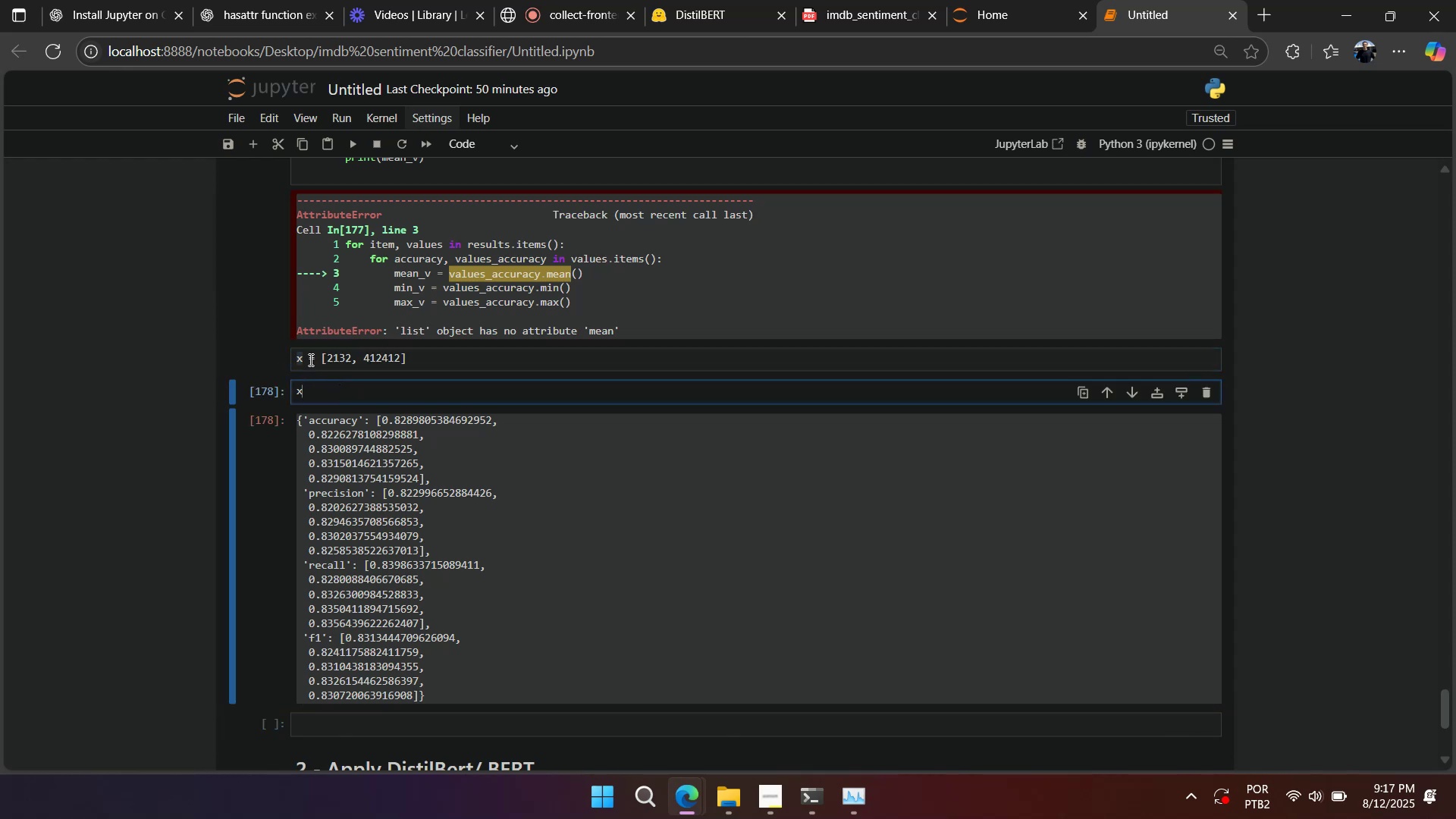 
left_click([309, 359])
 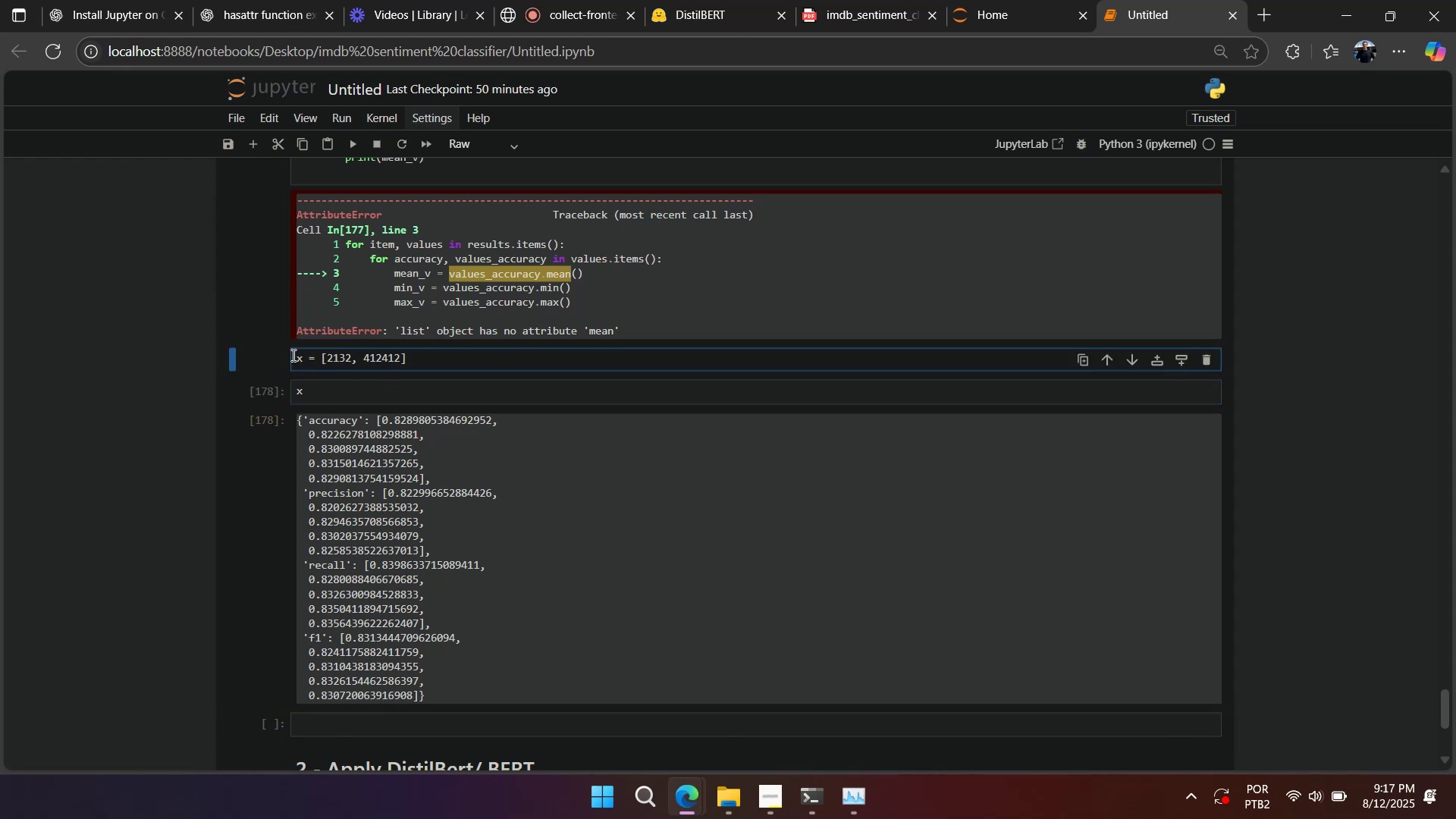 
double_click([280, 359])
 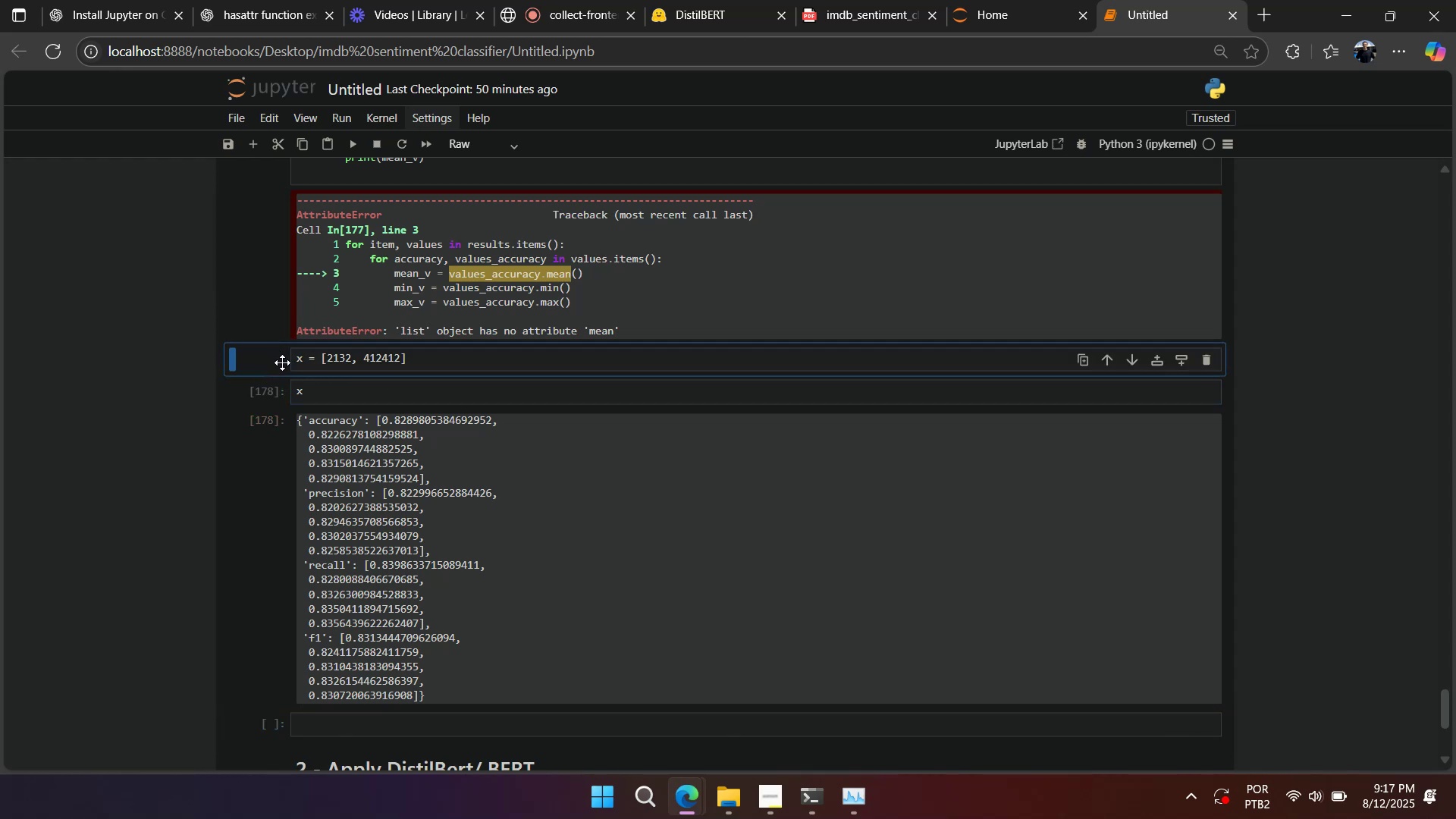 
scroll: coordinate [284, 364], scroll_direction: up, amount: 1.0
 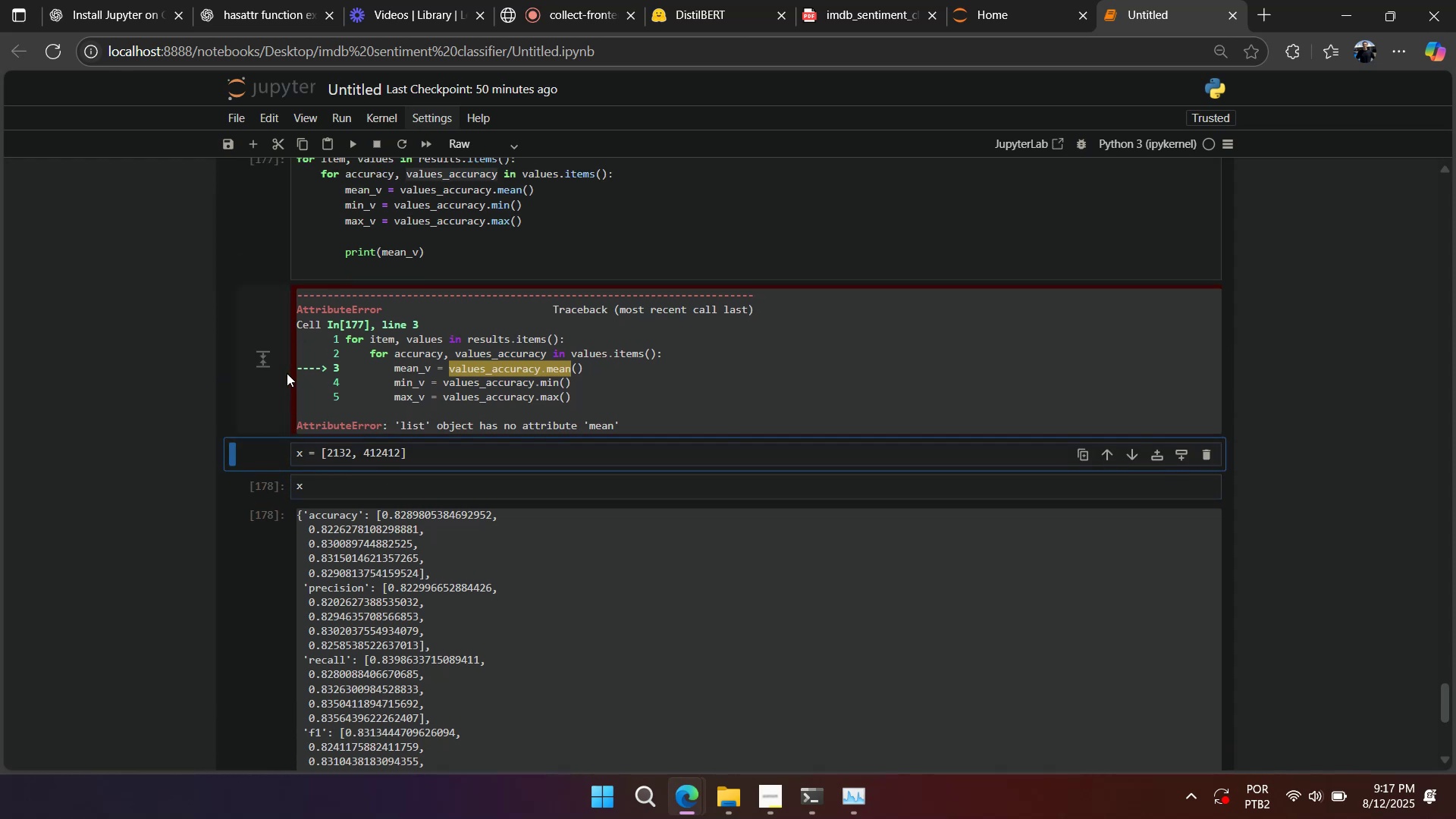 
type(dd)
 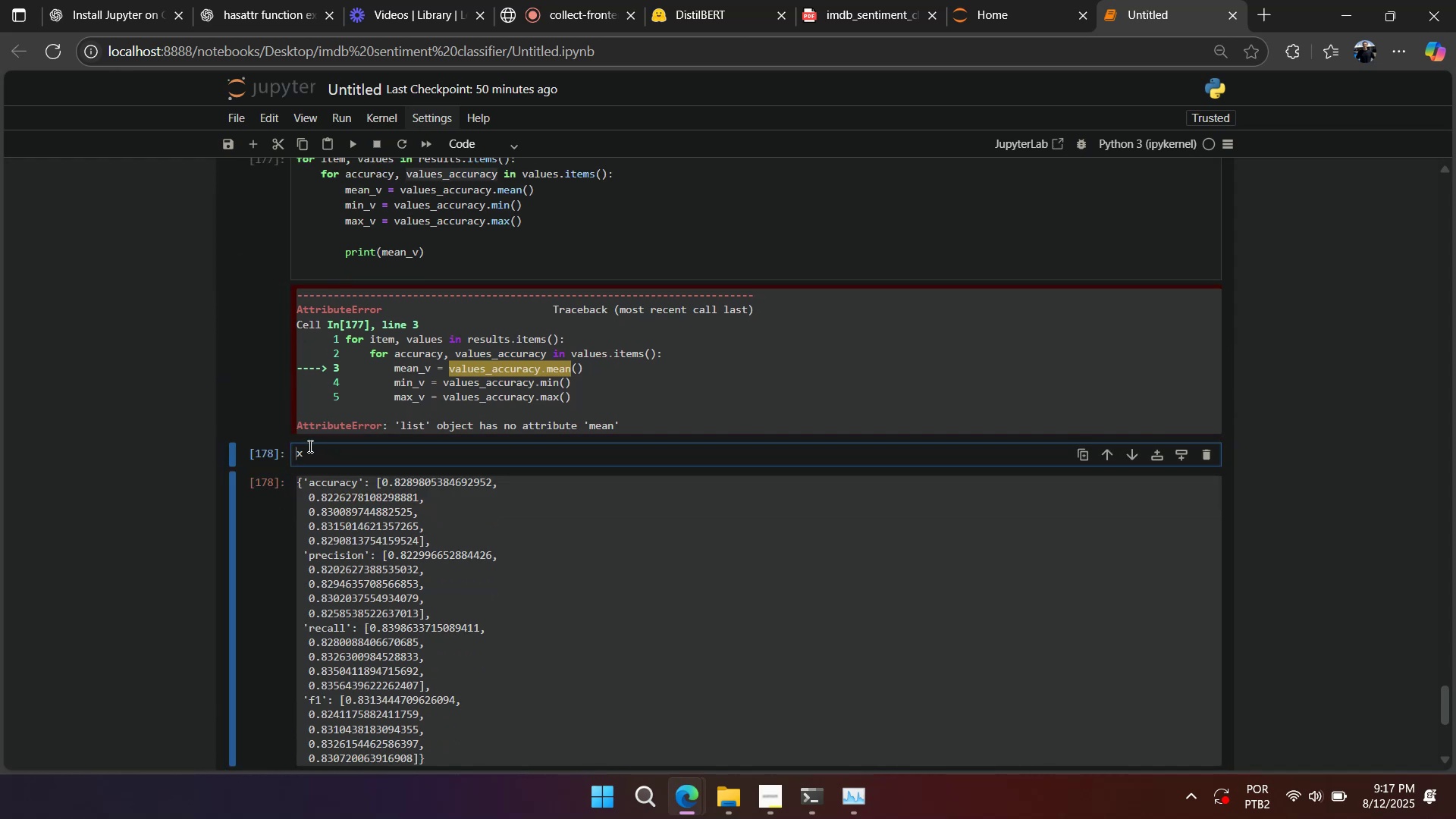 
key(ArrowRight)
 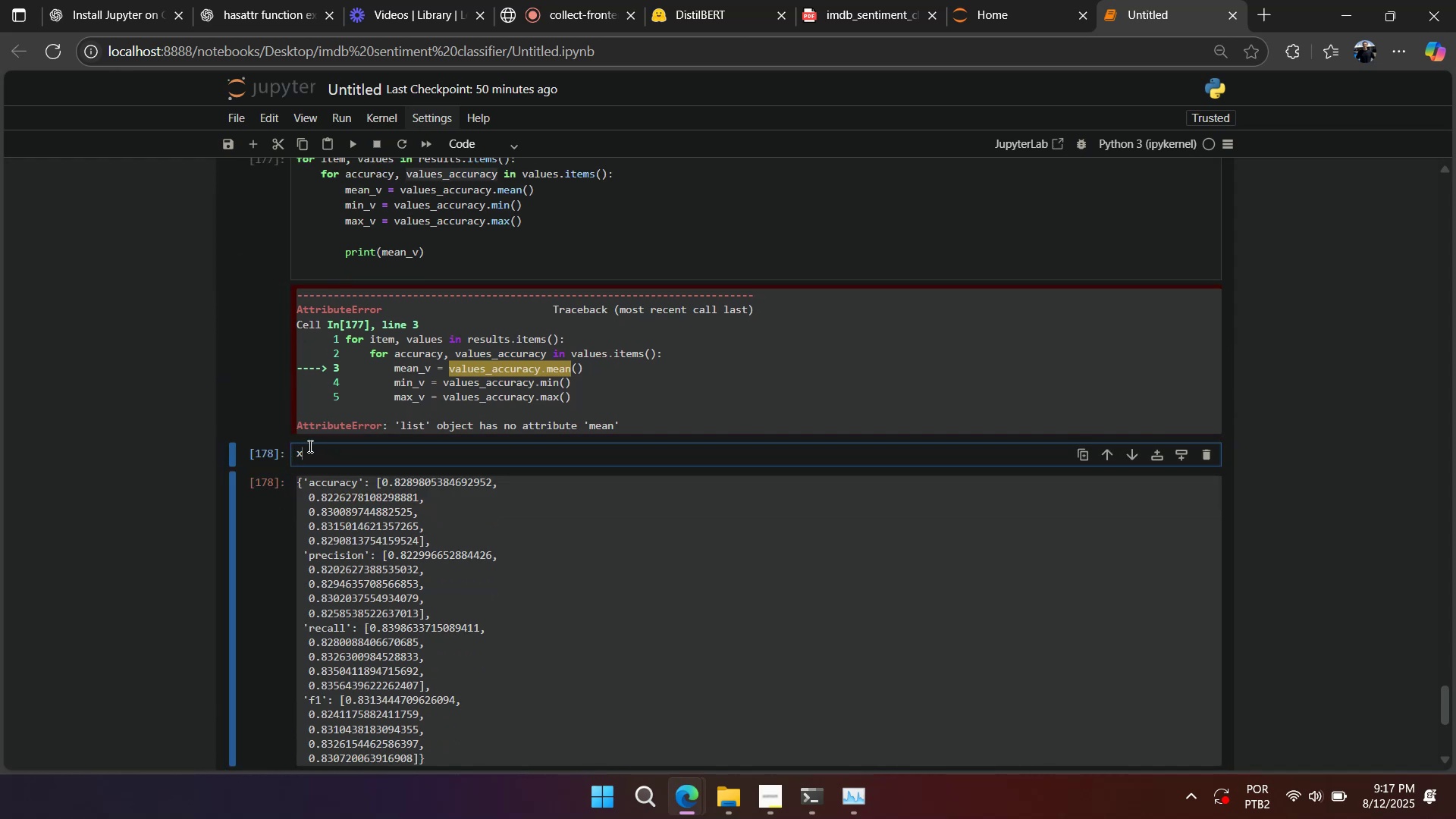 
key(Space)
 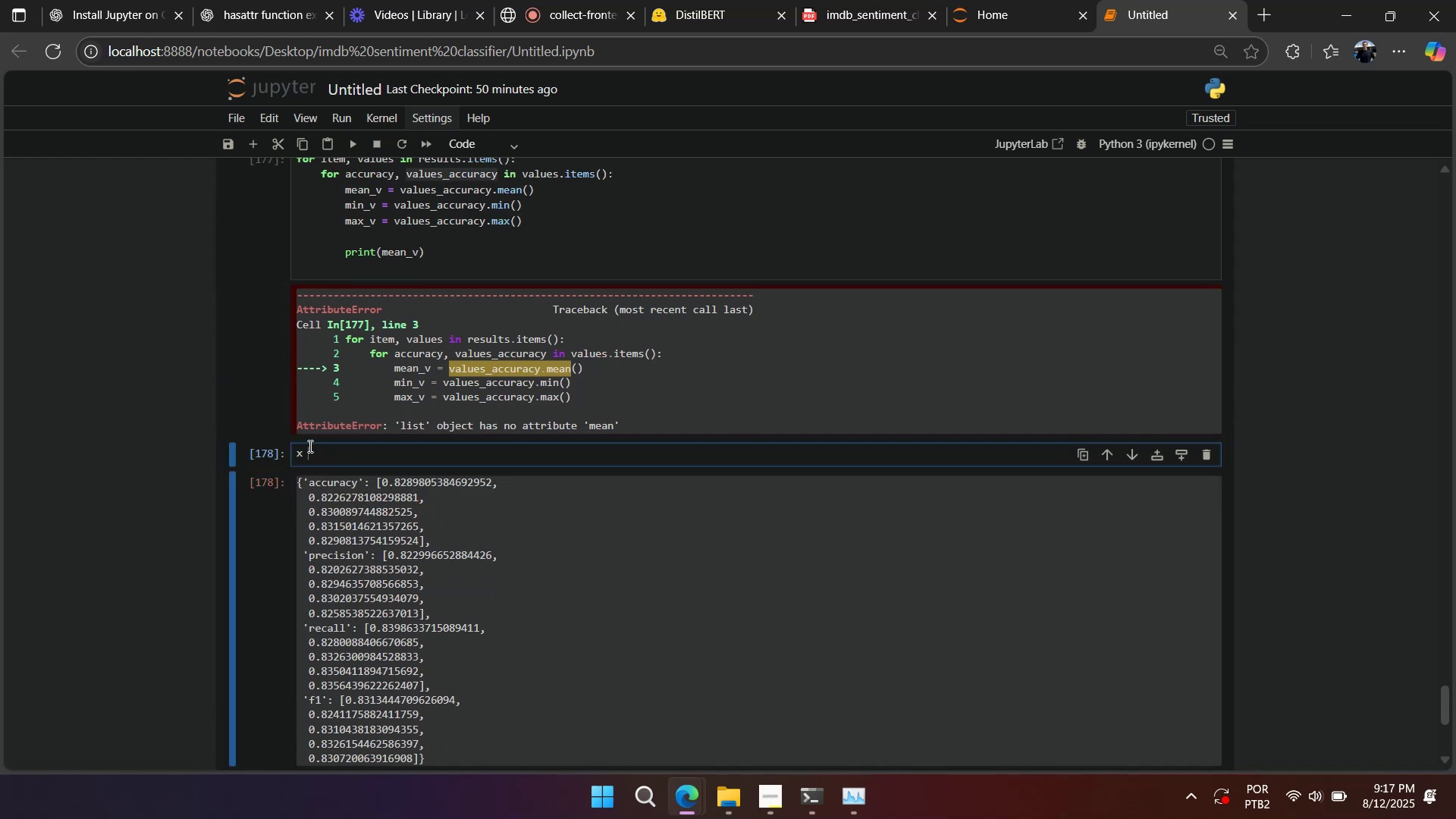 
key(Equal)
 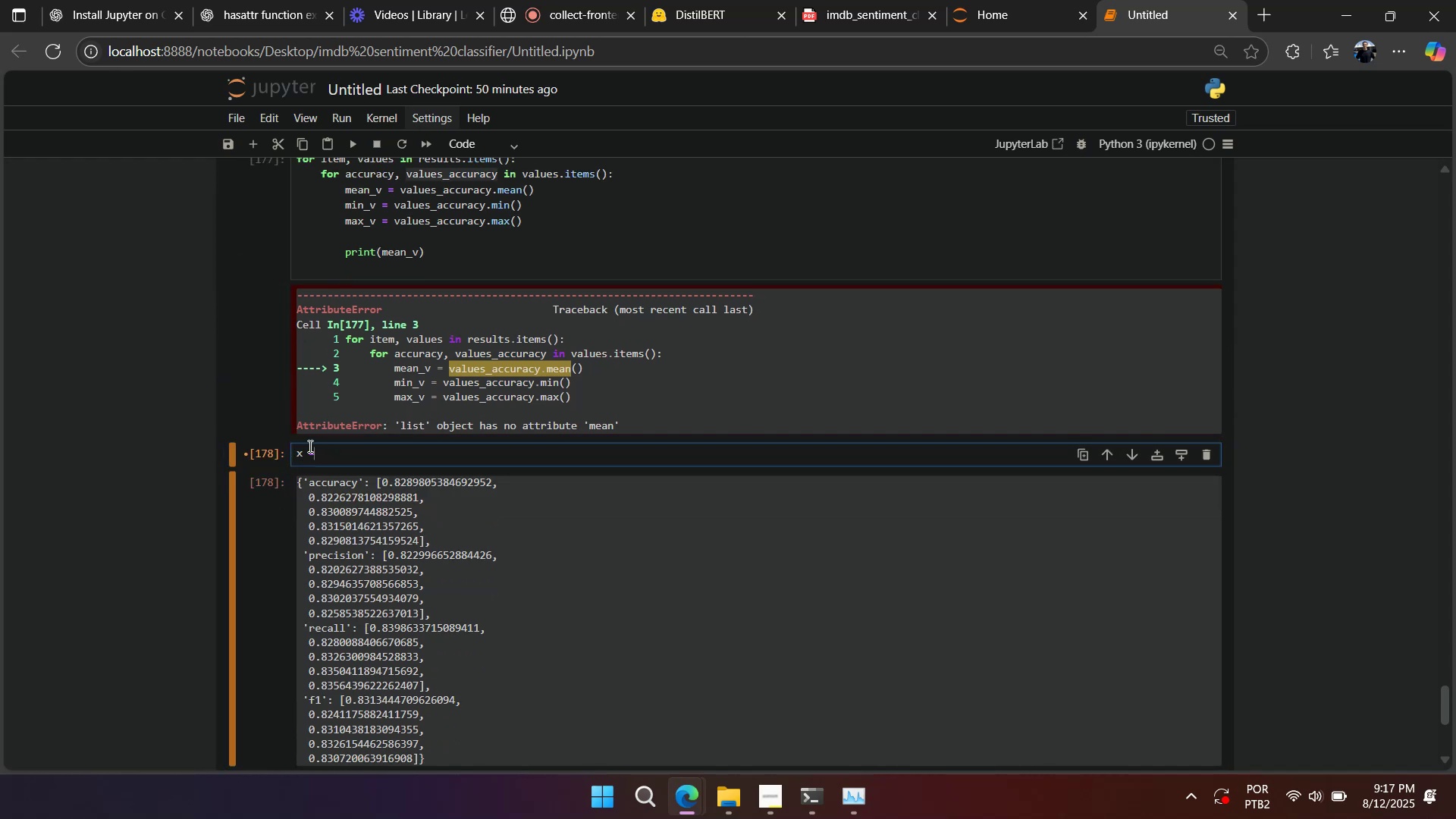 
key(Space)
 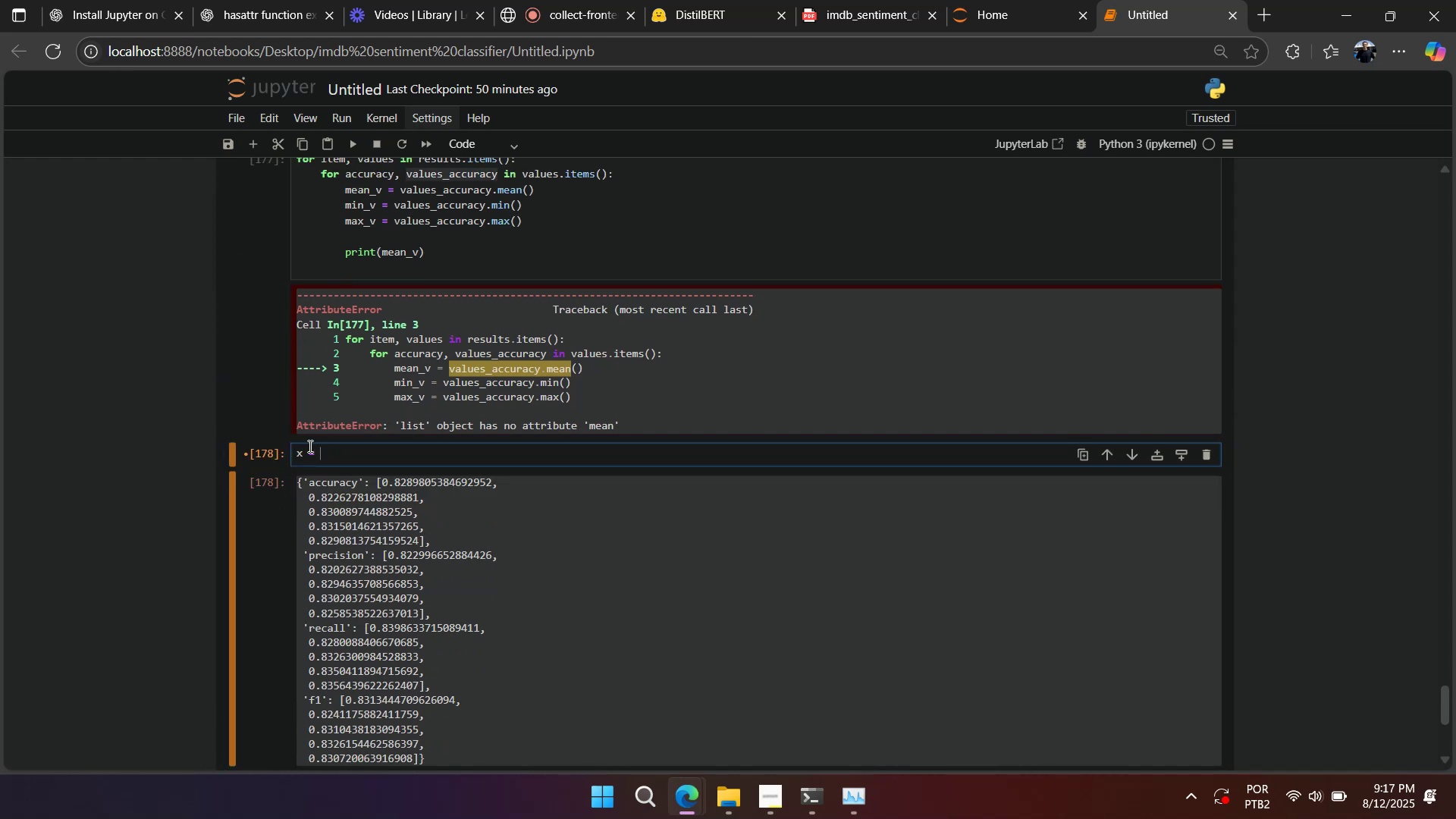 
key(BracketRight)
 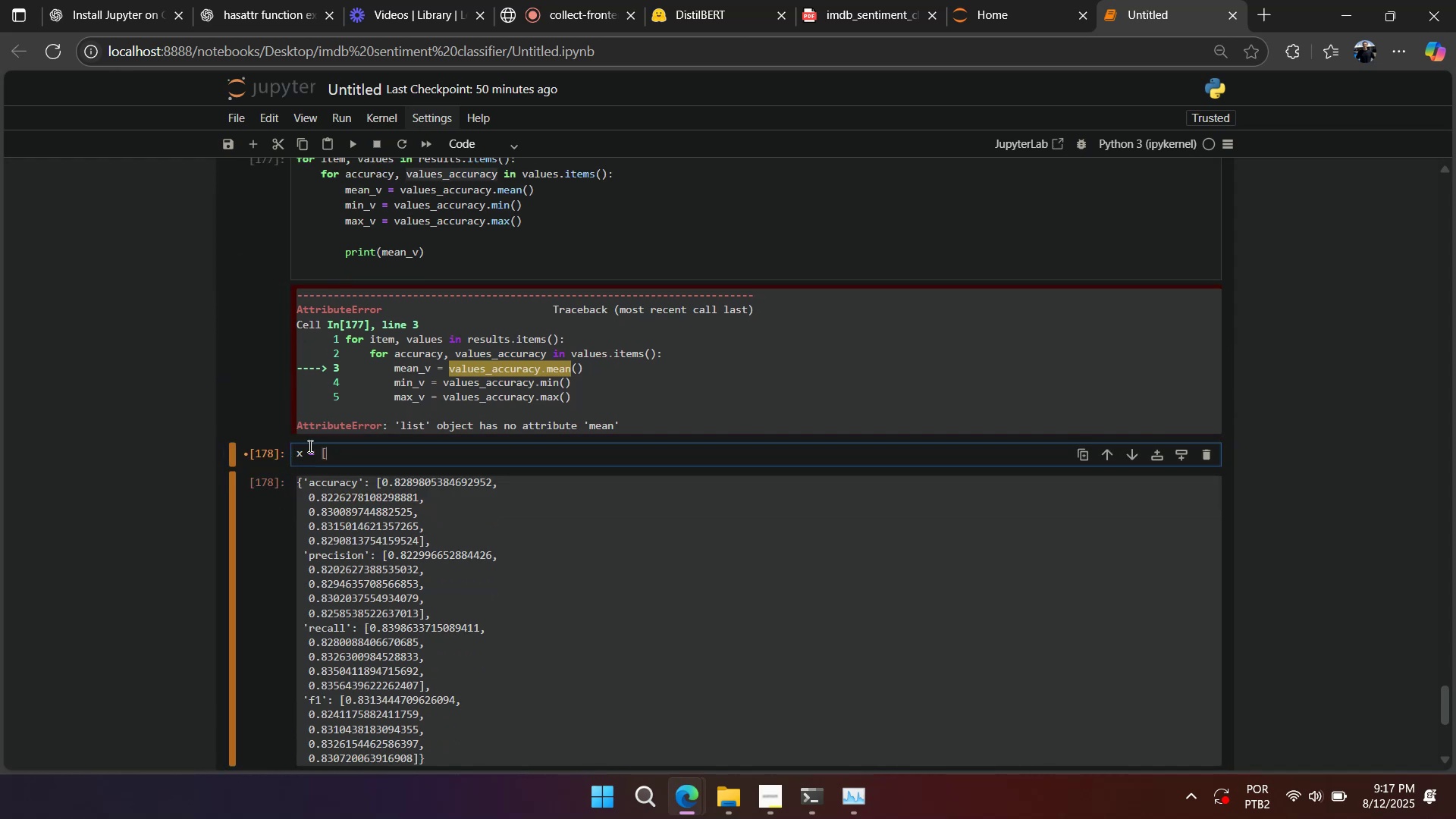 
key(Backslash)
 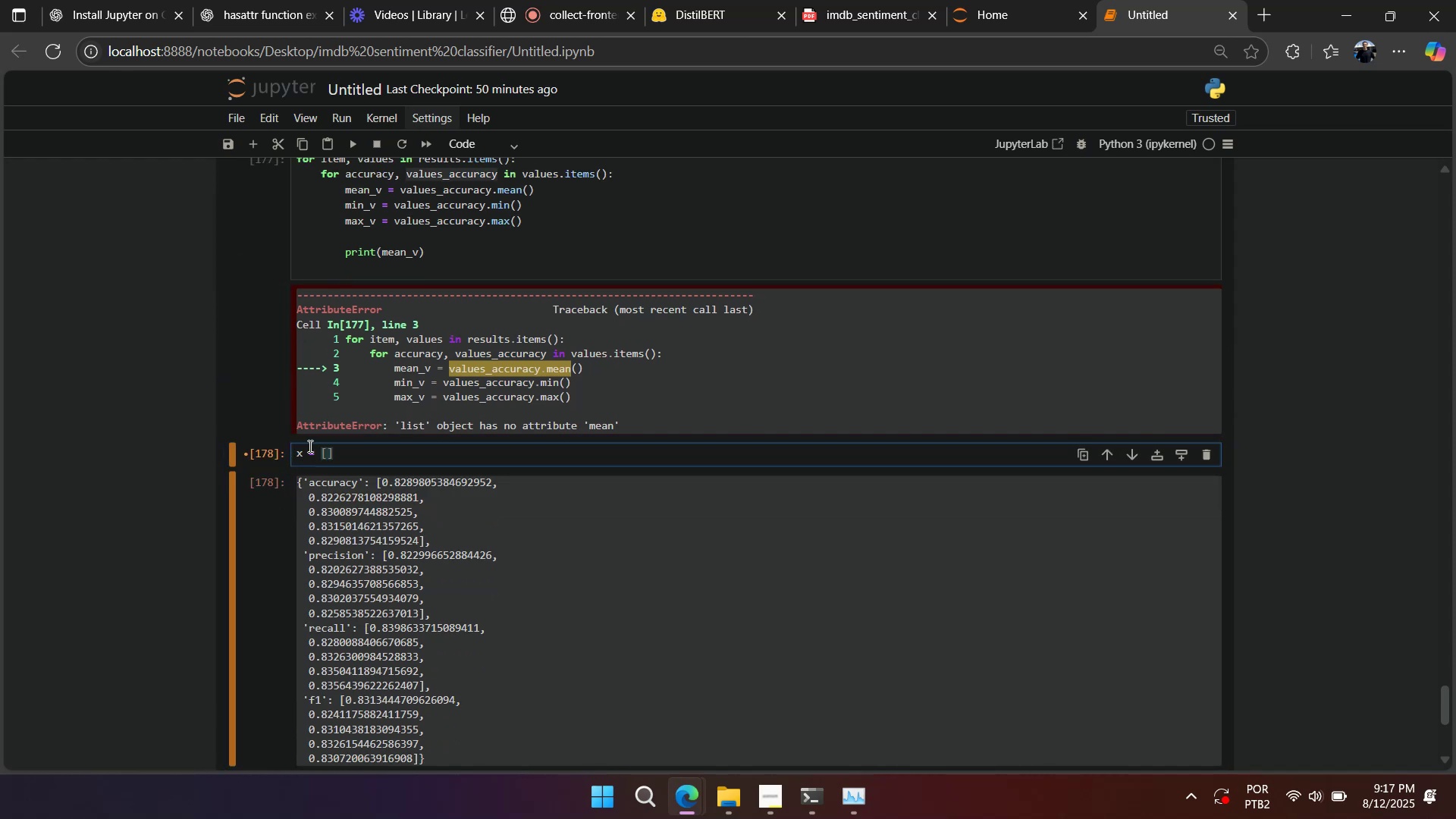 
key(ArrowLeft)
 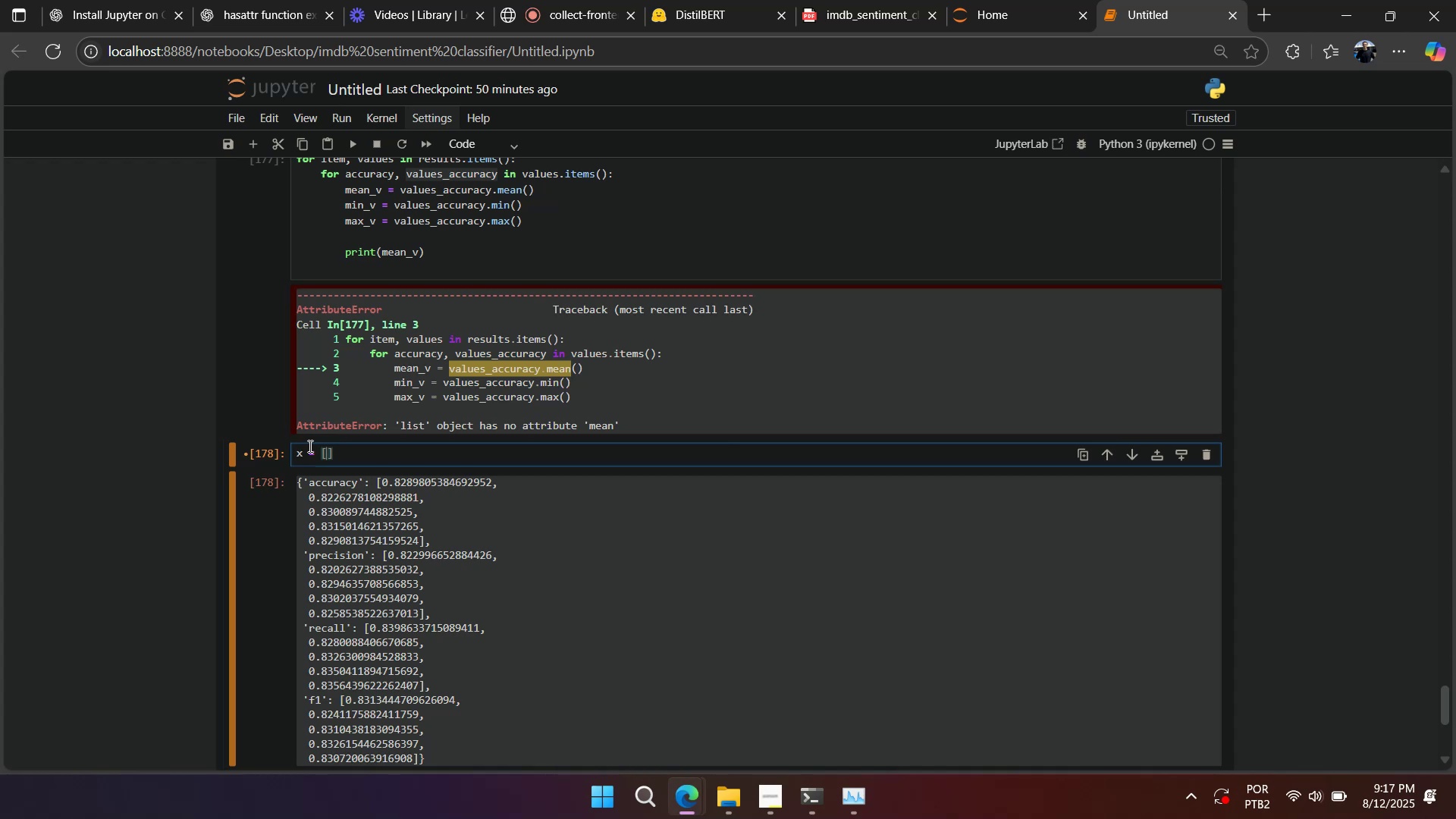 
type(123,4)
key(Backspace)
type(56)
 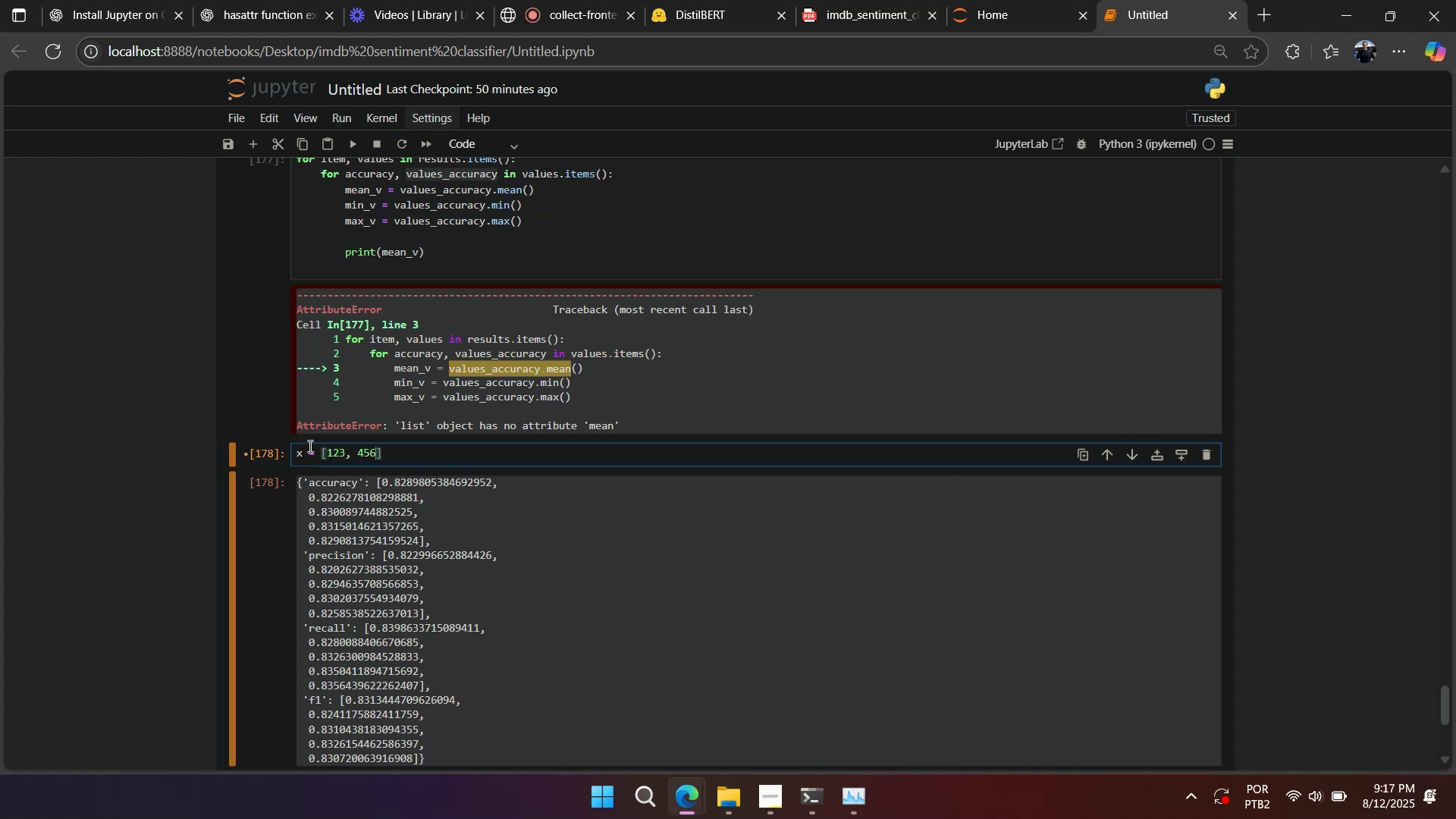 
hold_key(key=Space, duration=0.39)
 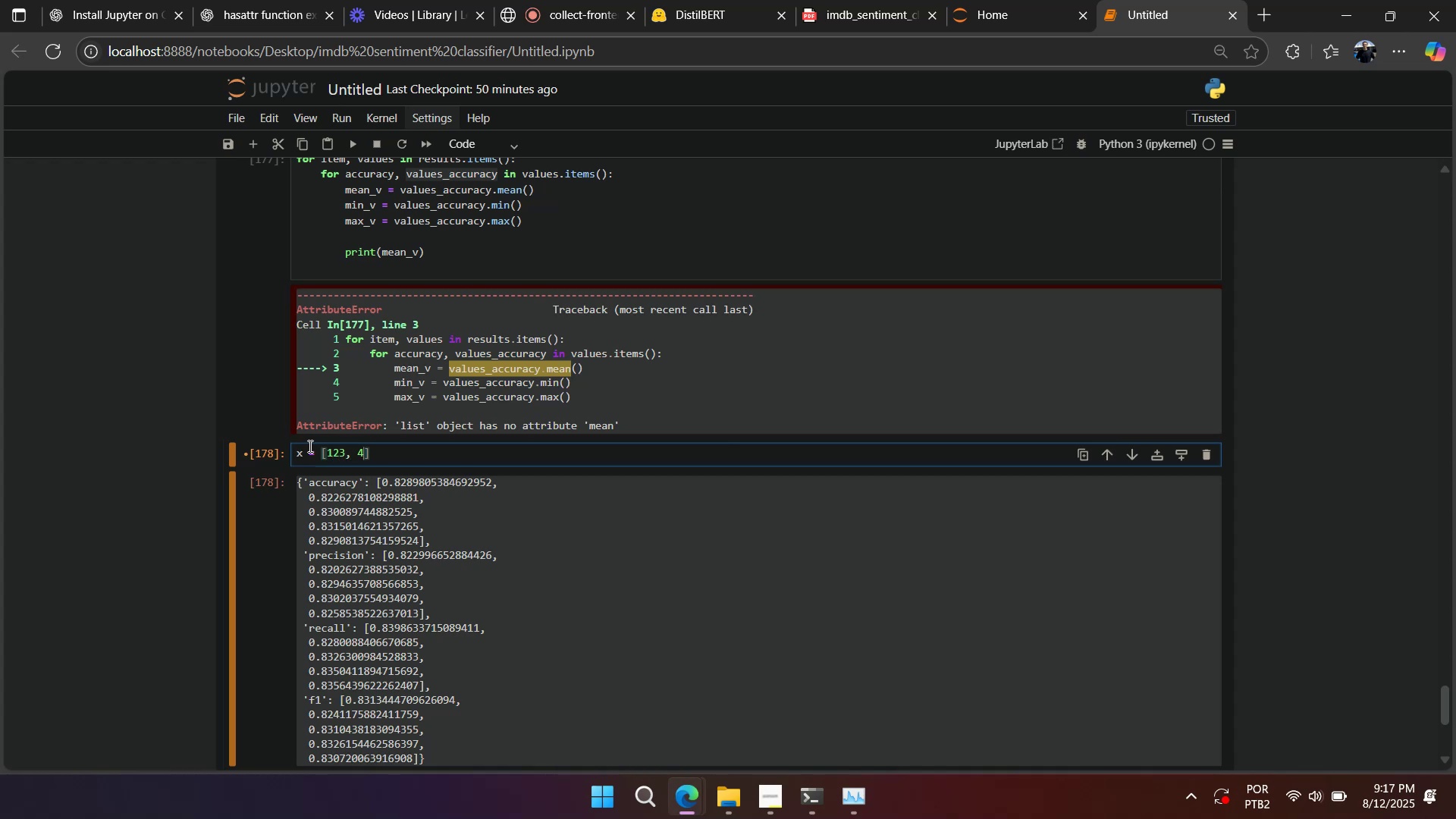 
hold_key(key=CapsLock, duration=0.68)
 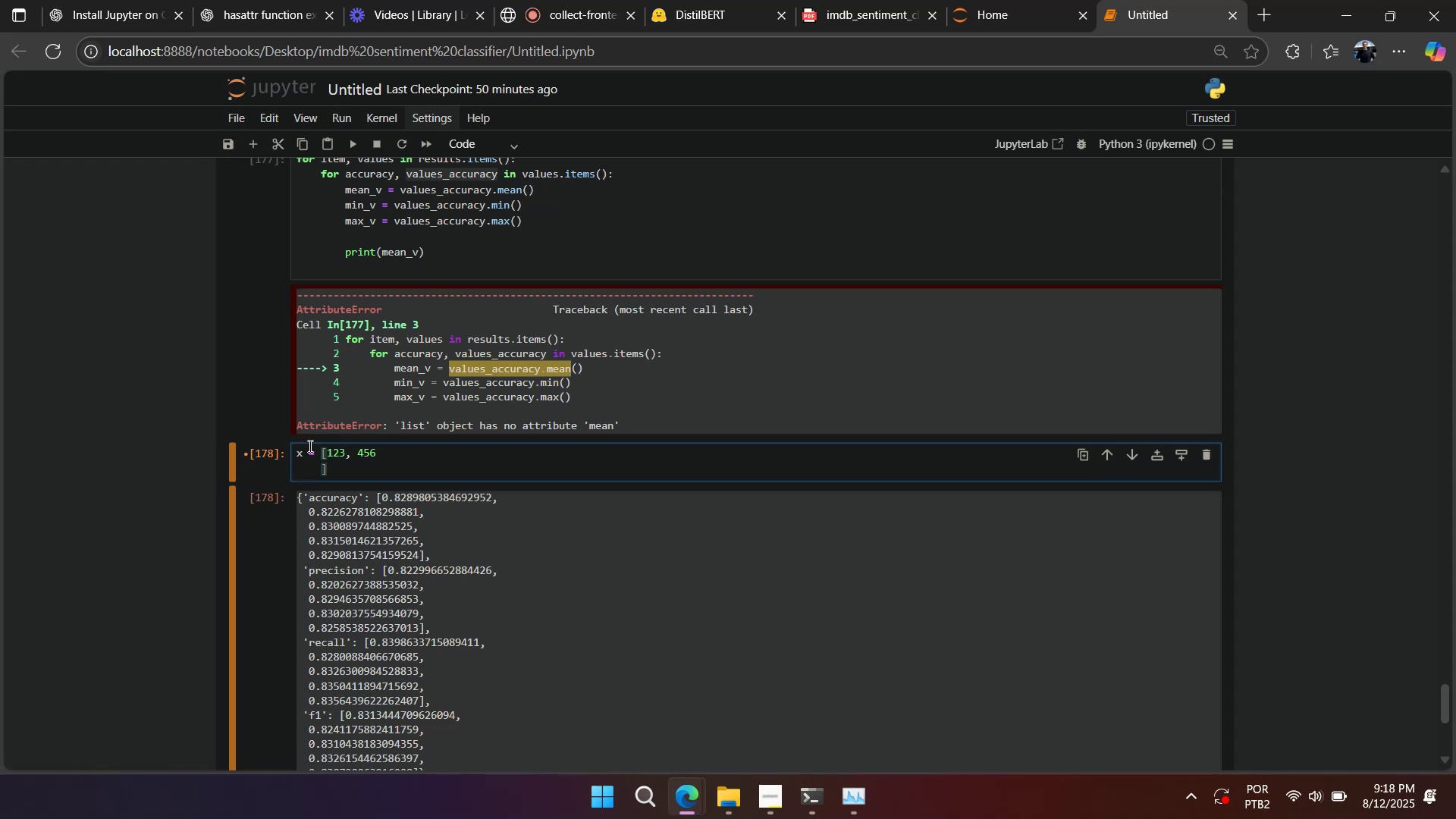 
key(Enter)
 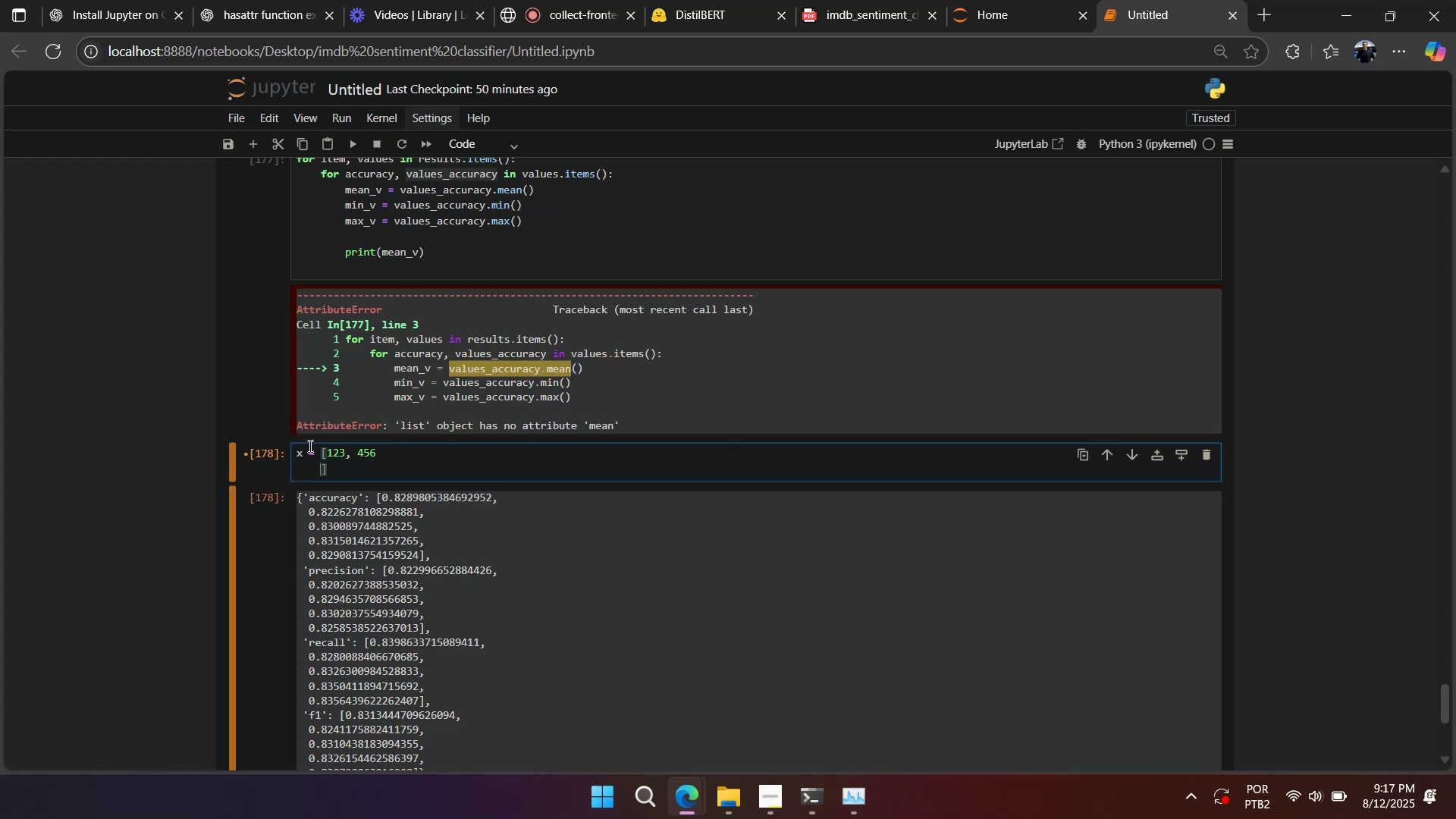 
key(Backspace)
key(Backspace)
type(G)
key(Backspace)
type(test_v)
 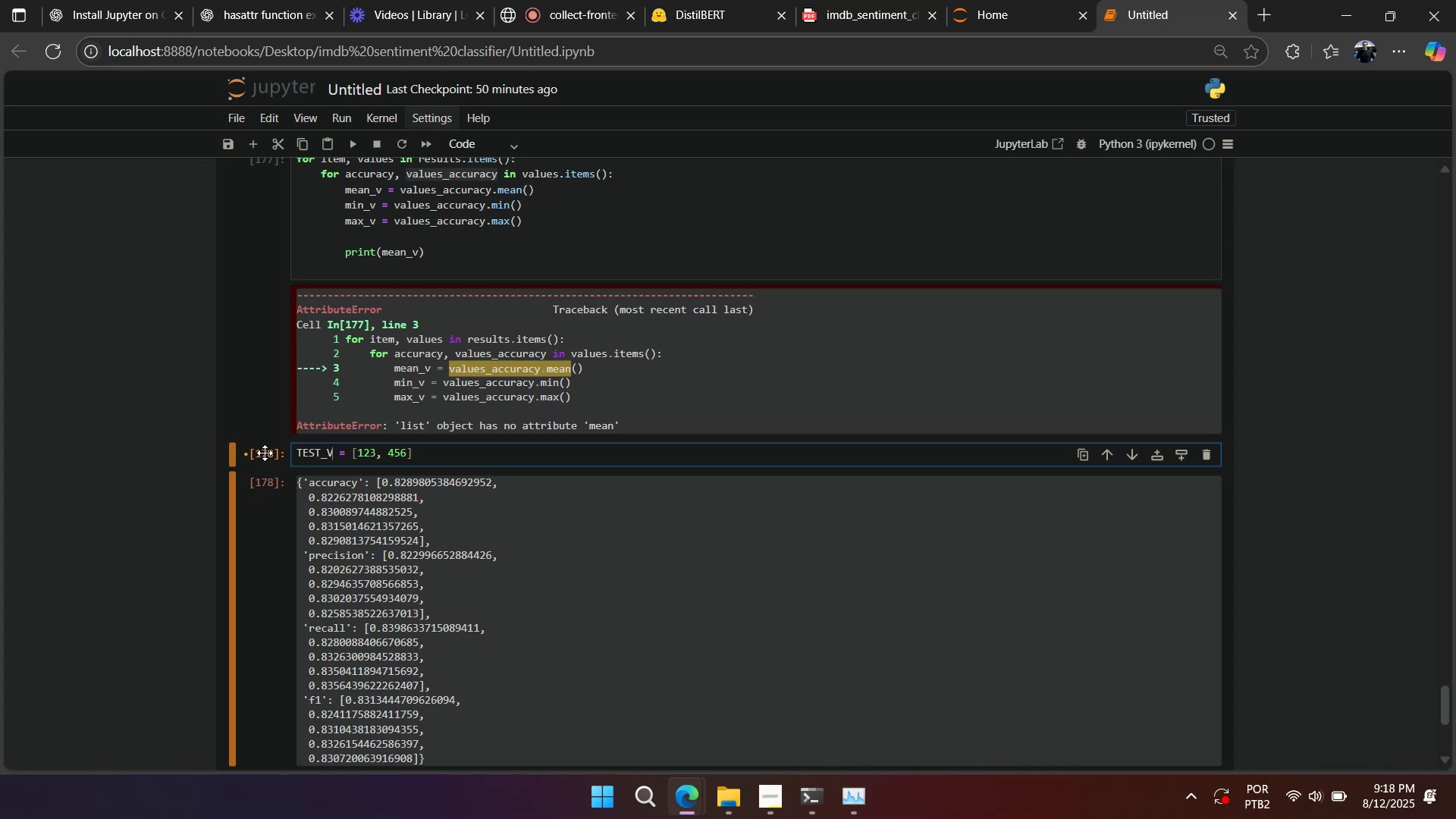 
left_click_drag(start_coordinate=[301, 447], to_coordinate=[287, 446])
 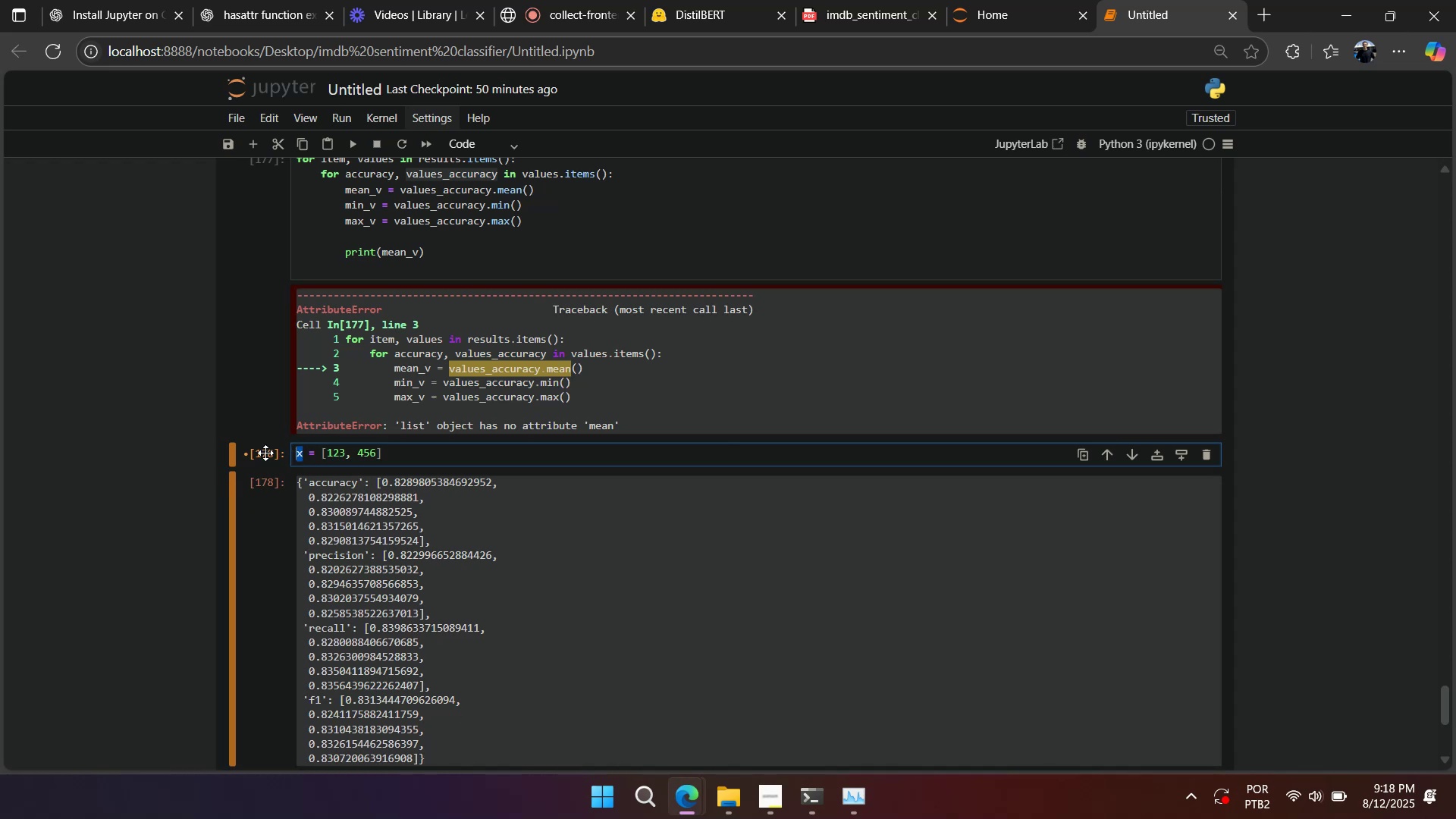 
key(Shift+Enter)
 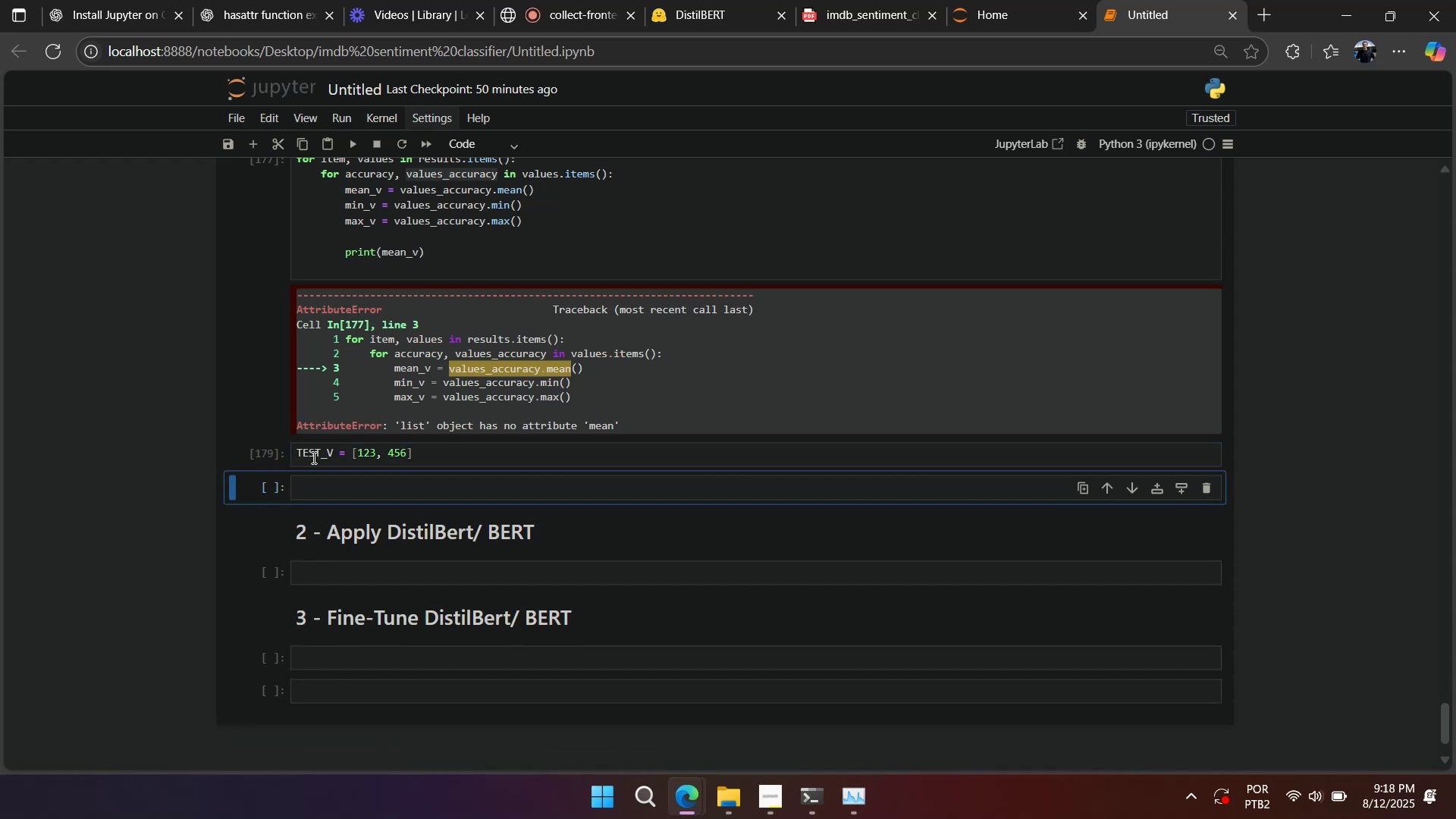 
double_click([312, 457])
 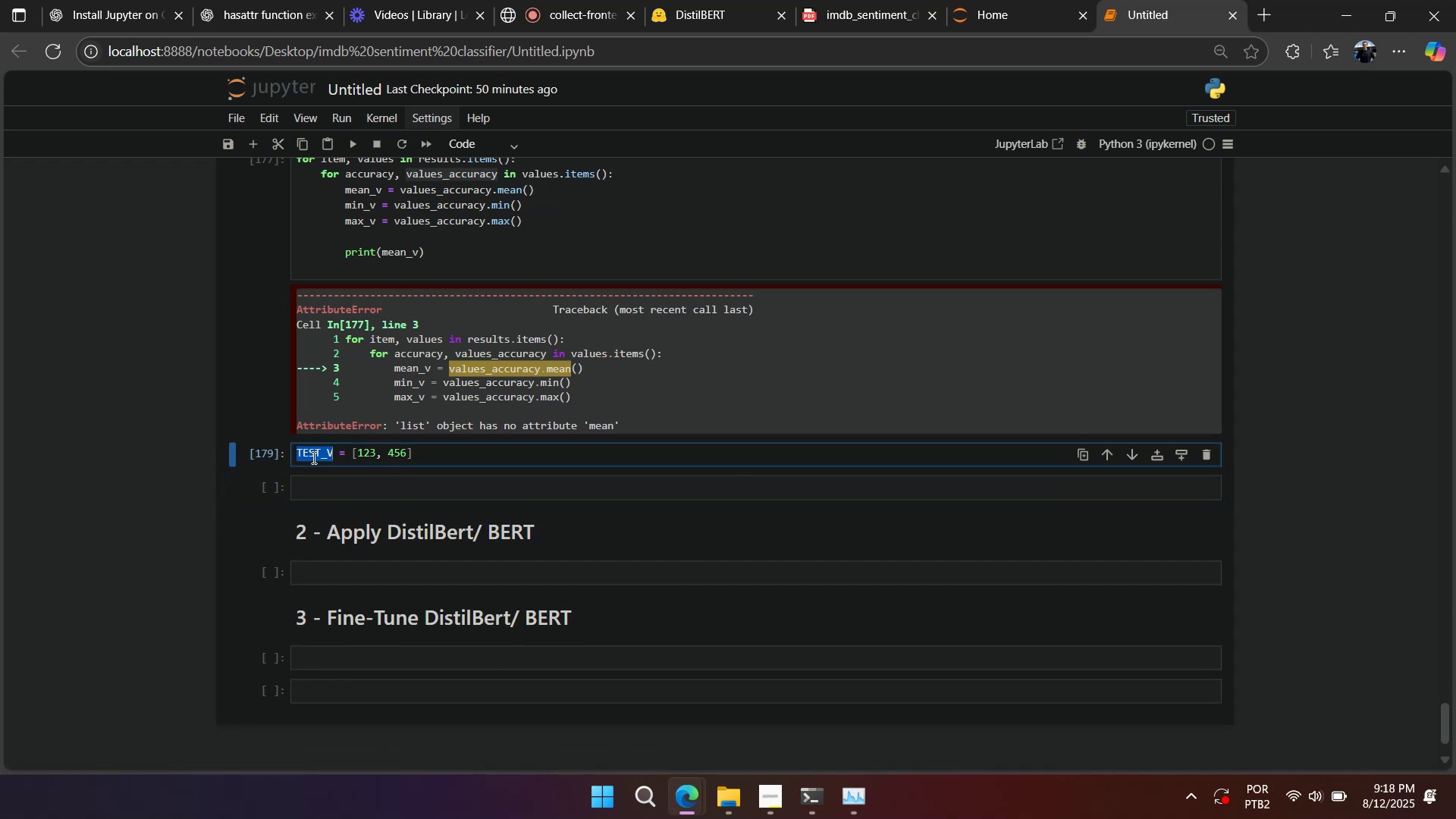 
key(Control+C)
 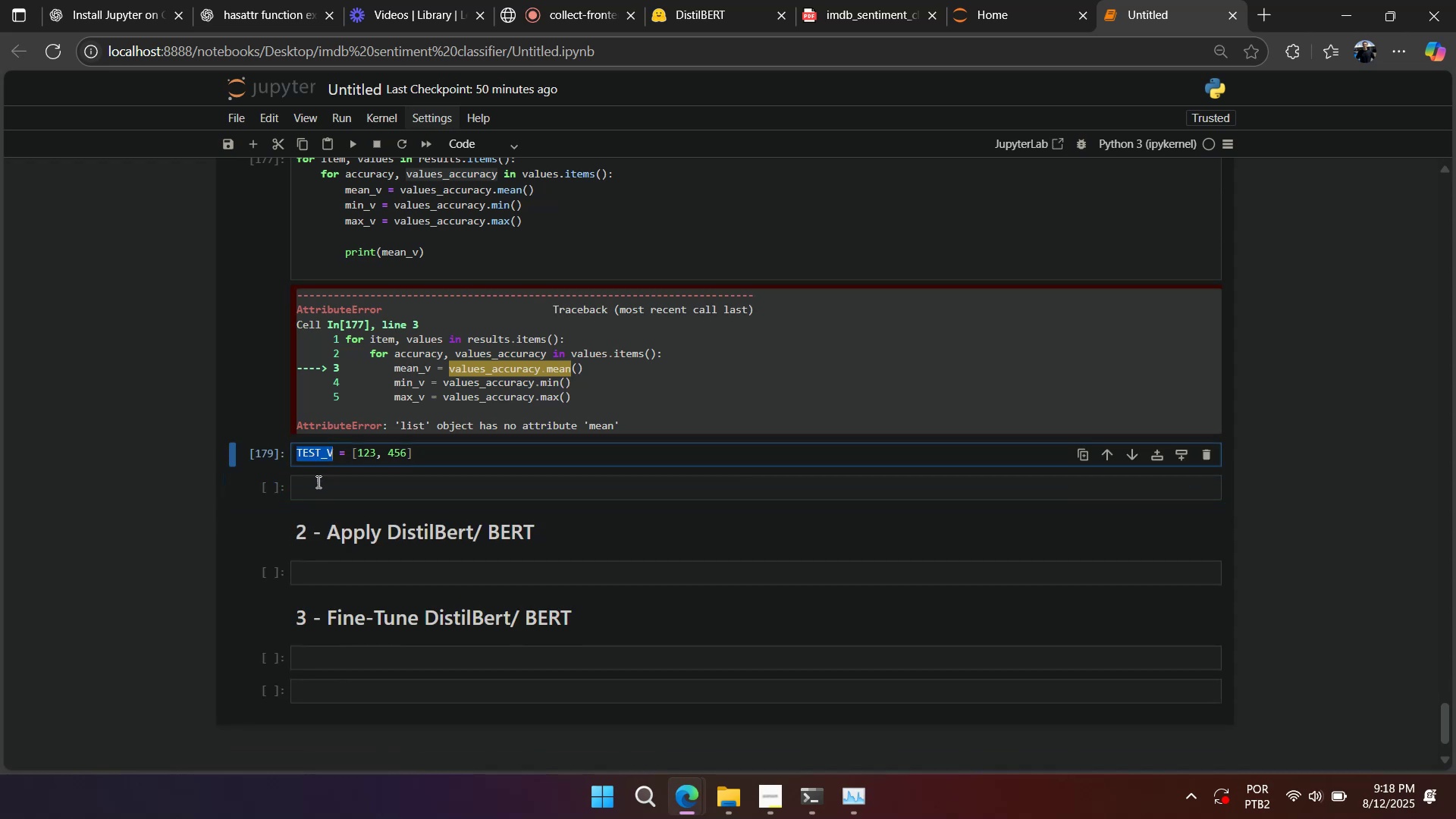 
triple_click([317, 482])
 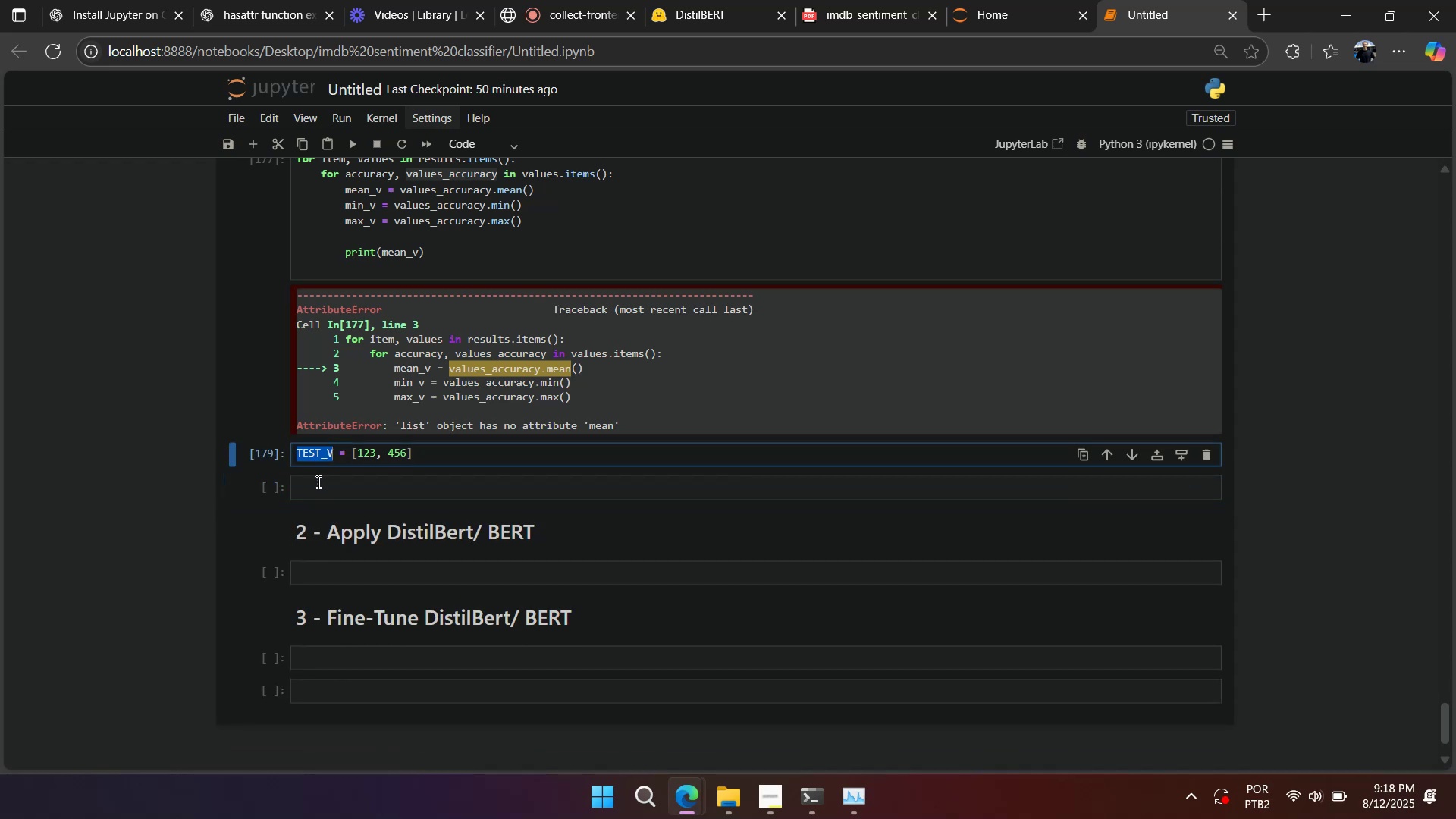 
key(Control+ControlLeft)
 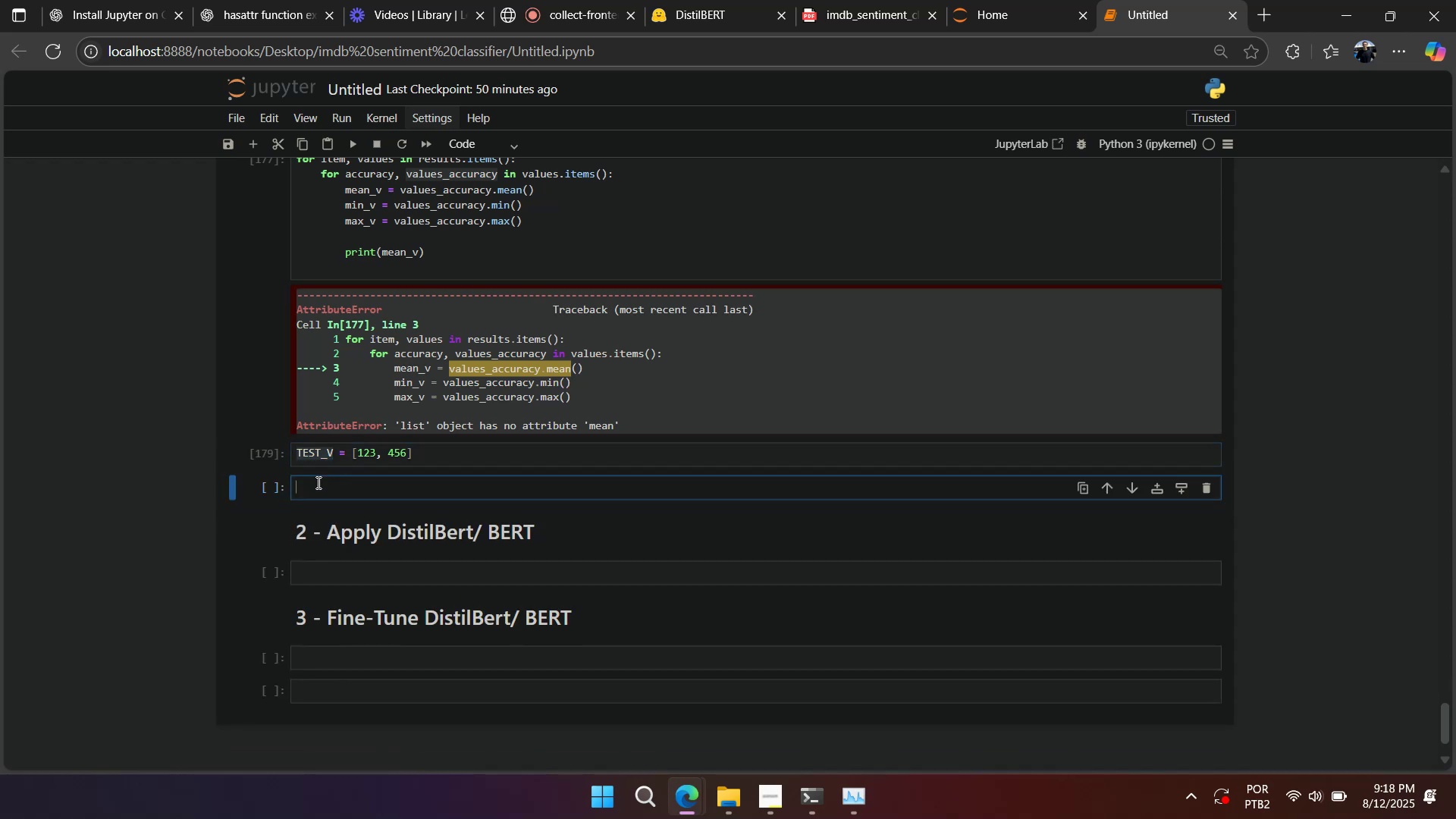 
key(Control+V)
 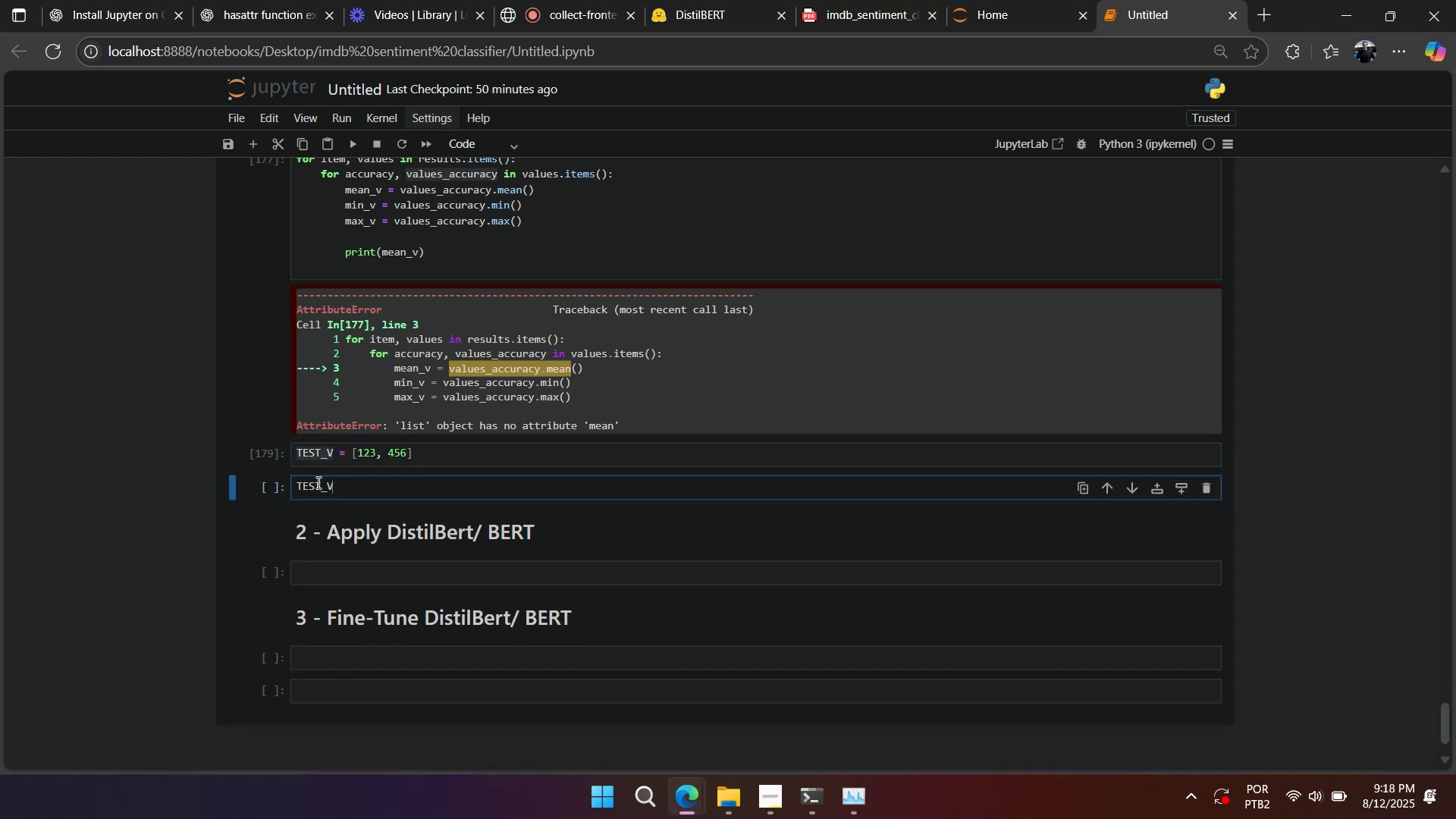 
type(.MEAN)
 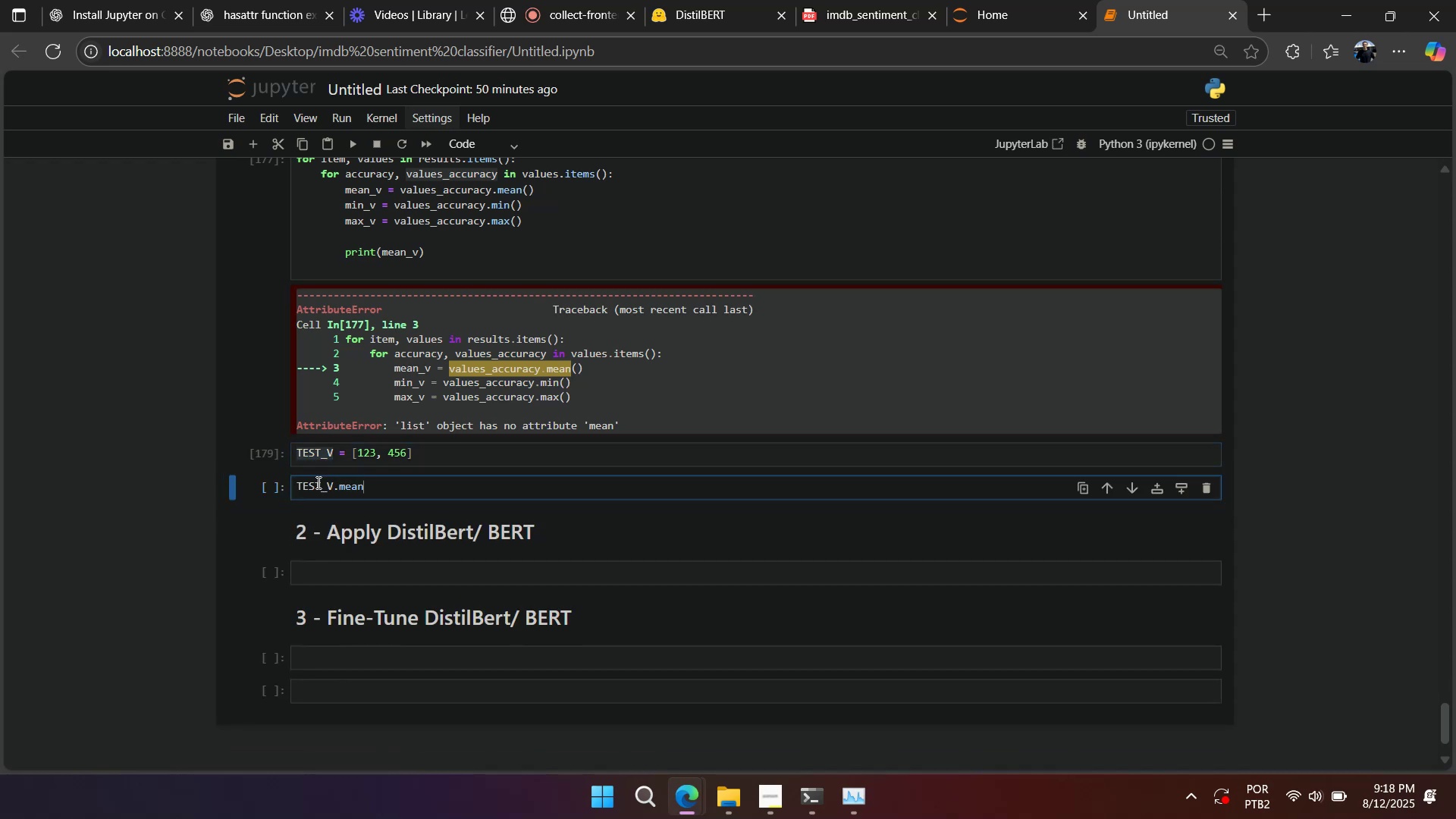 
key(Shift+Enter)
 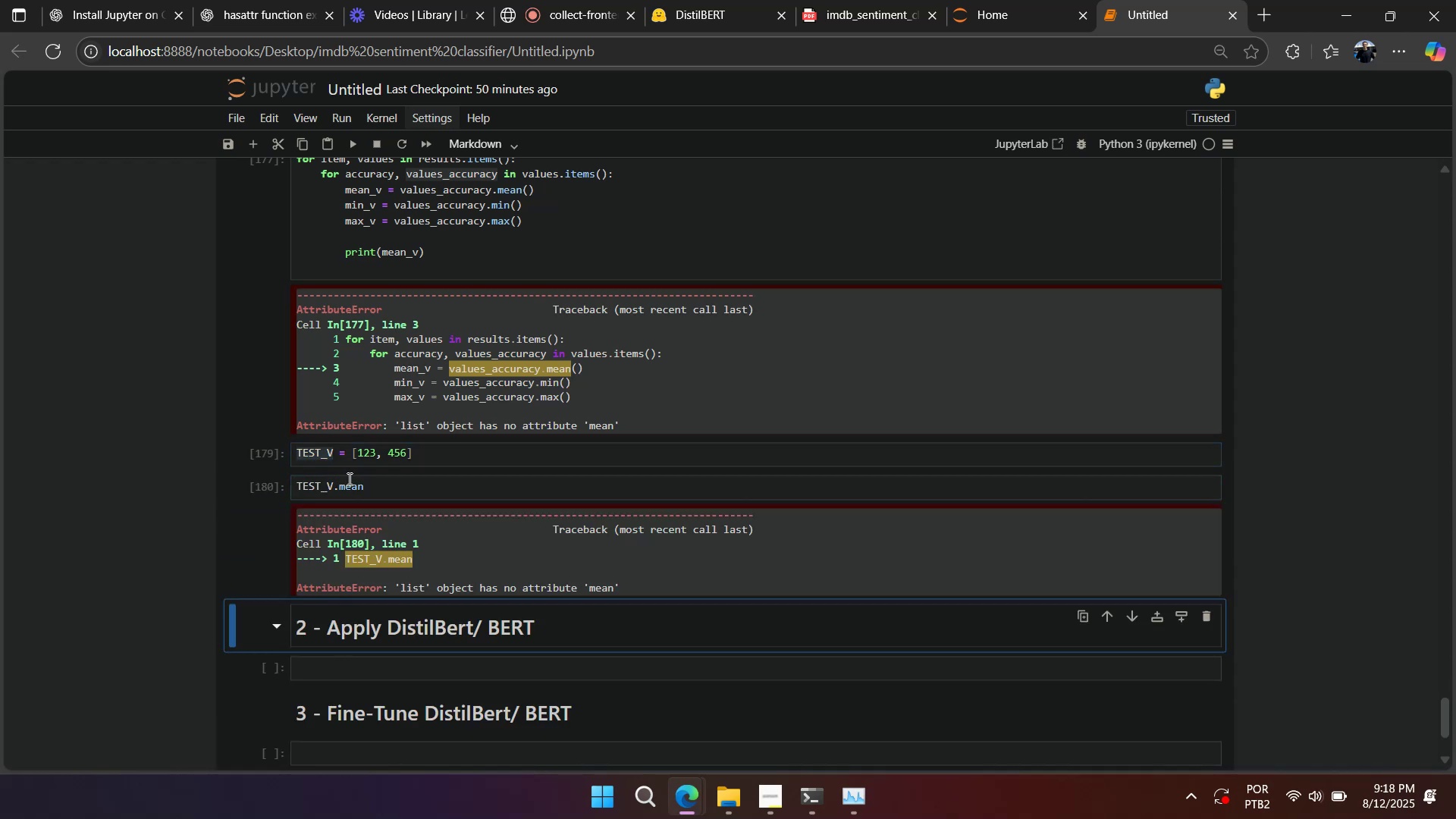 
double_click([378, 481])
 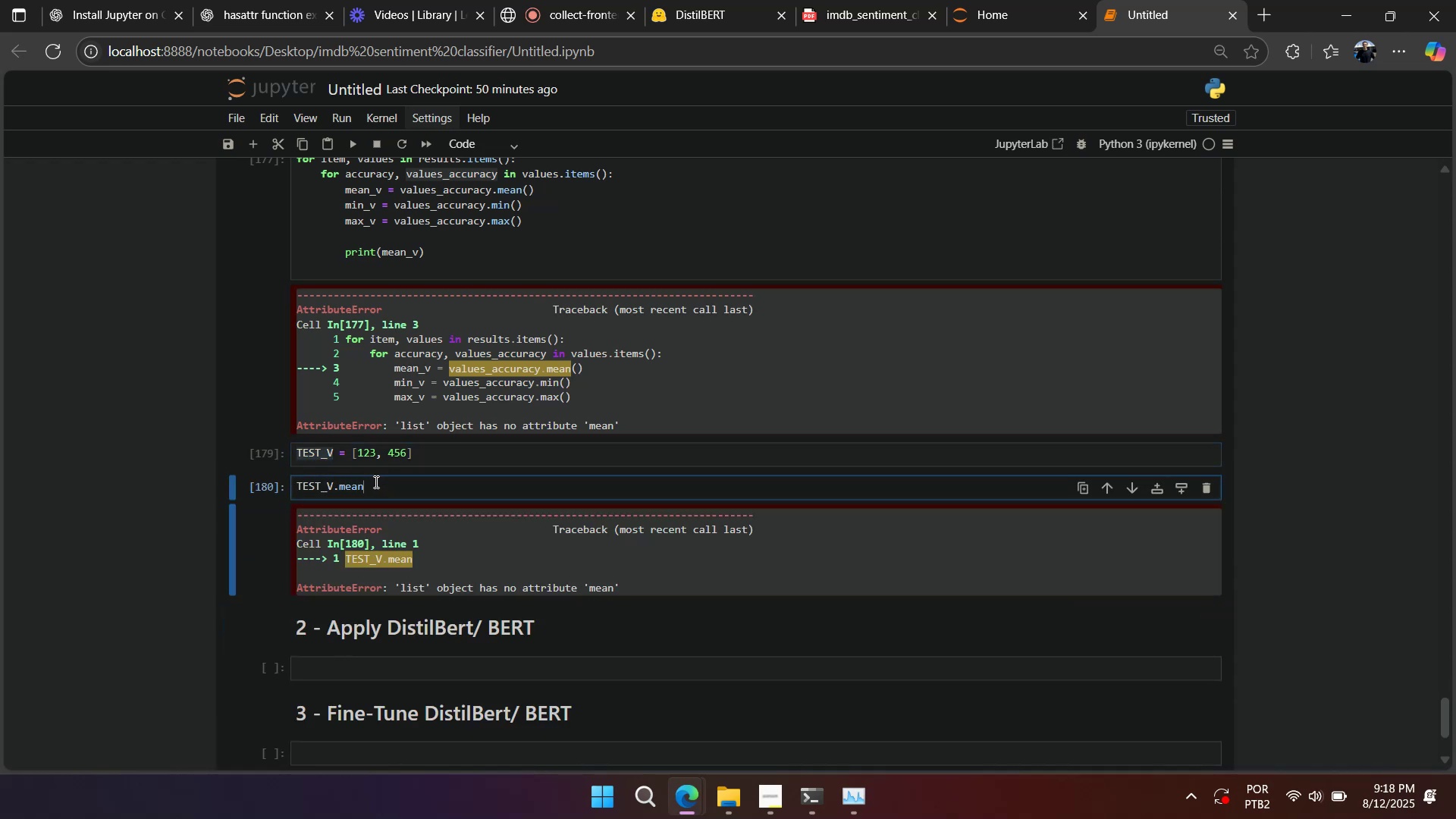 
type(())
 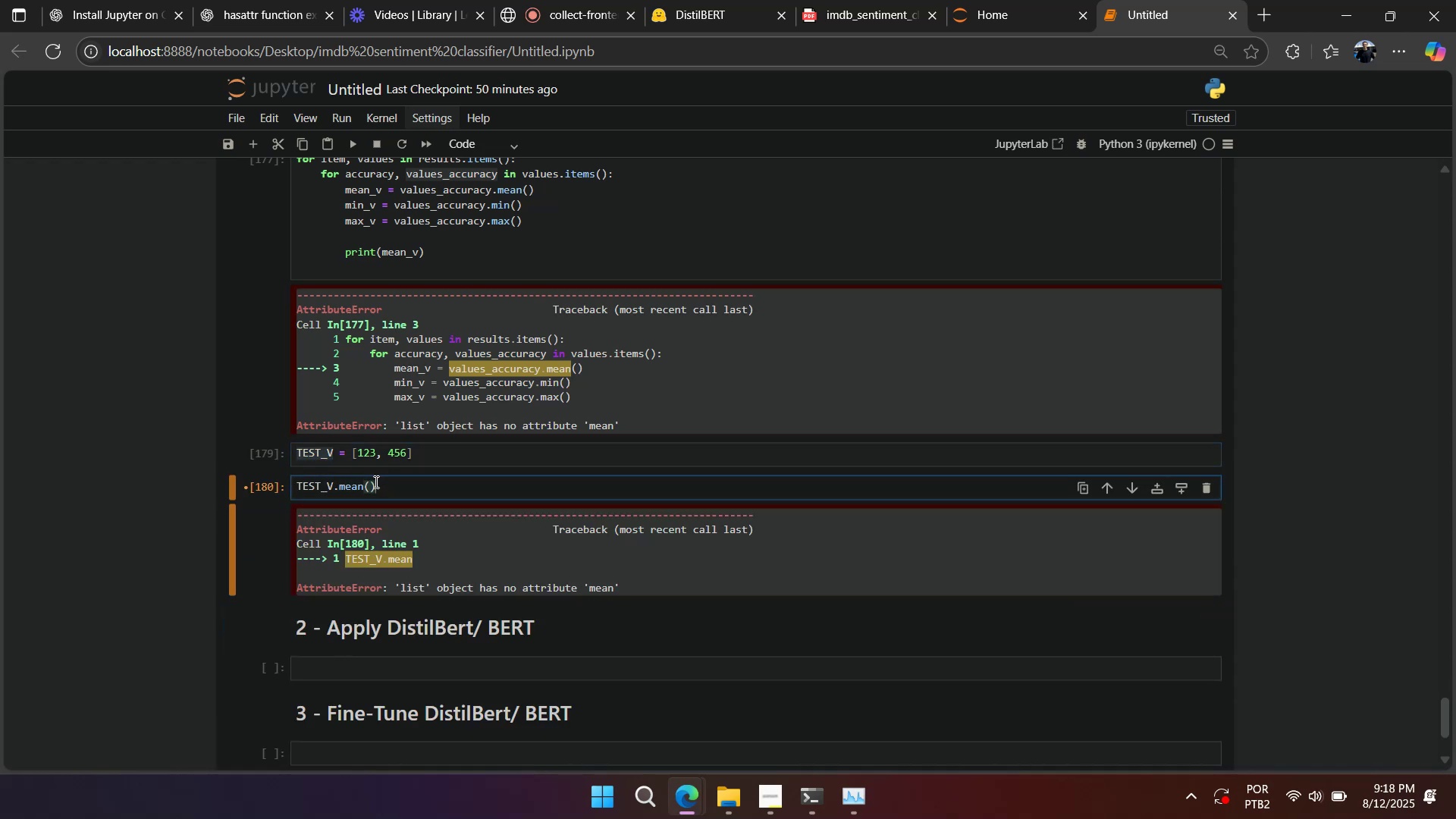 
key(Shift+Enter)
 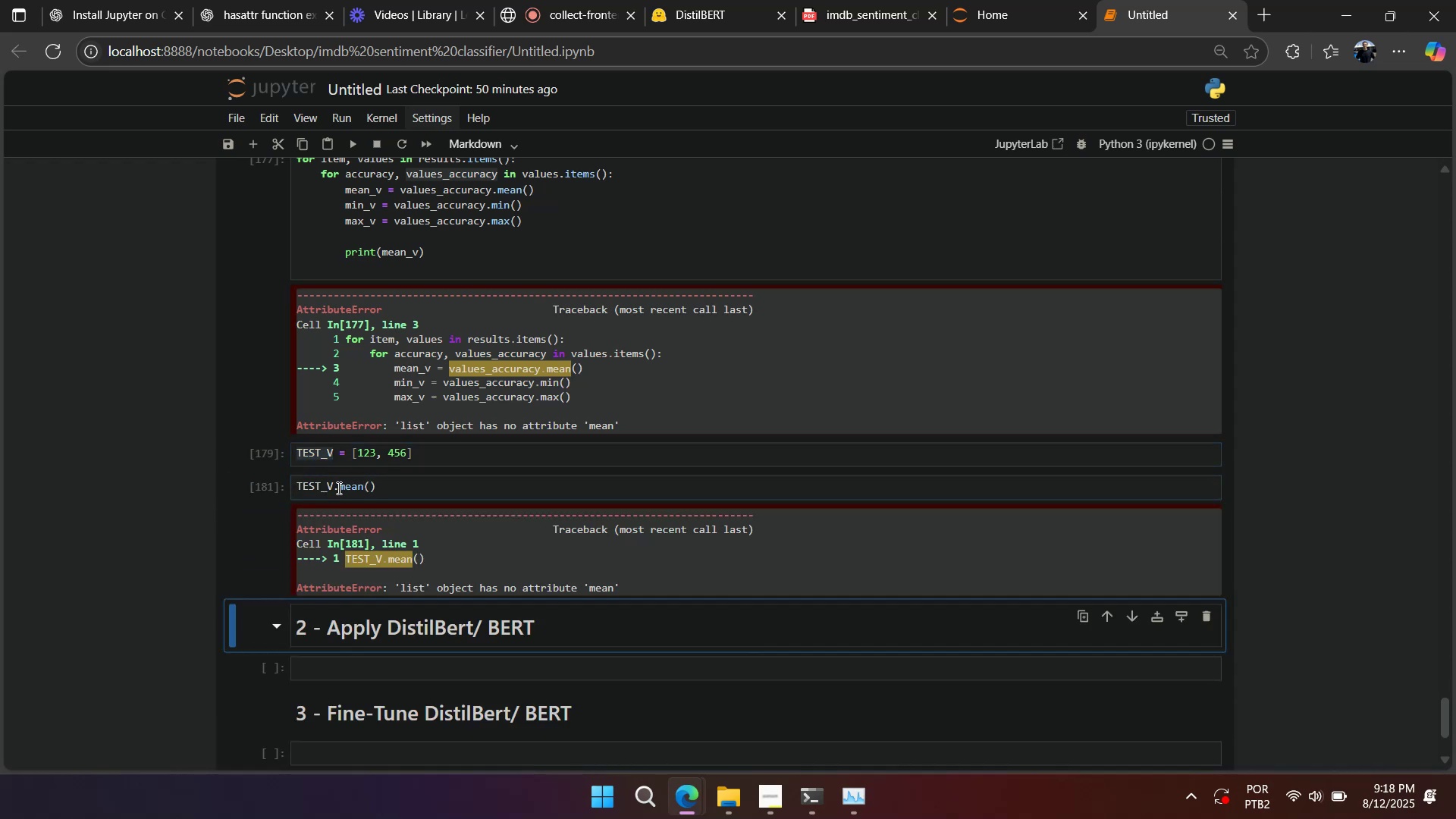 
type(VALUES.)
 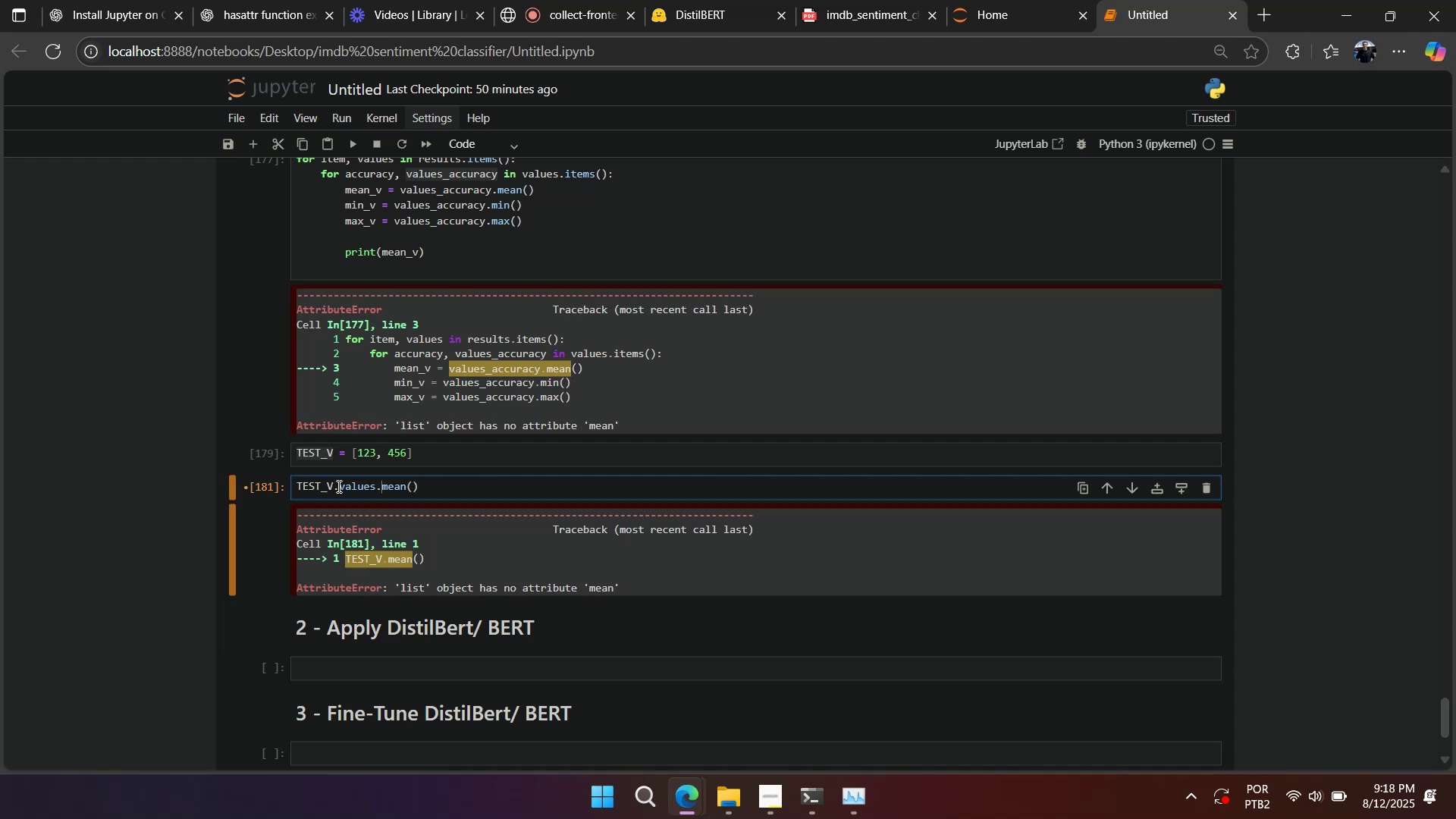 
key(Shift+Enter)
 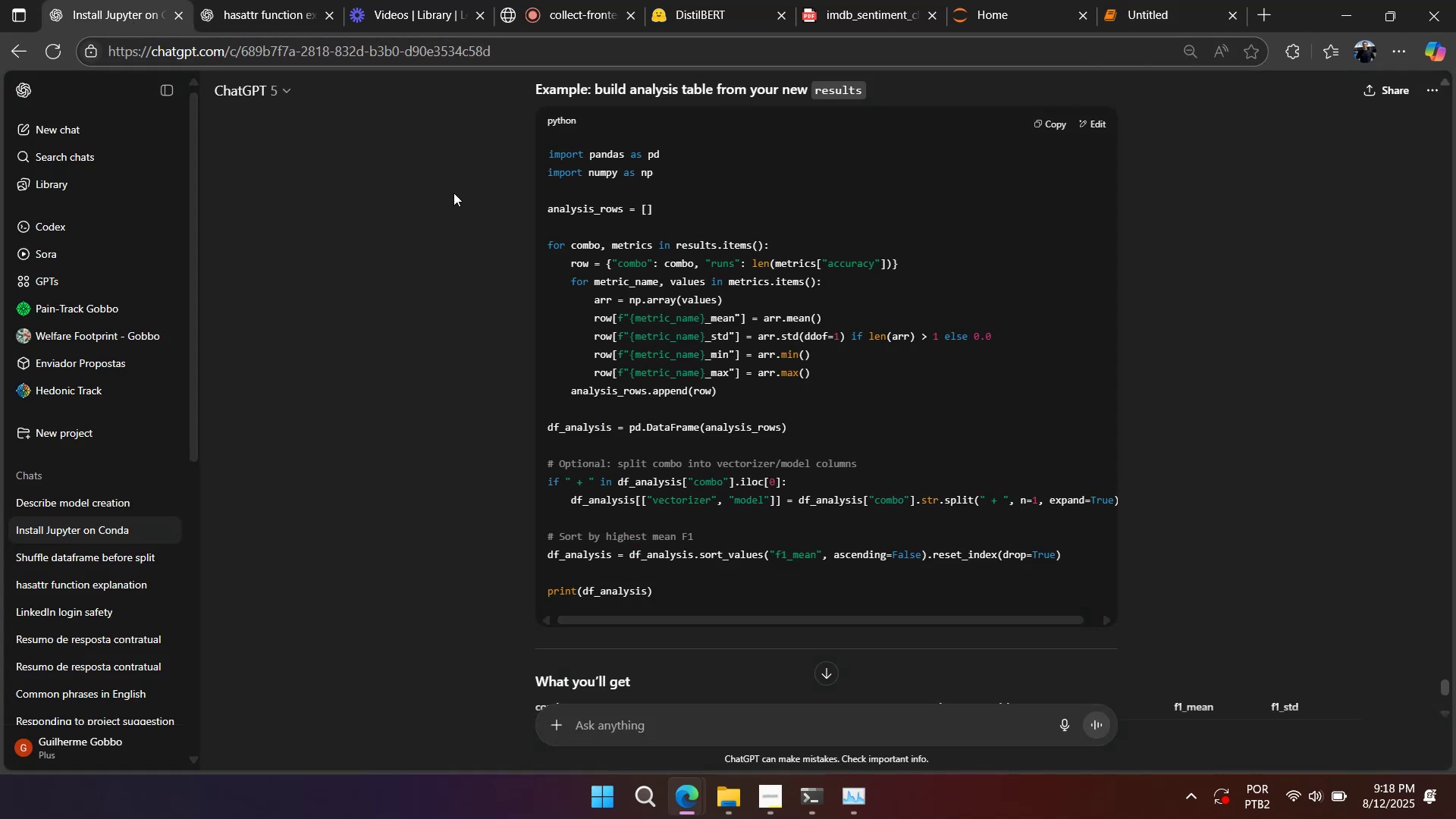 
wait(7.03)
 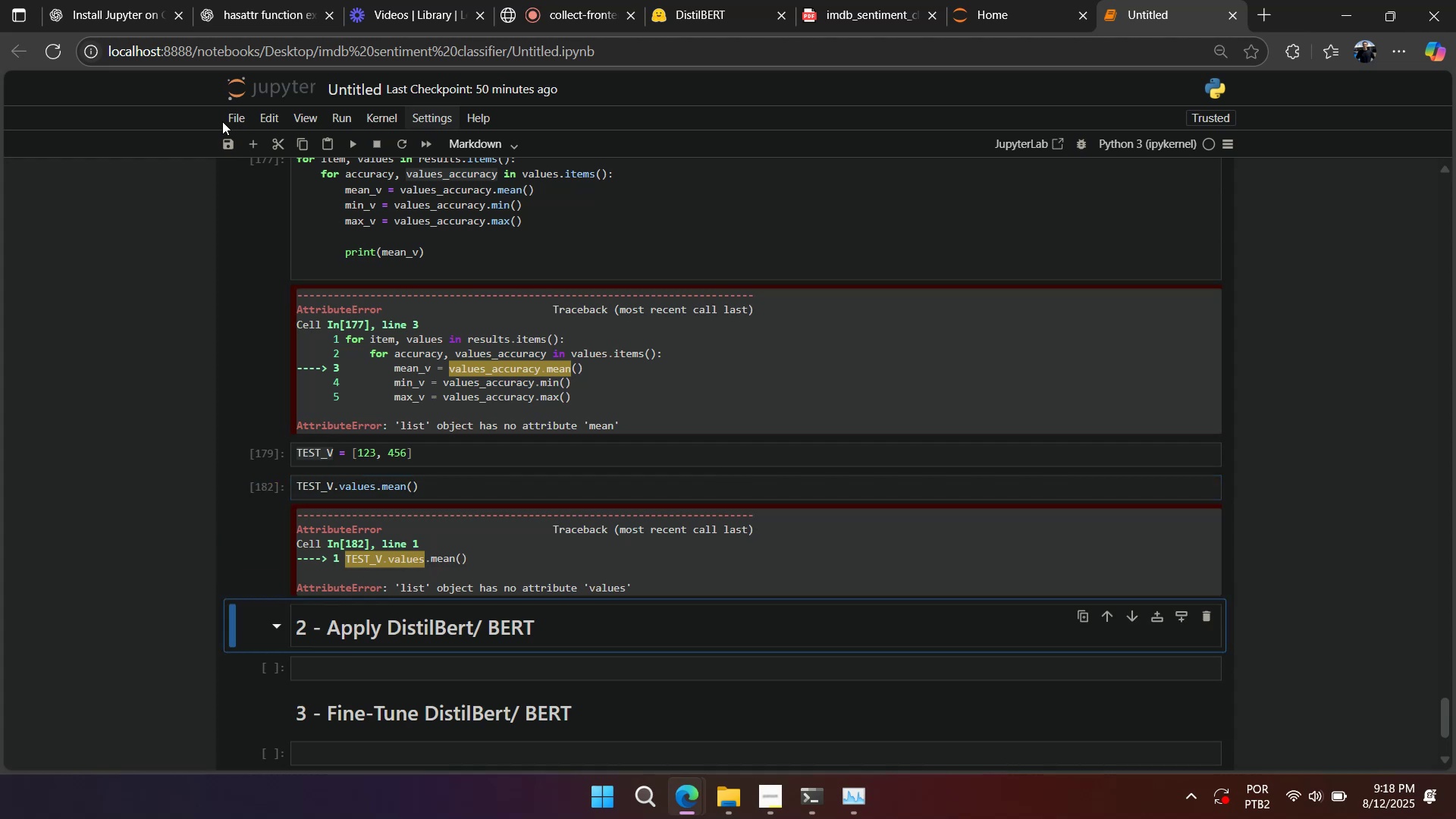 
left_click_drag(start_coordinate=[629, 299], to_coordinate=[773, 296])
 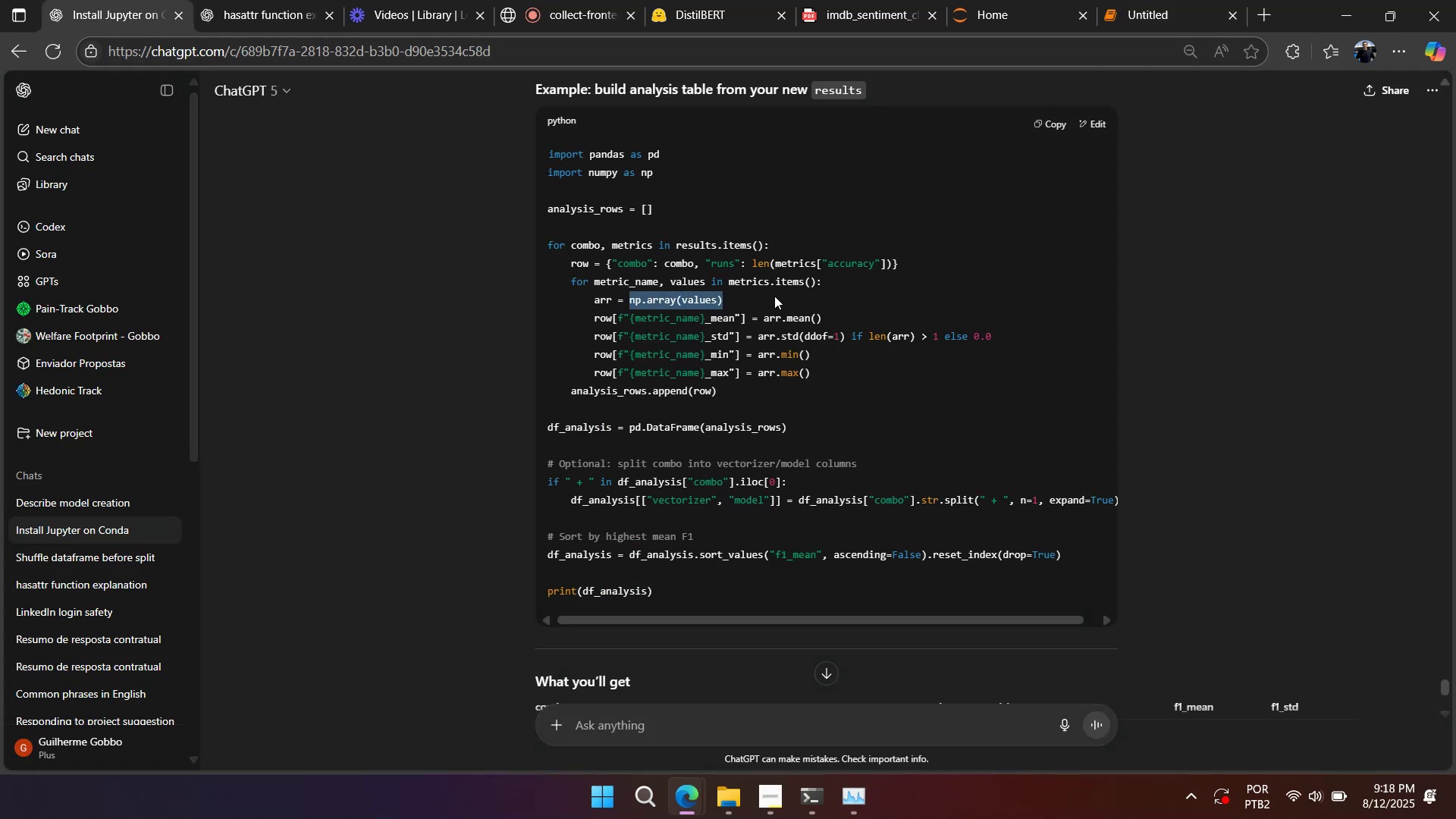 
key(Control+C)
 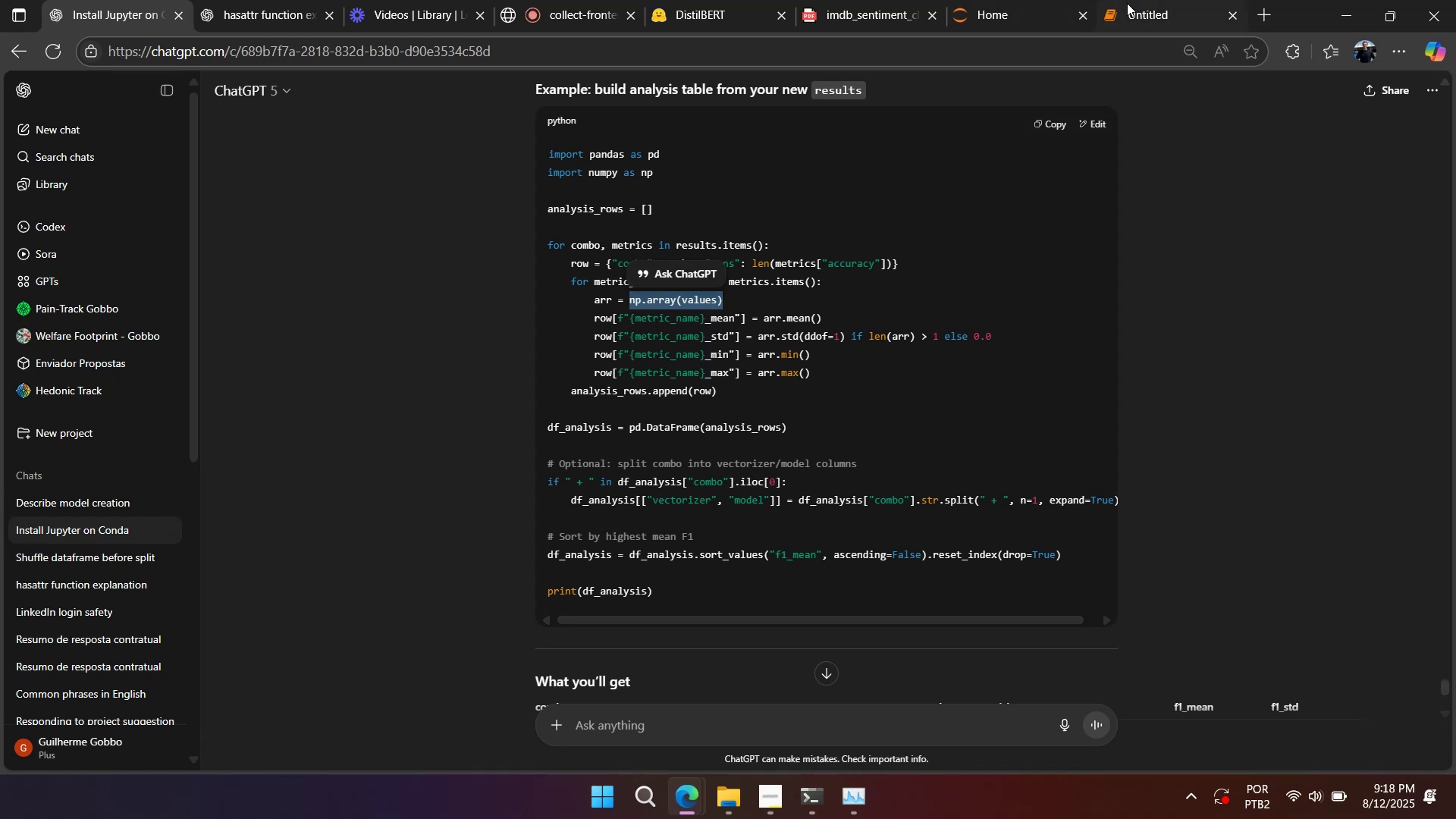 
left_click([1134, 10])
 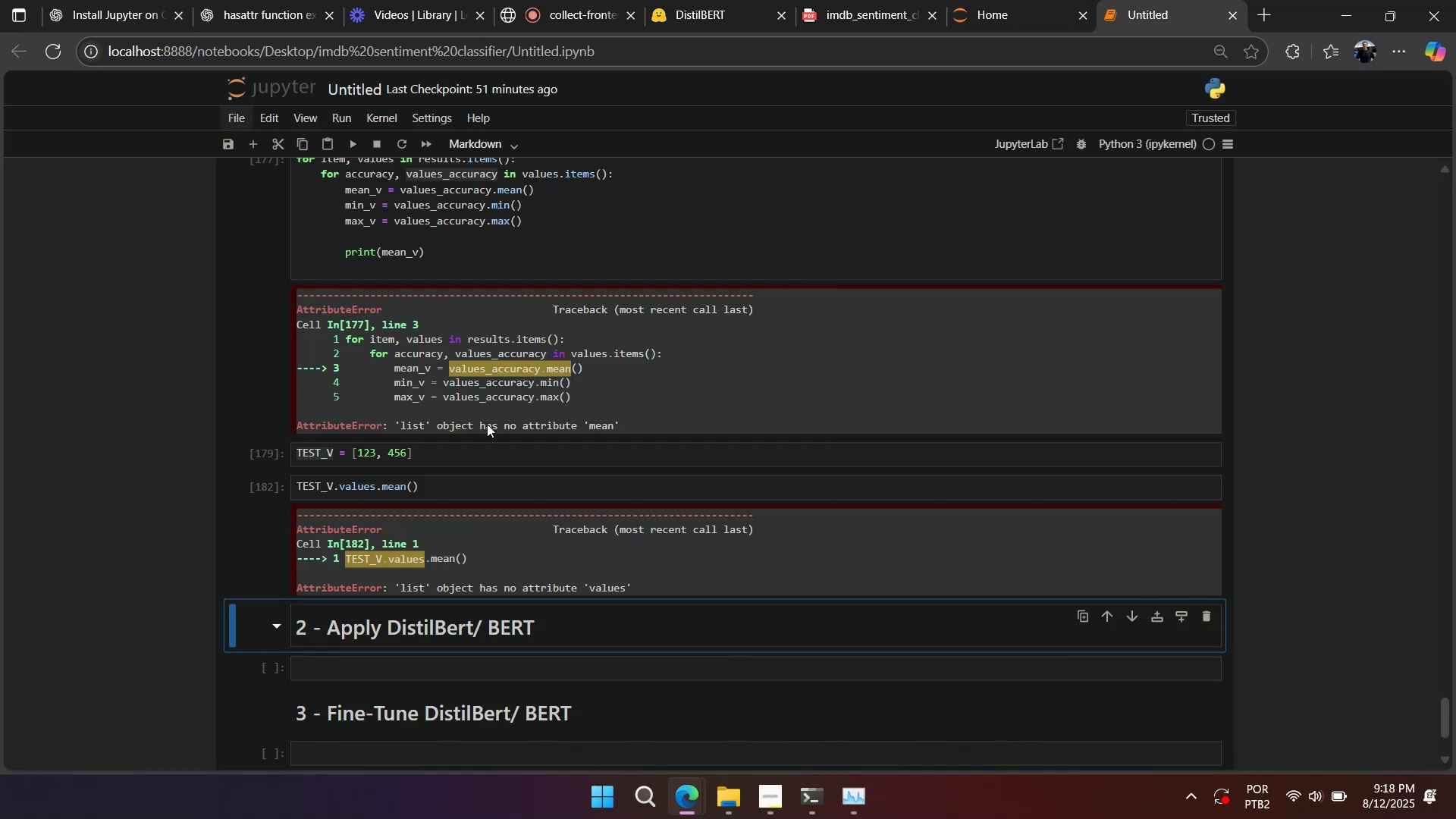 
left_click([432, 483])
 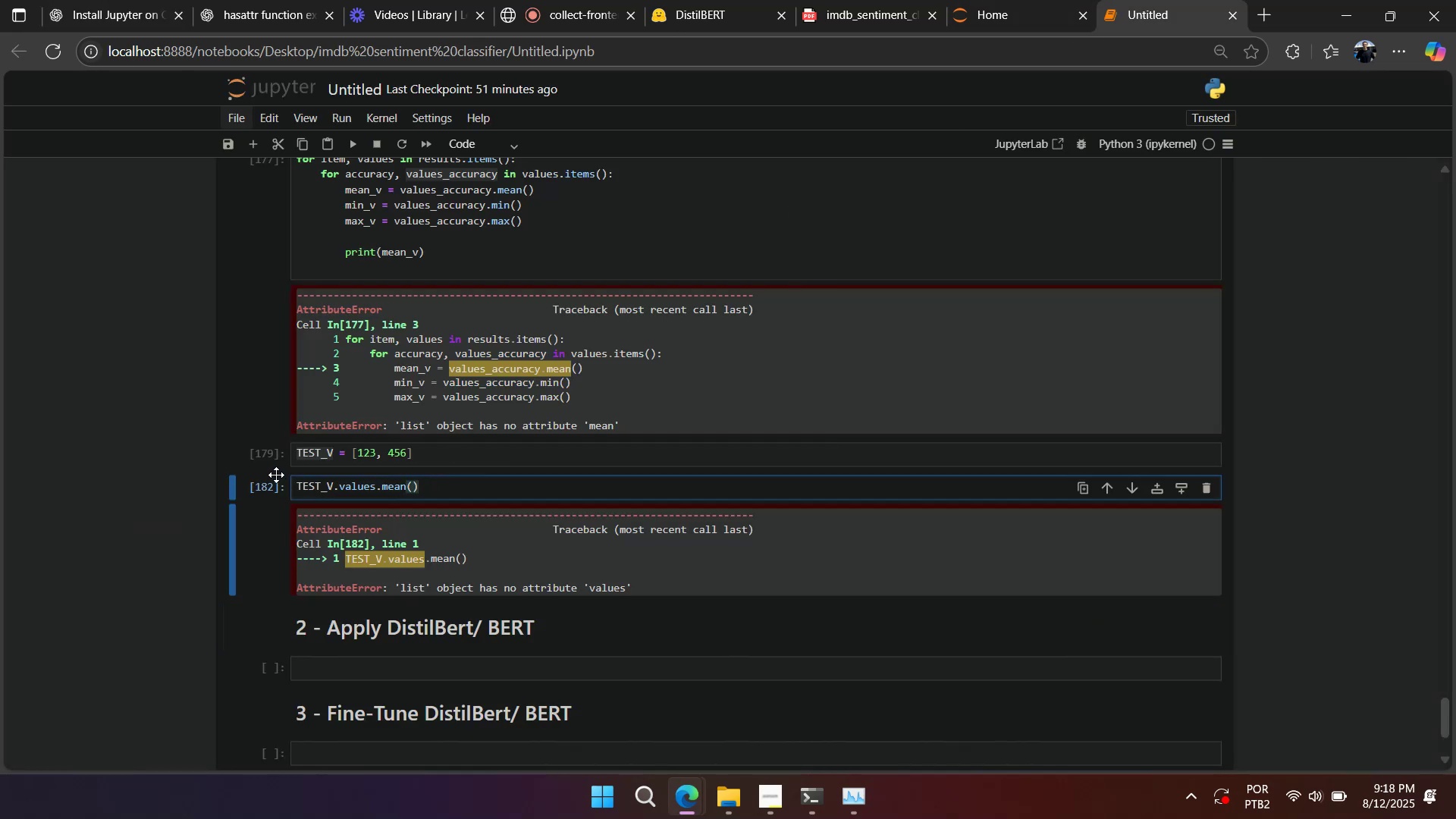 
type(DDDD)
 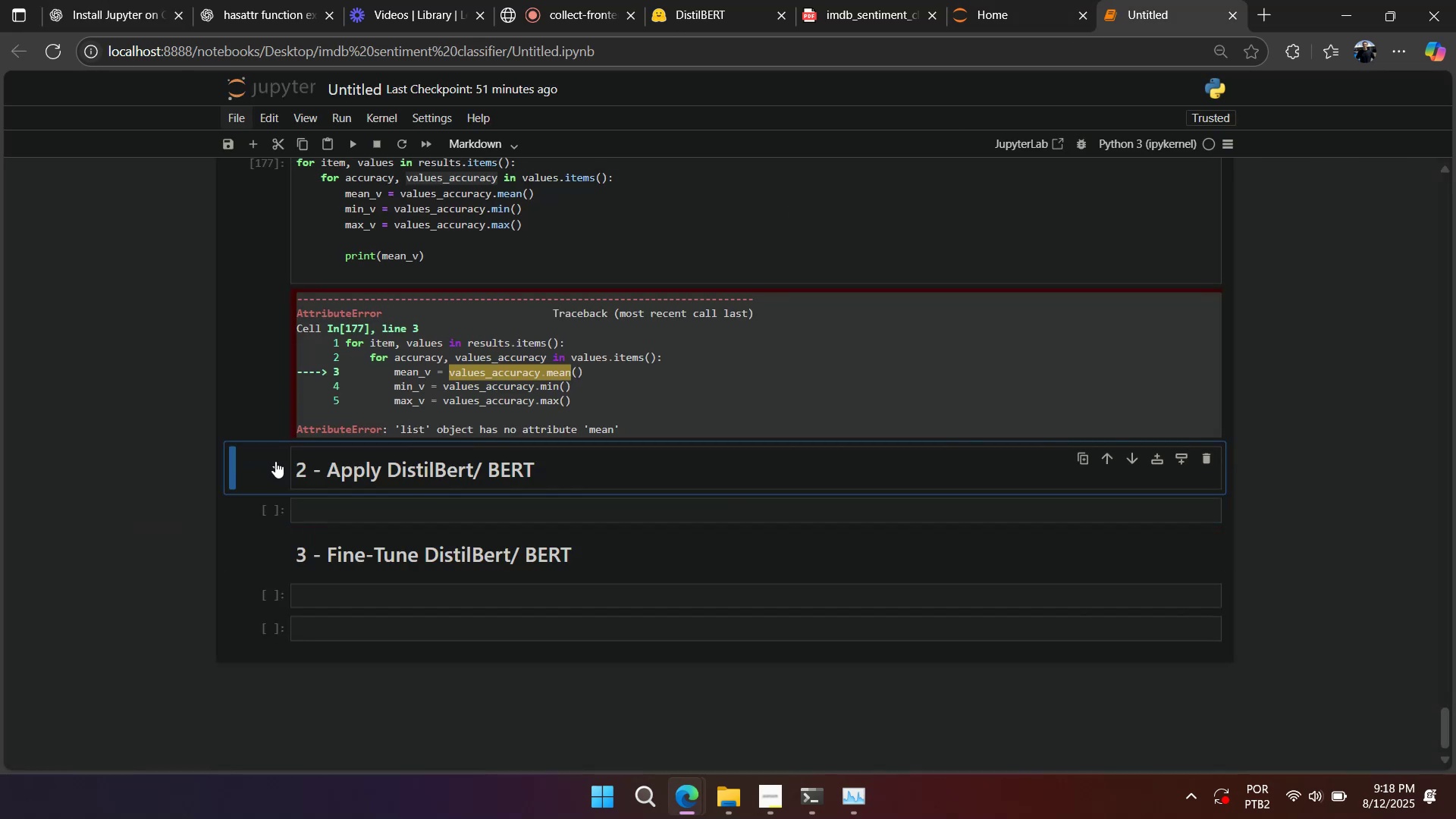 
scroll: coordinate [275, 461], scroll_direction: up, amount: 1.0
 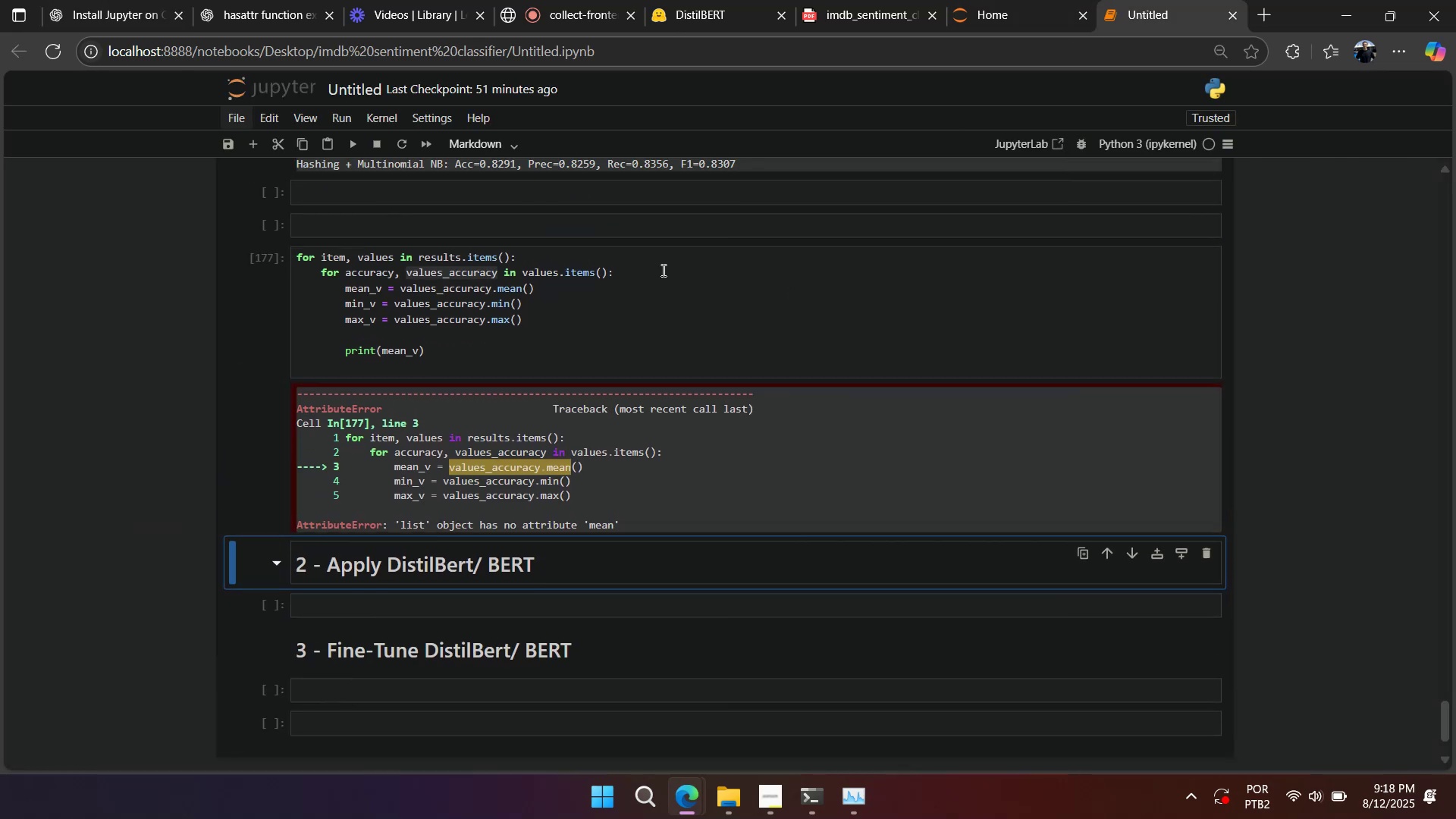 
left_click([671, 268])
 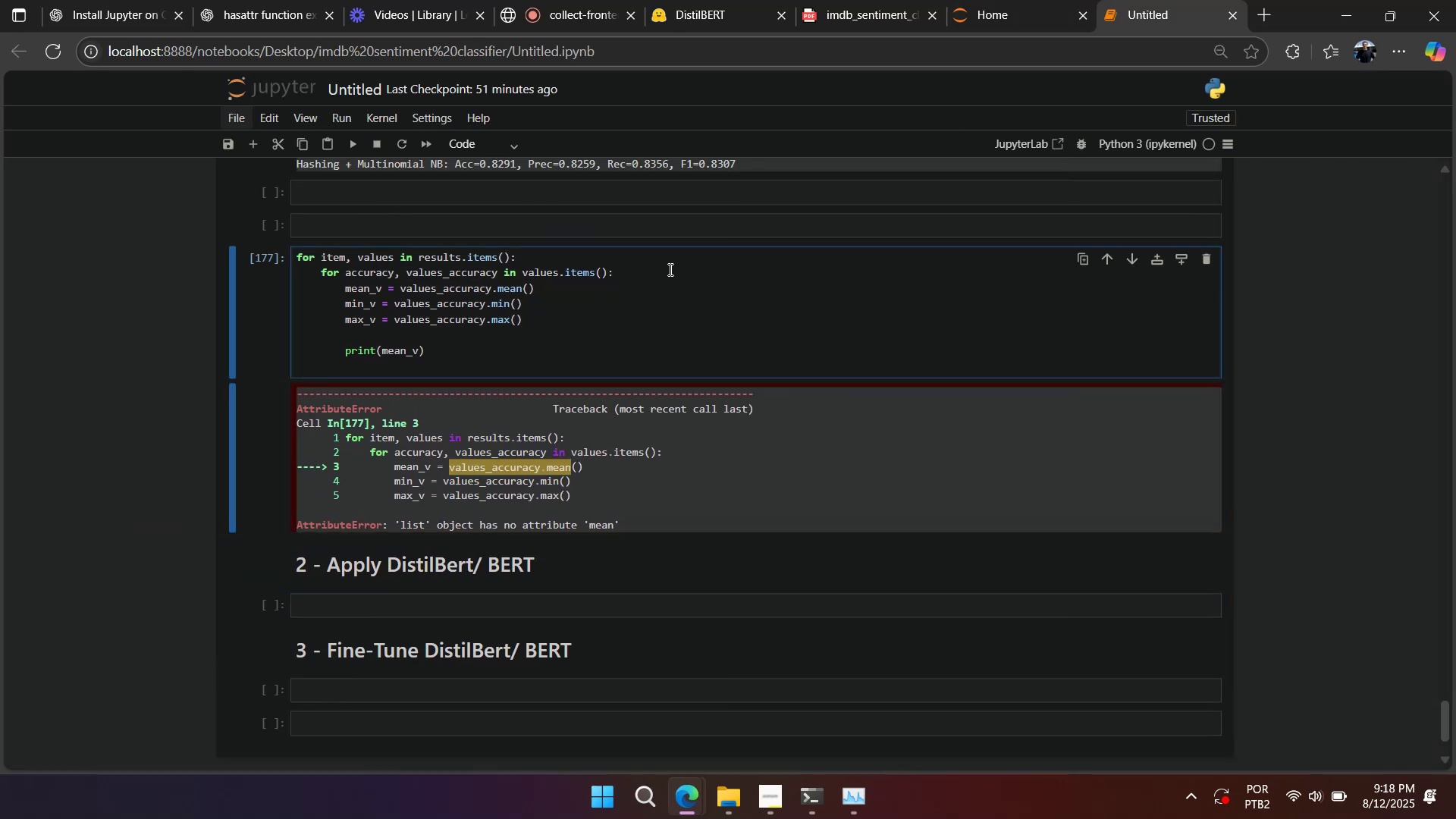 
key(Enter)
 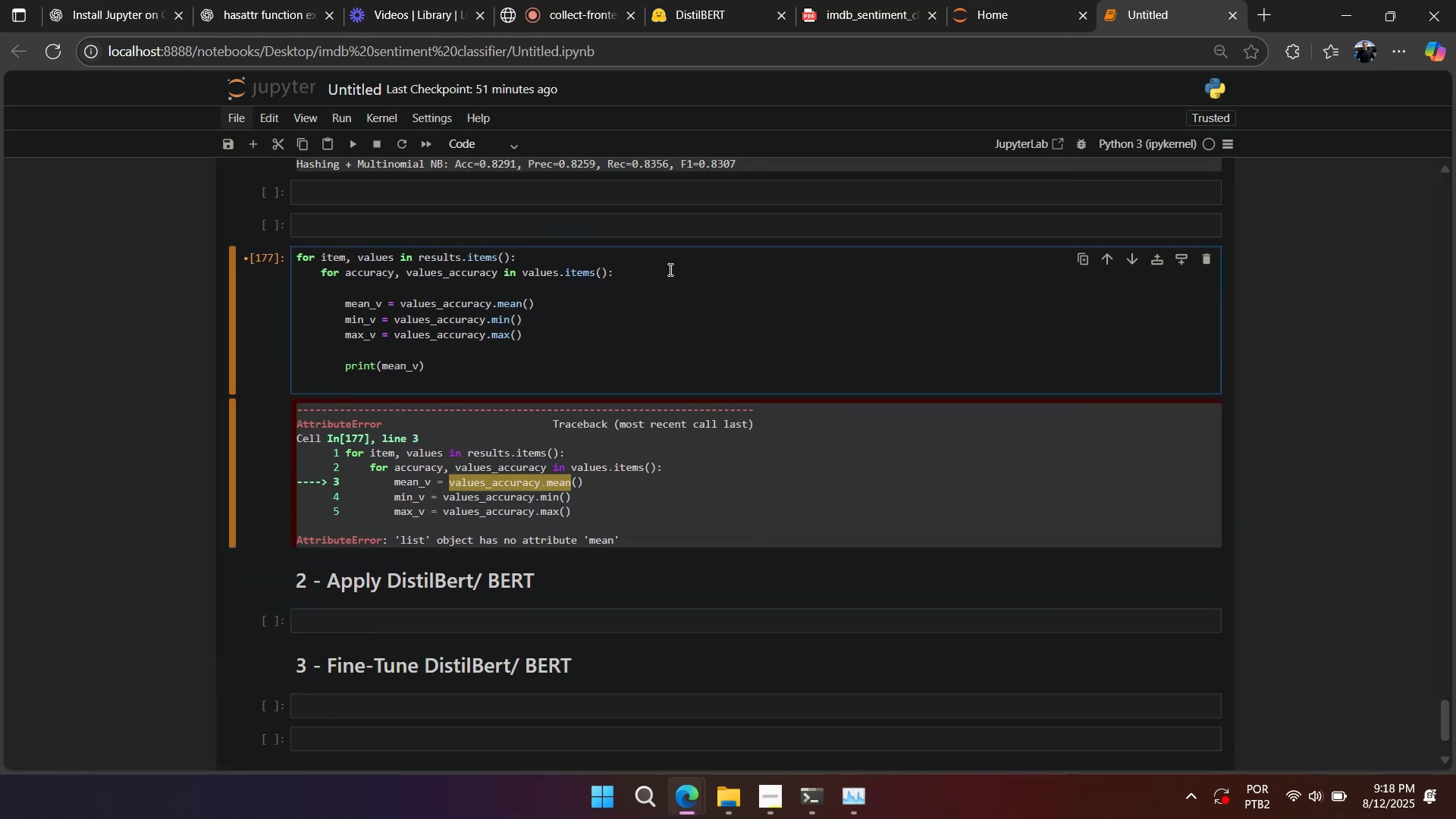 
key(Enter)
 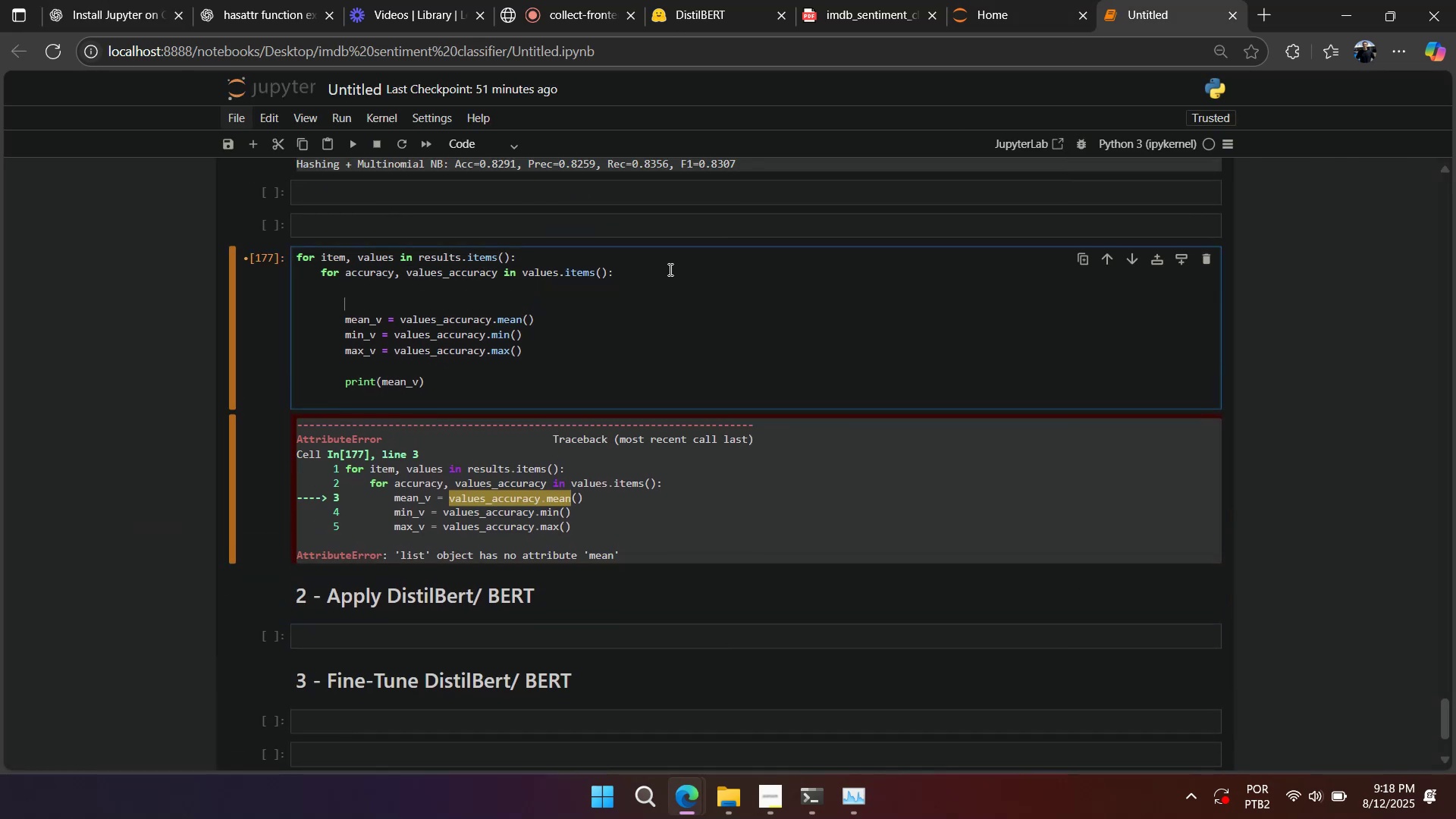 
type(nP)
key(Backspace)
type(p_var = )
 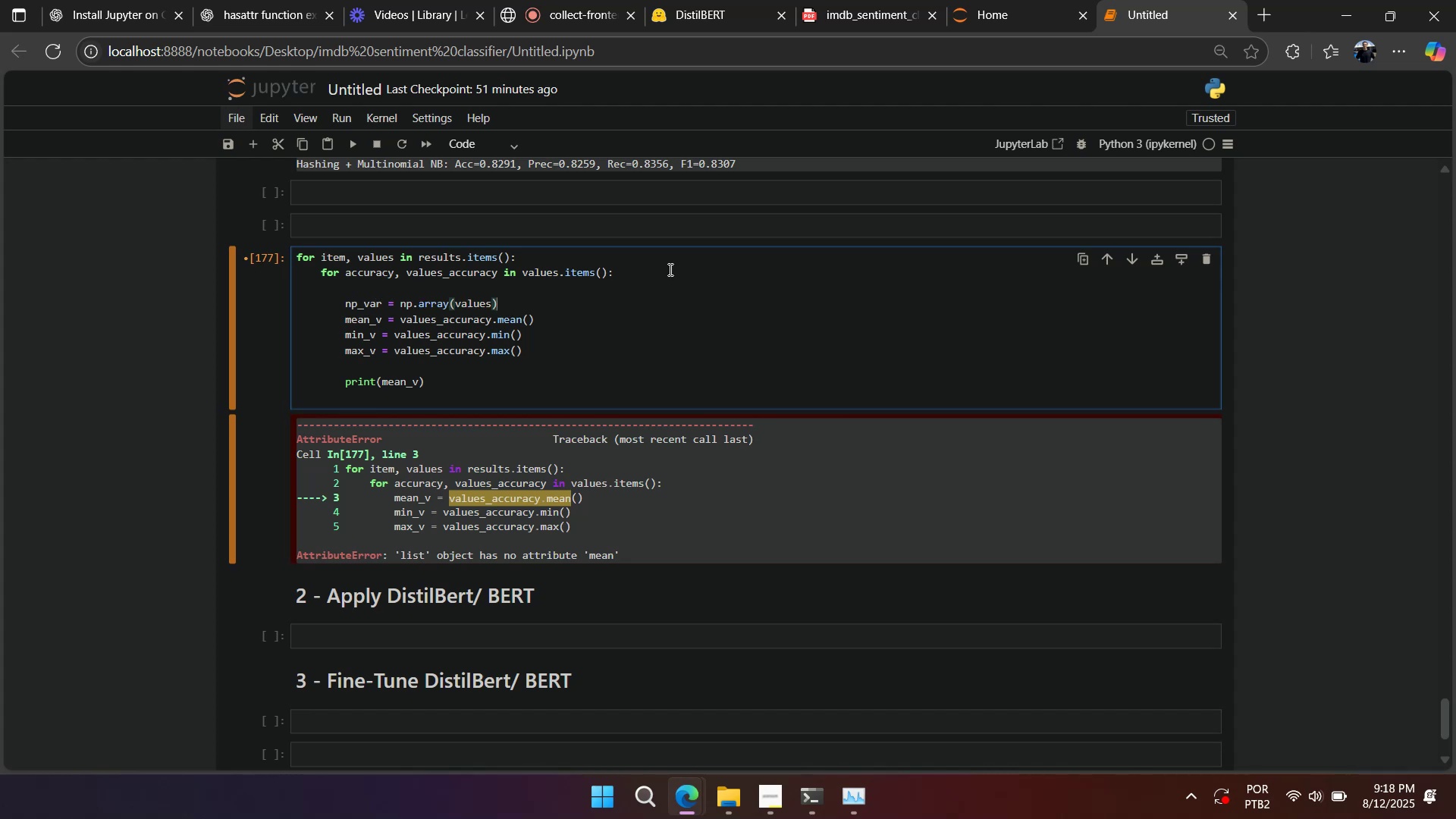 
key(Control+V)
 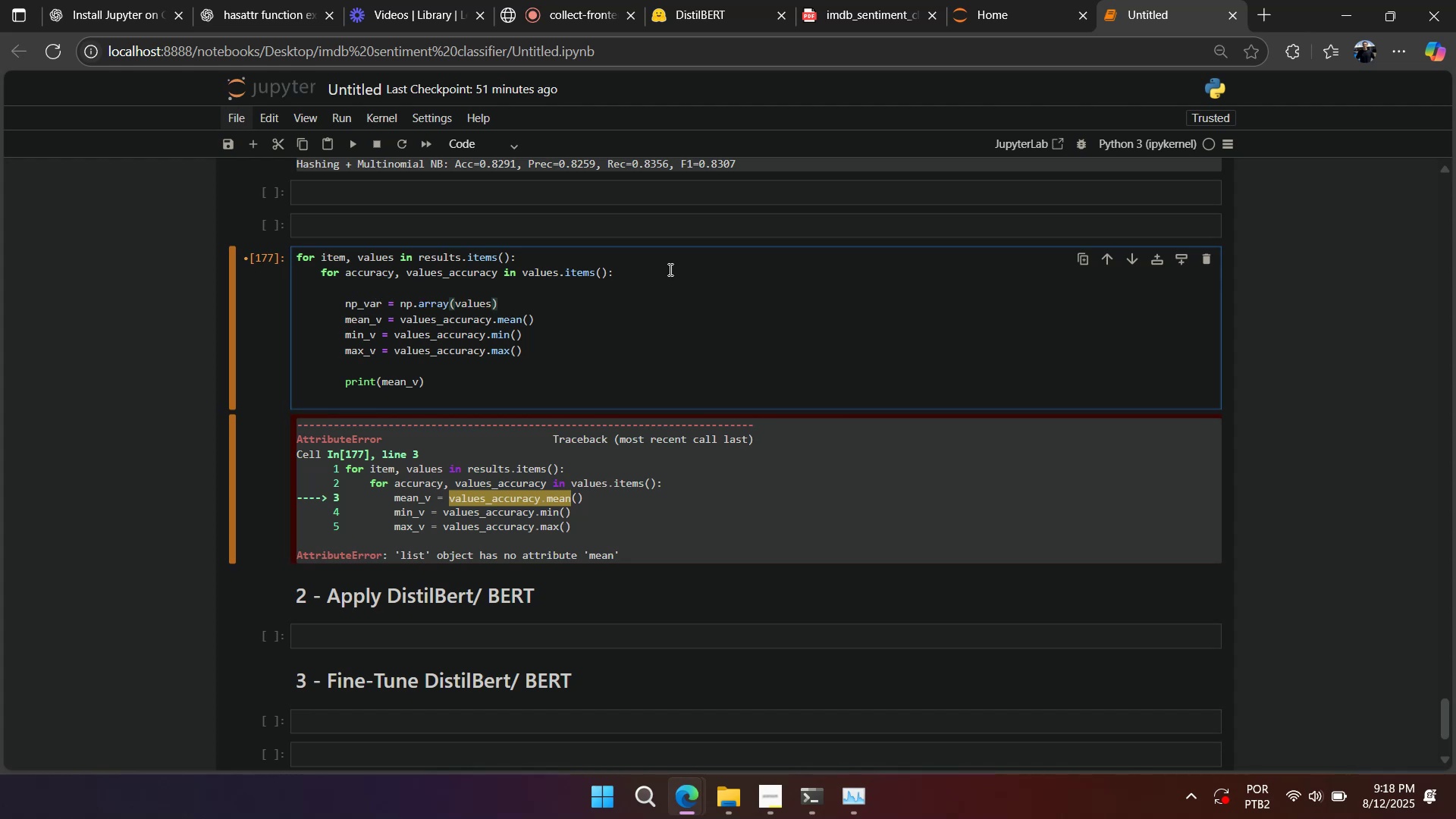 
scroll: coordinate [746, 345], scroll_direction: down, amount: 3.0
 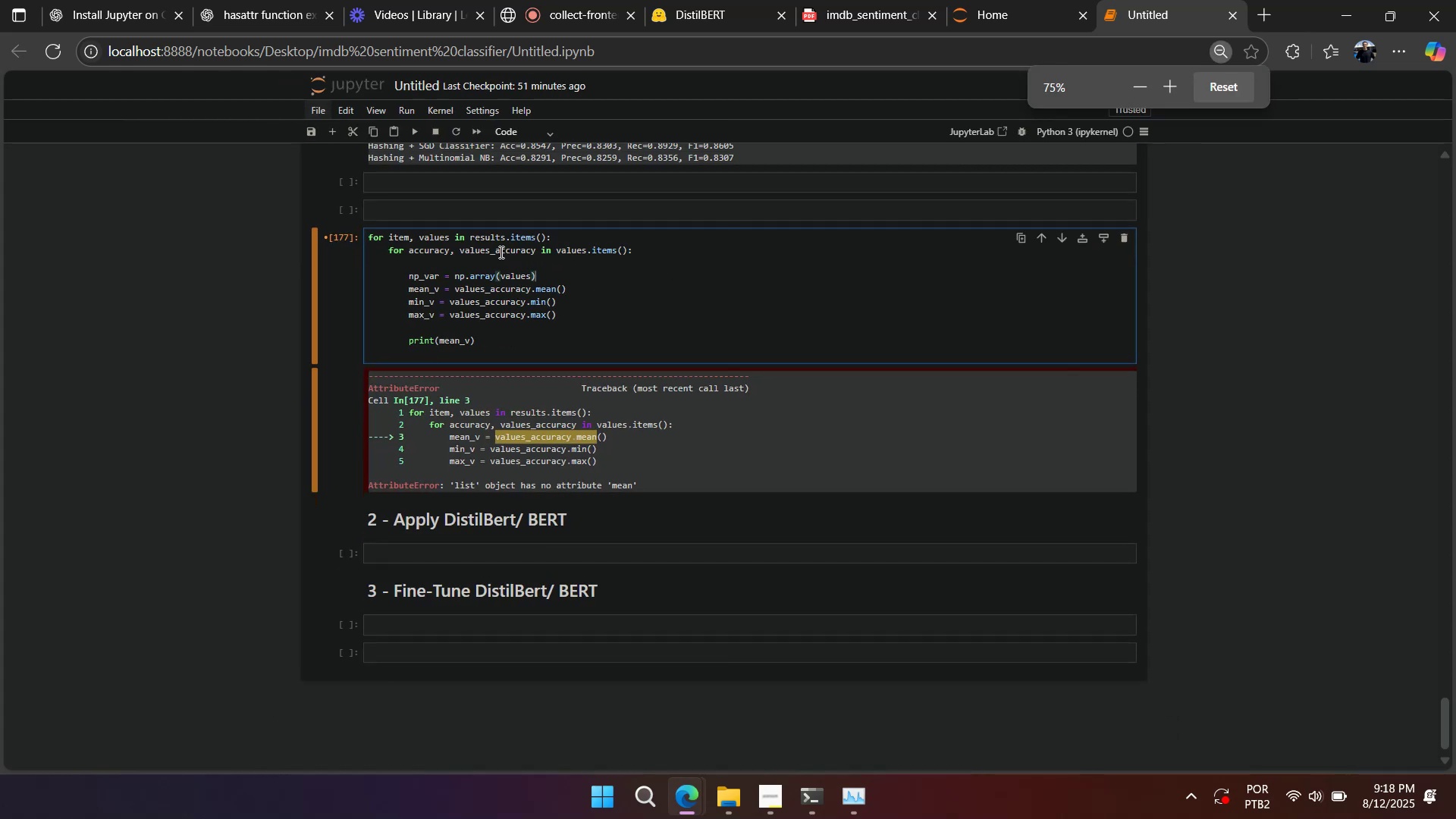 
double_click([497, 248])
 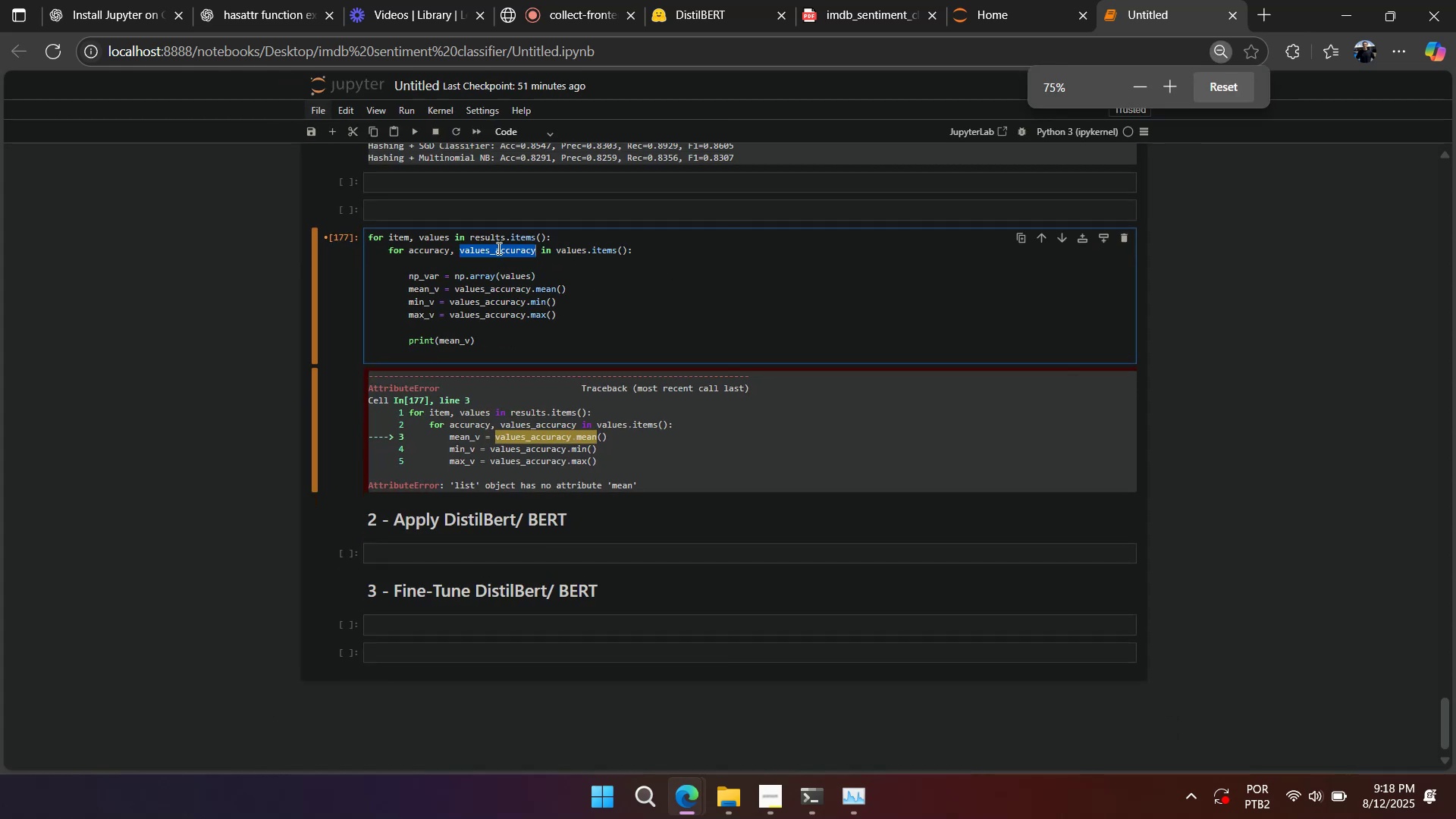 
key(Control+ControlLeft)
 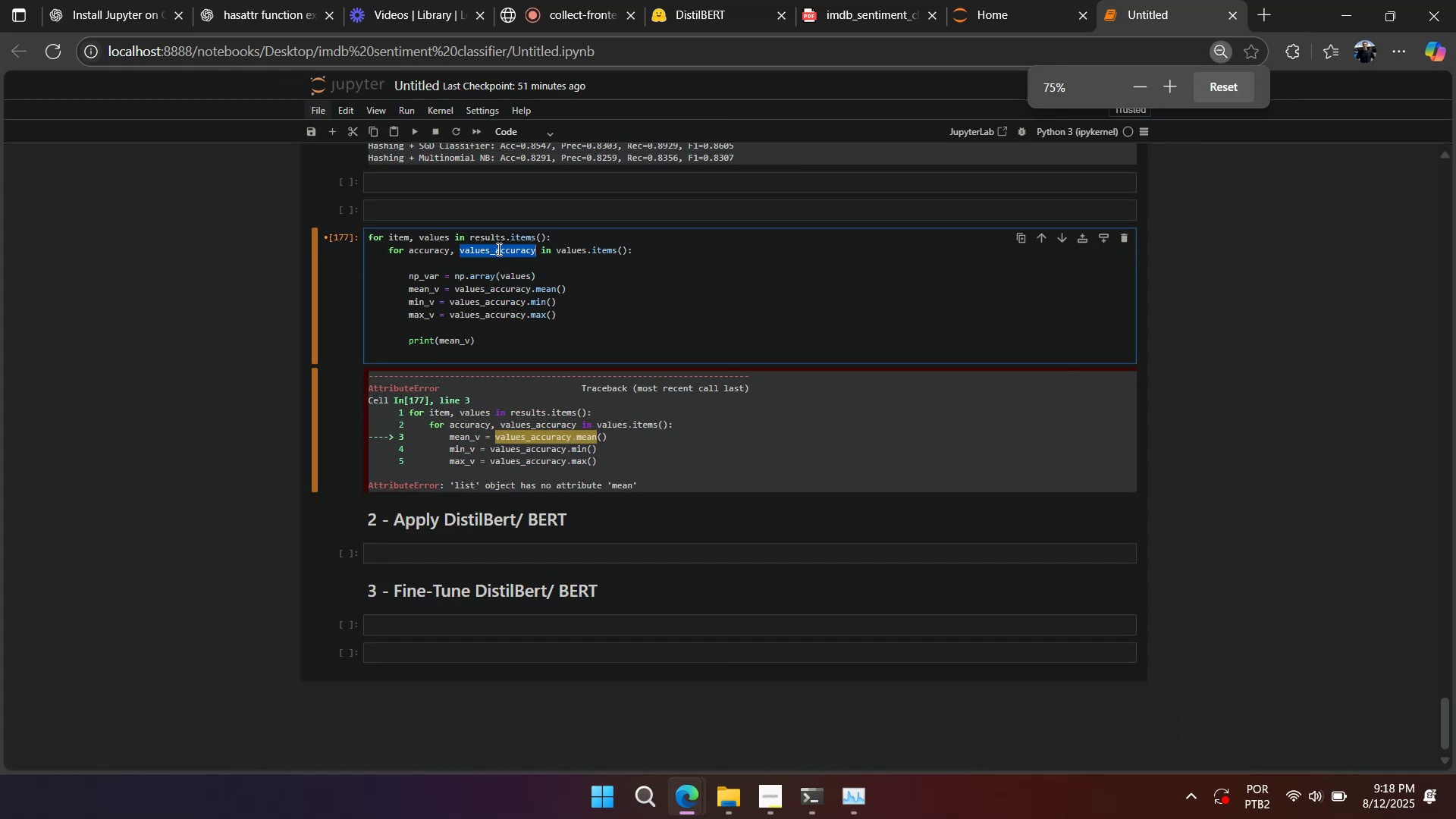 
key(Control+C)
 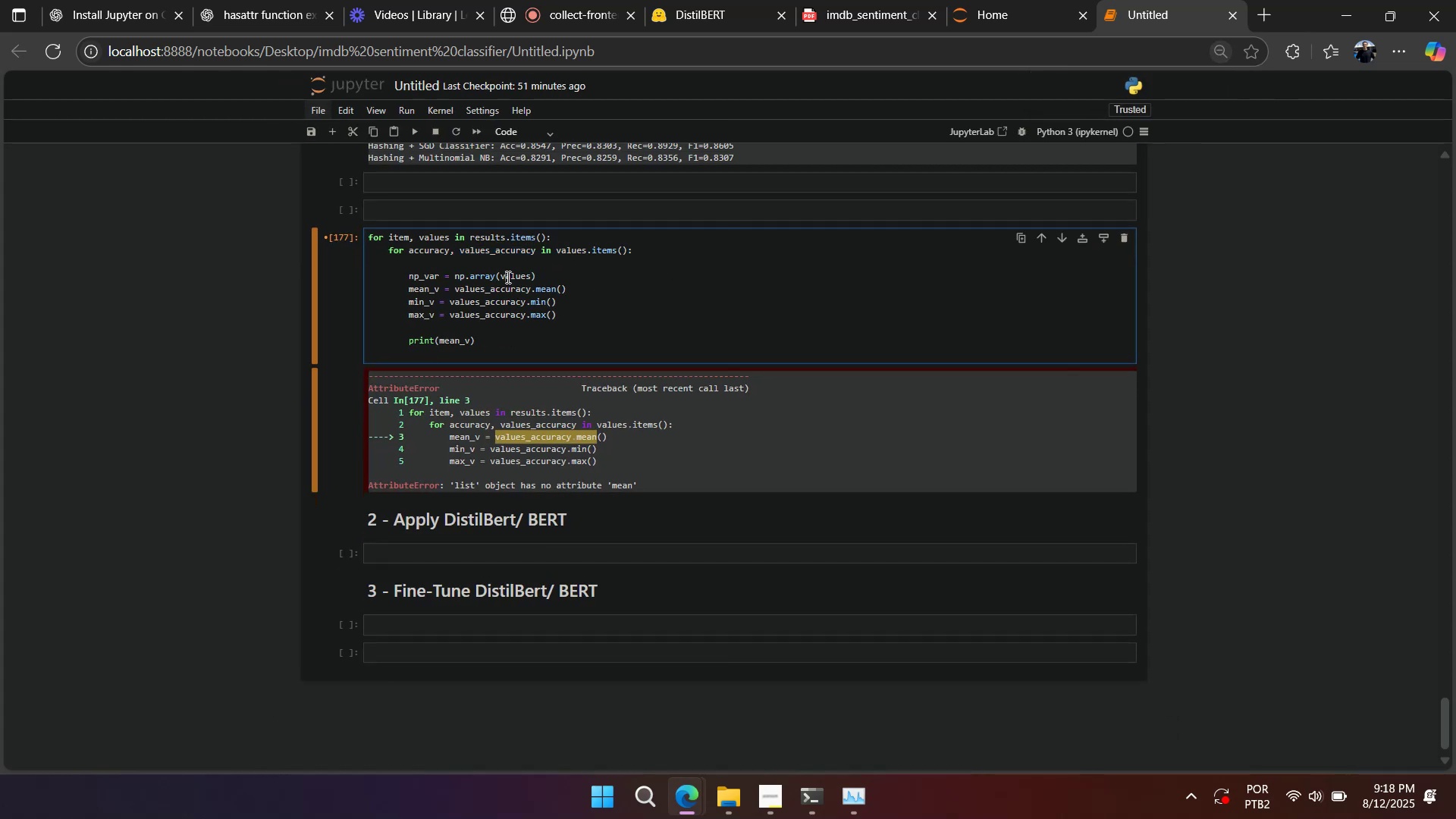 
double_click([507, 277])
 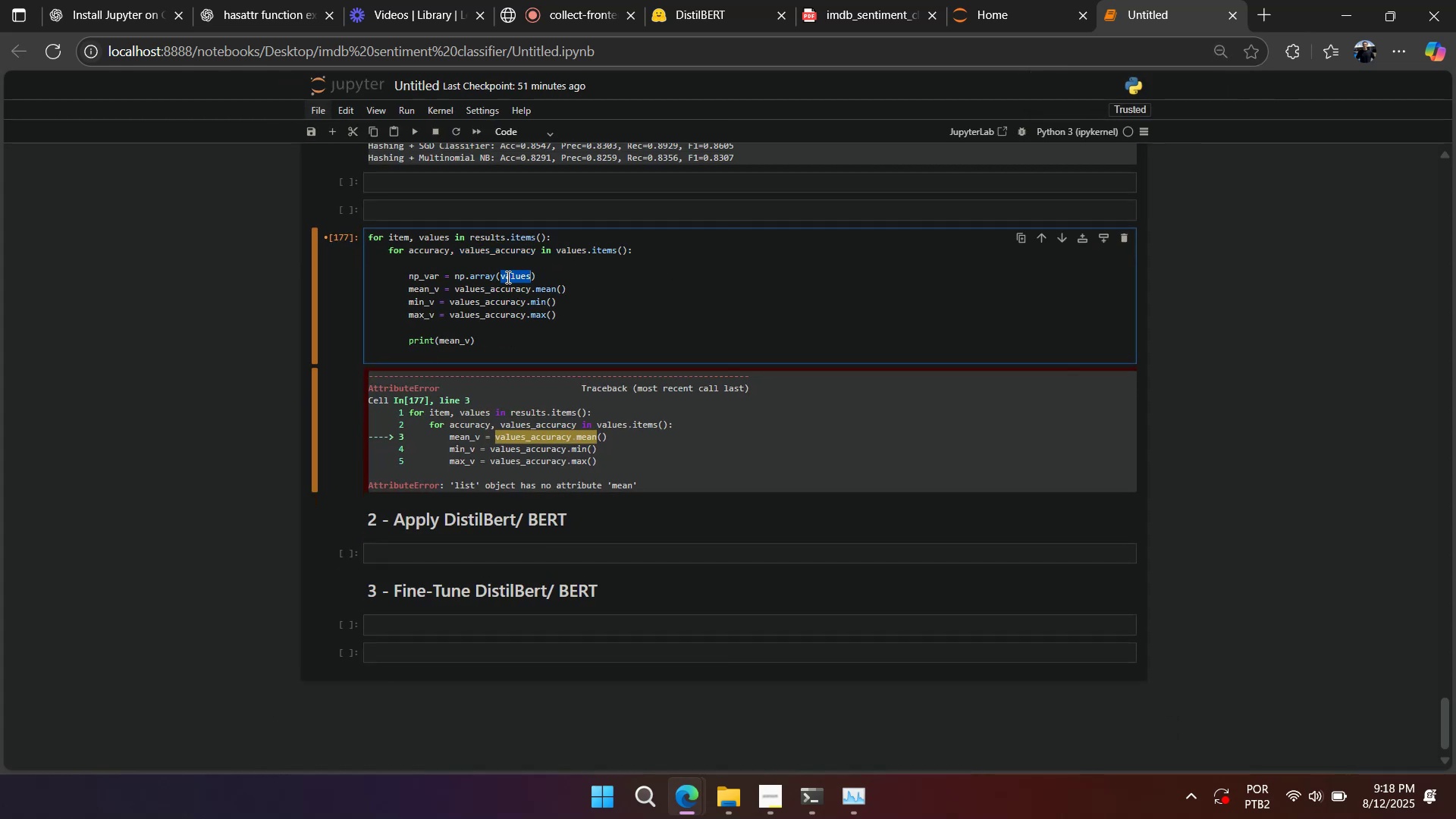 
key(Control+V)
 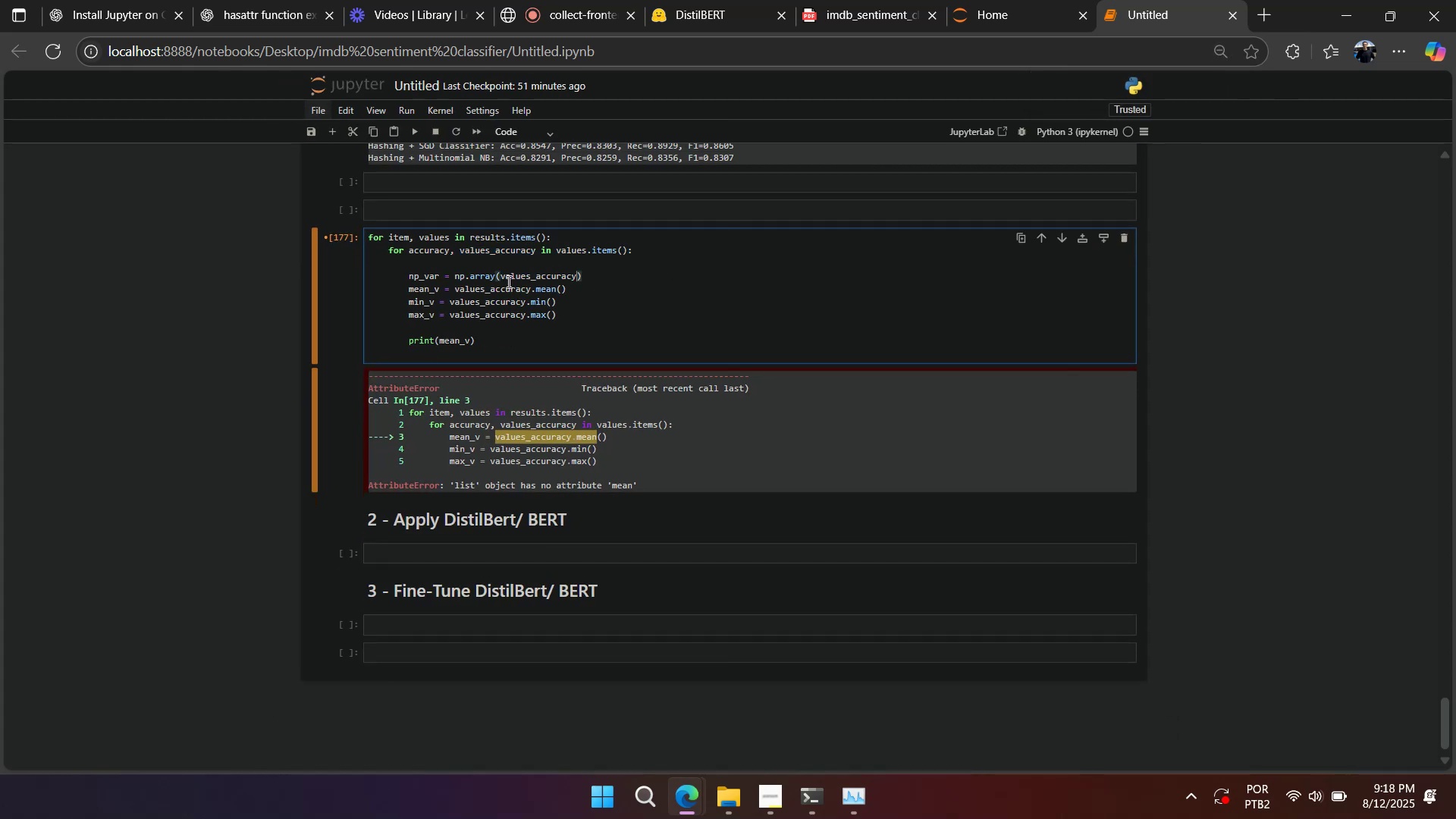 
scroll: coordinate [507, 281], scroll_direction: up, amount: 2.0
 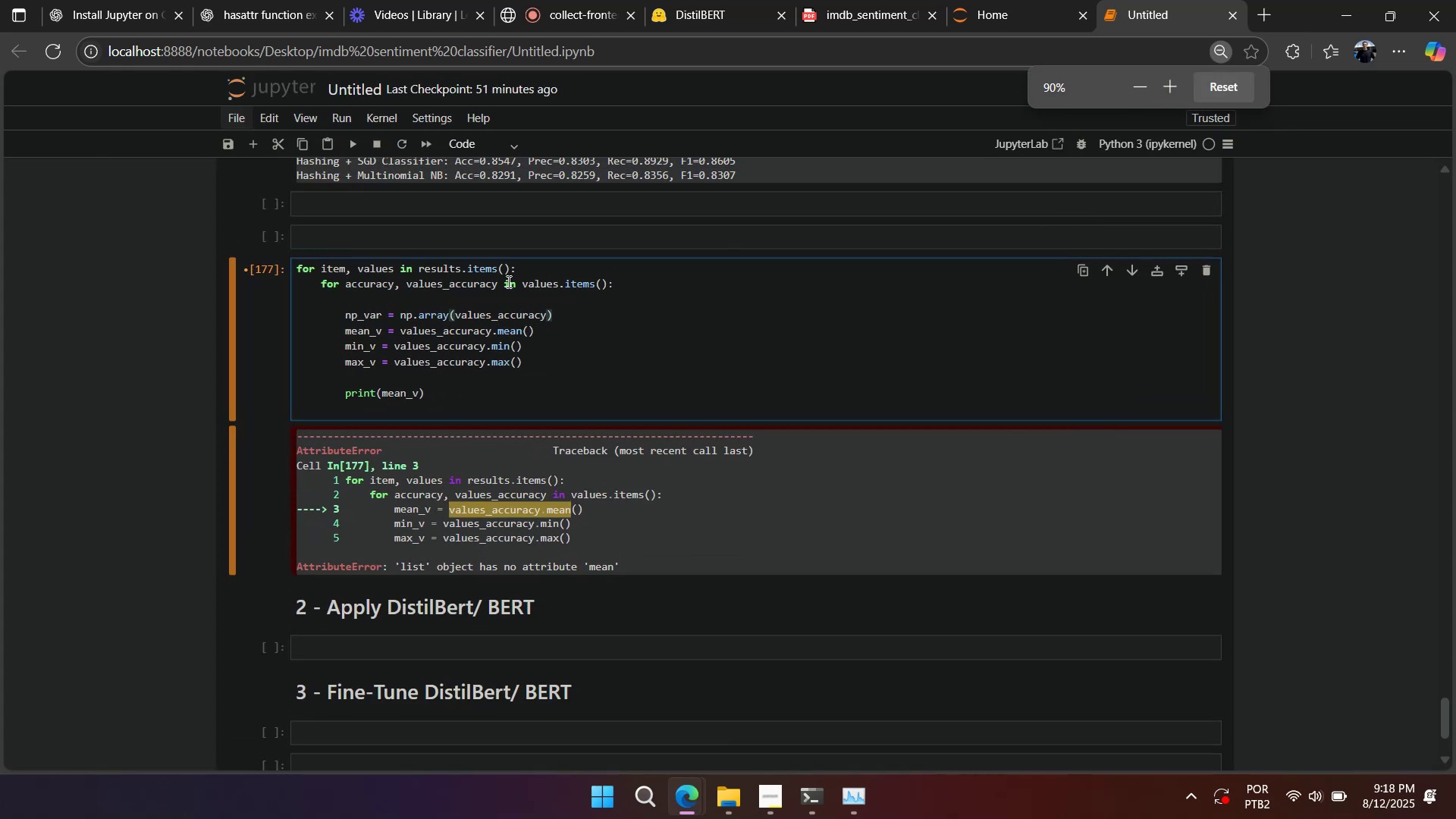 
scroll: coordinate [507, 281], scroll_direction: down, amount: 1.0
 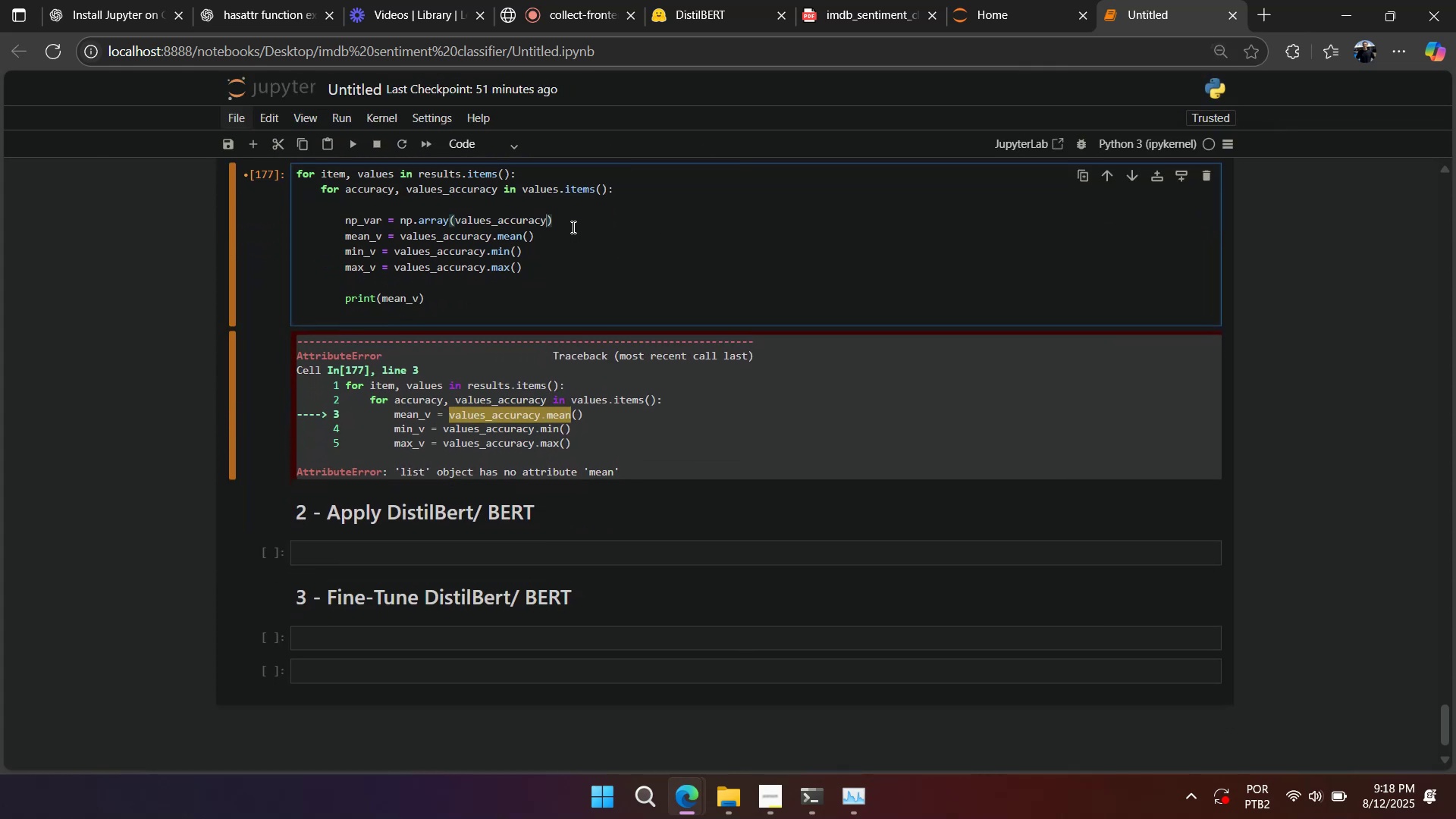 
double_click([575, 219])
 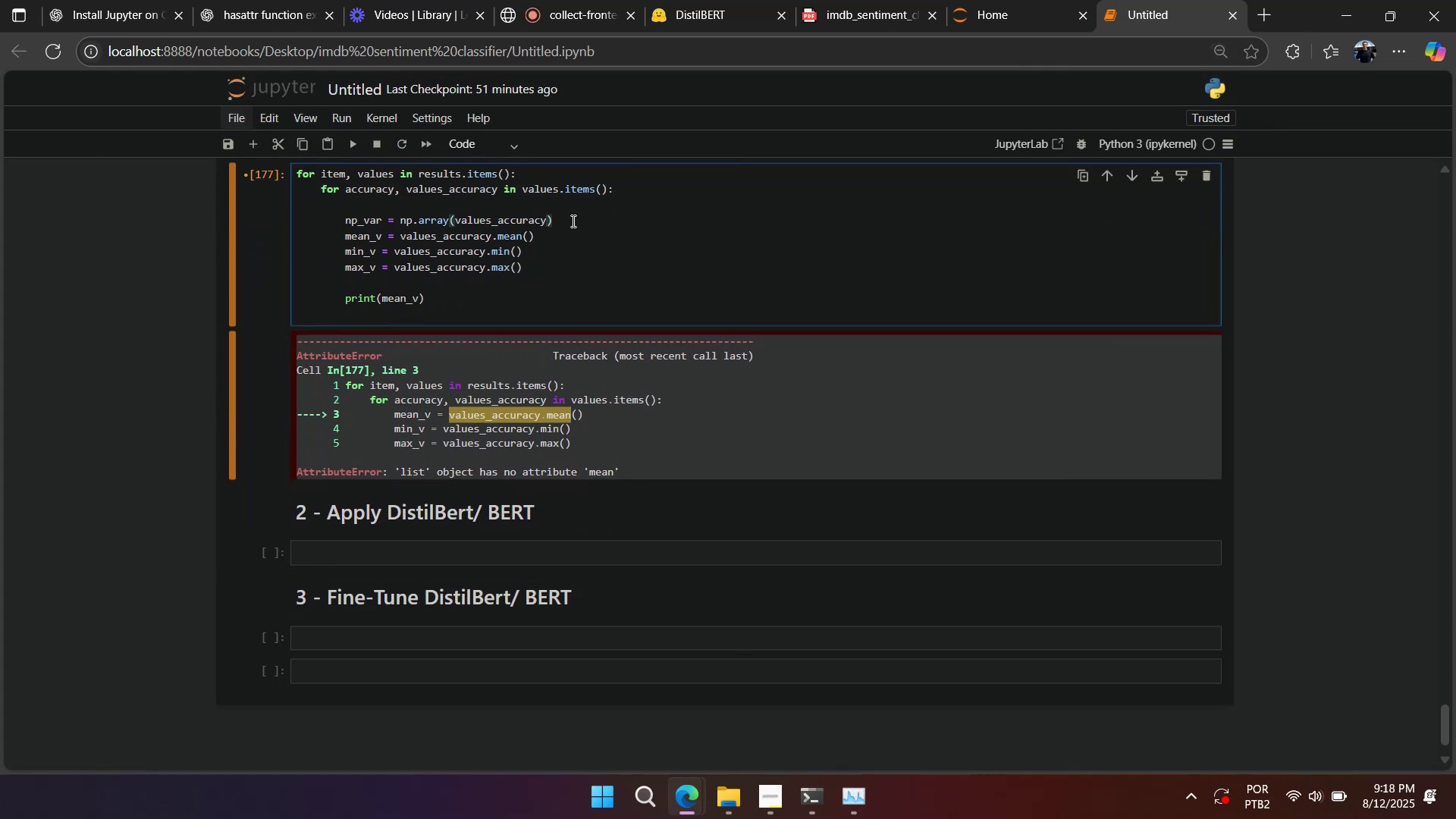 
key(Enter)
 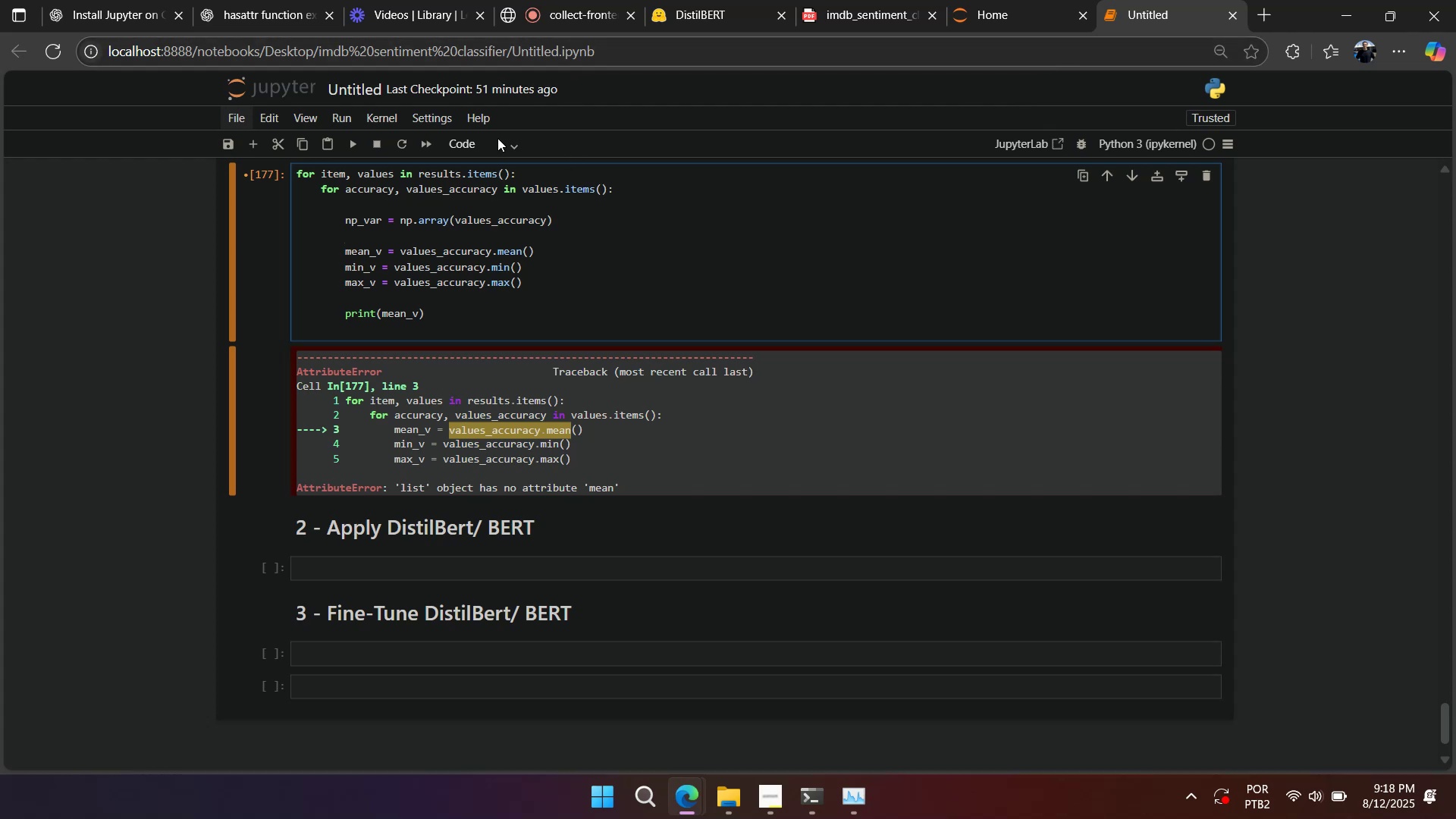 
left_click([373, 217])
 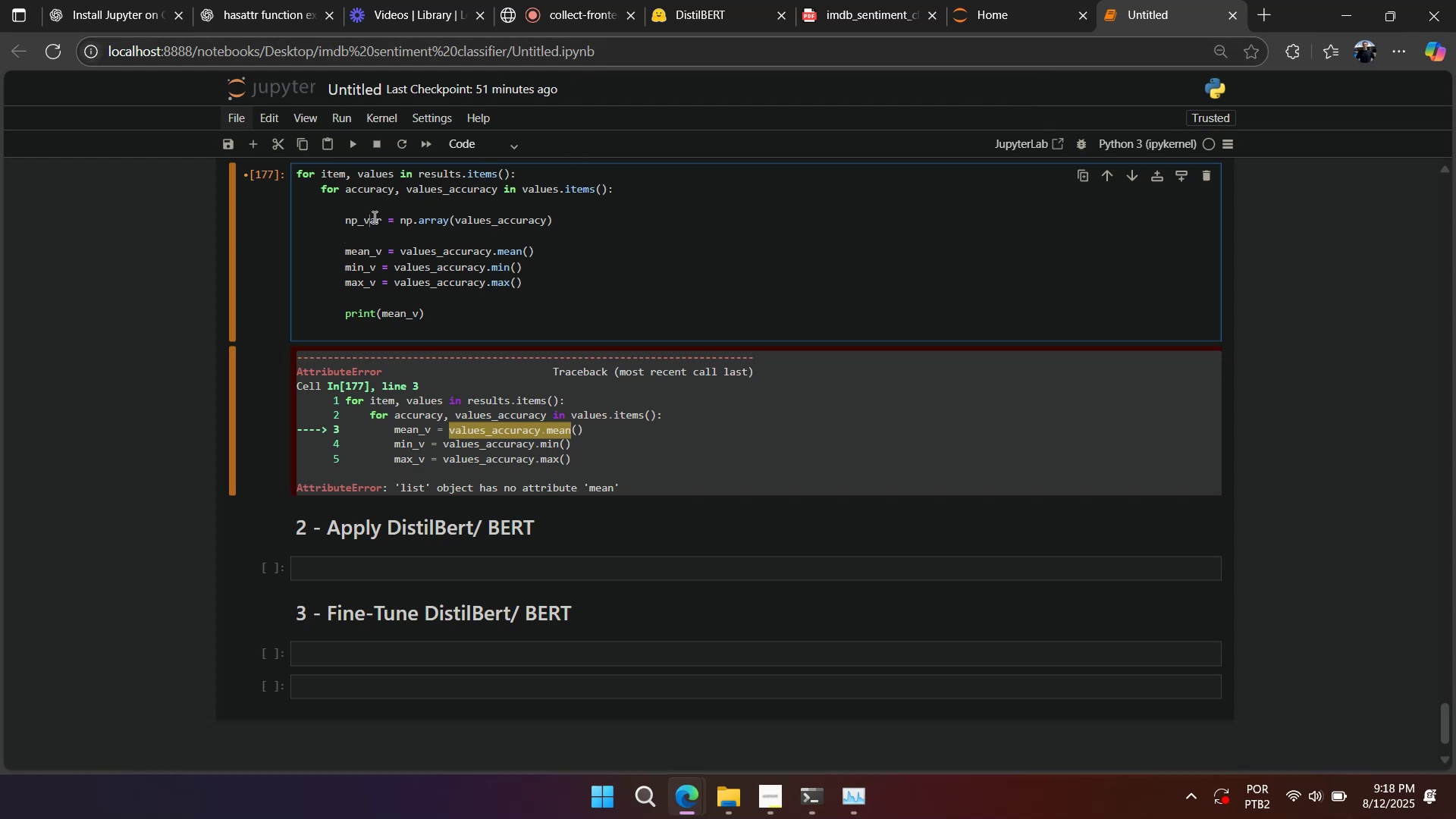 
key(Control+ControlLeft)
 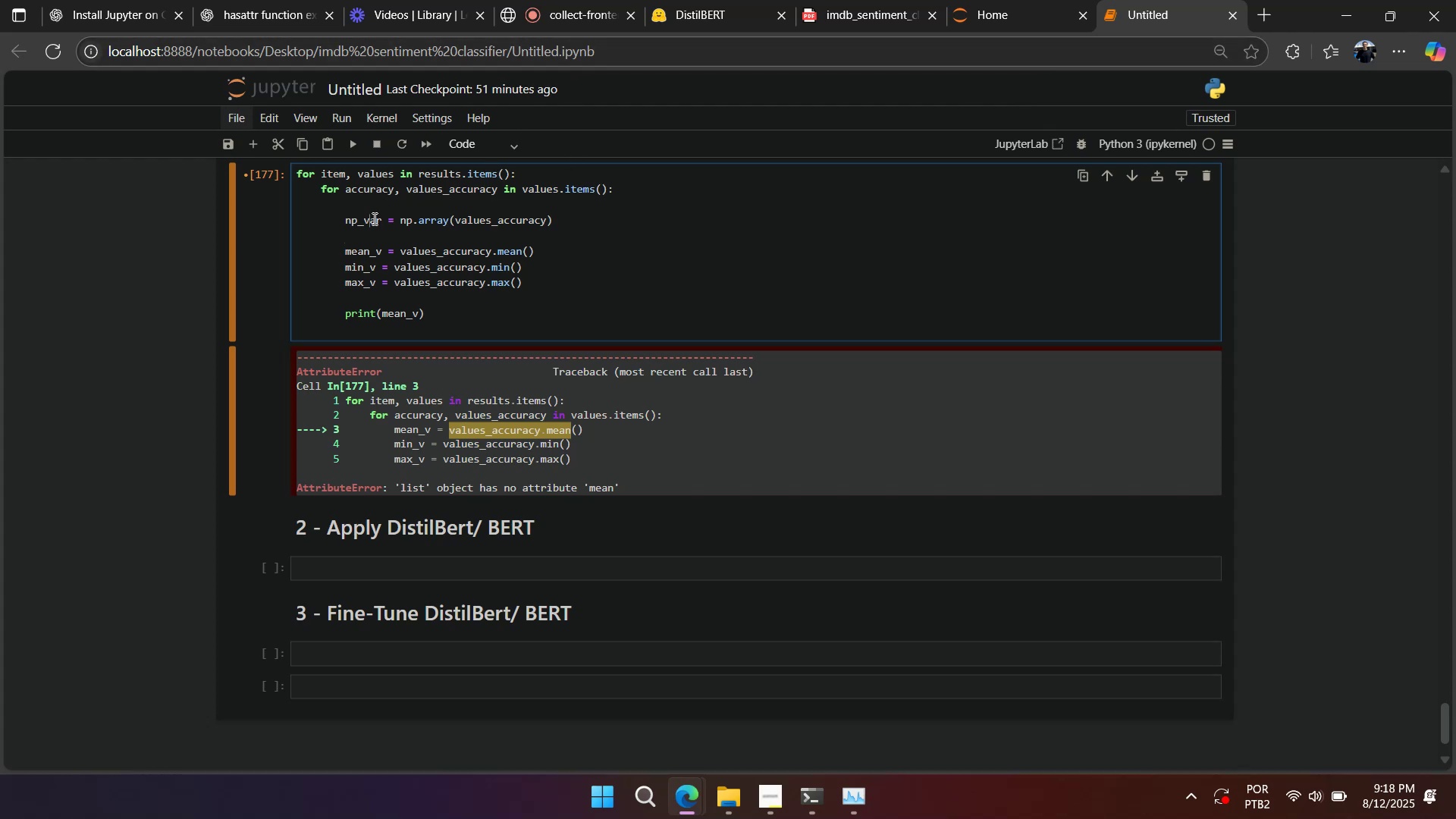 
double_click([373, 218])
 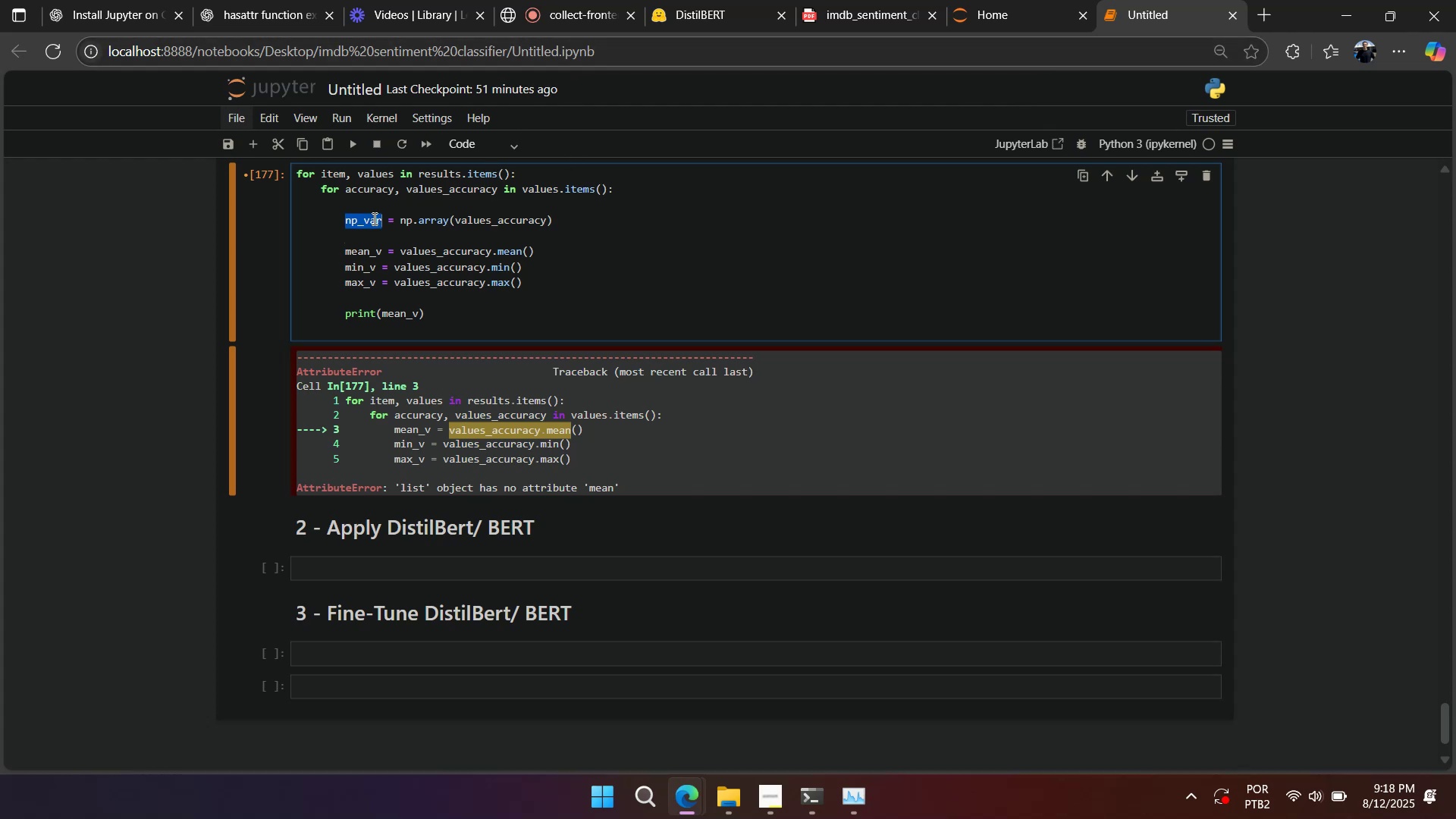 
key(Control+C)
 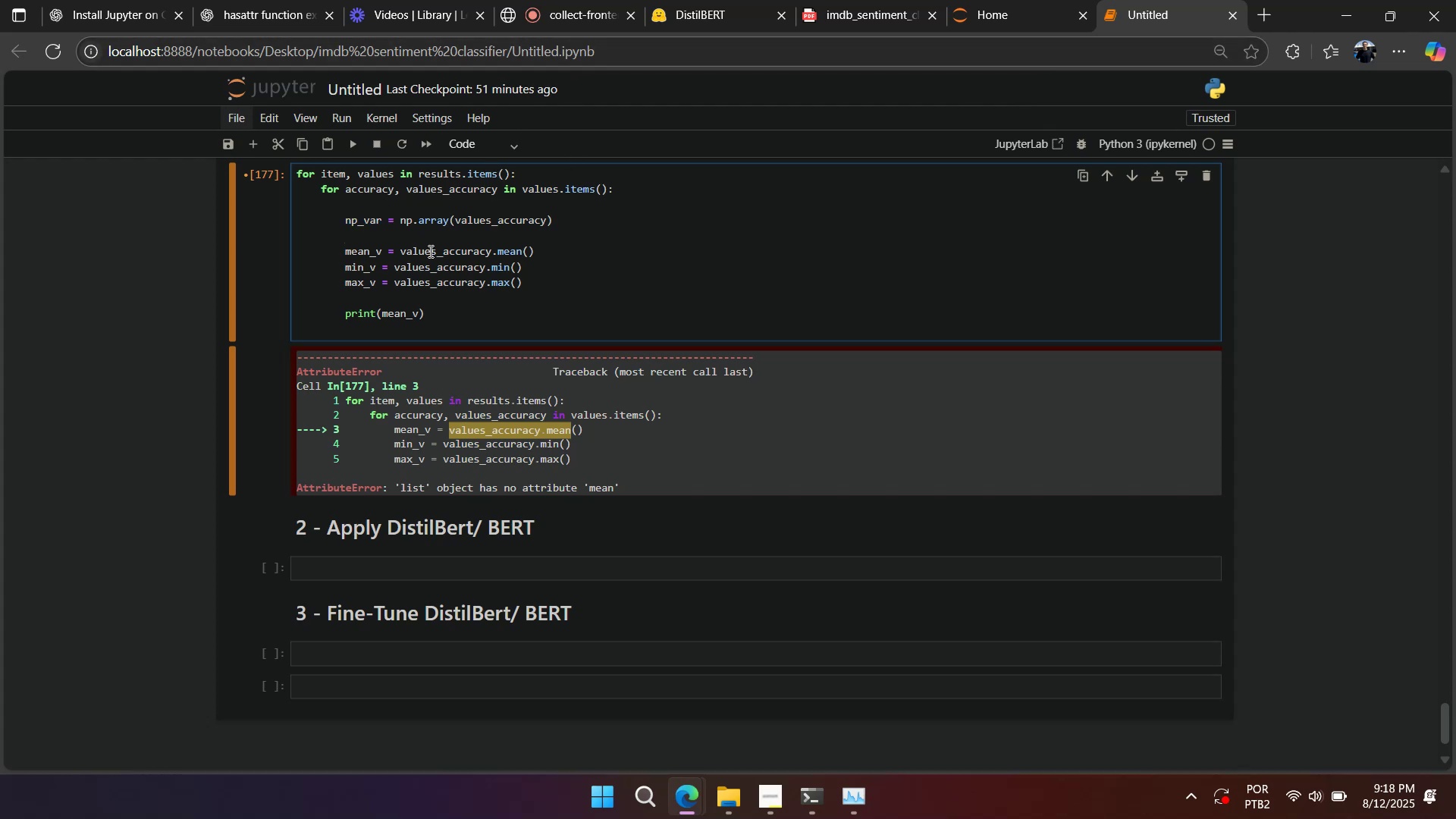 
double_click([429, 251])
 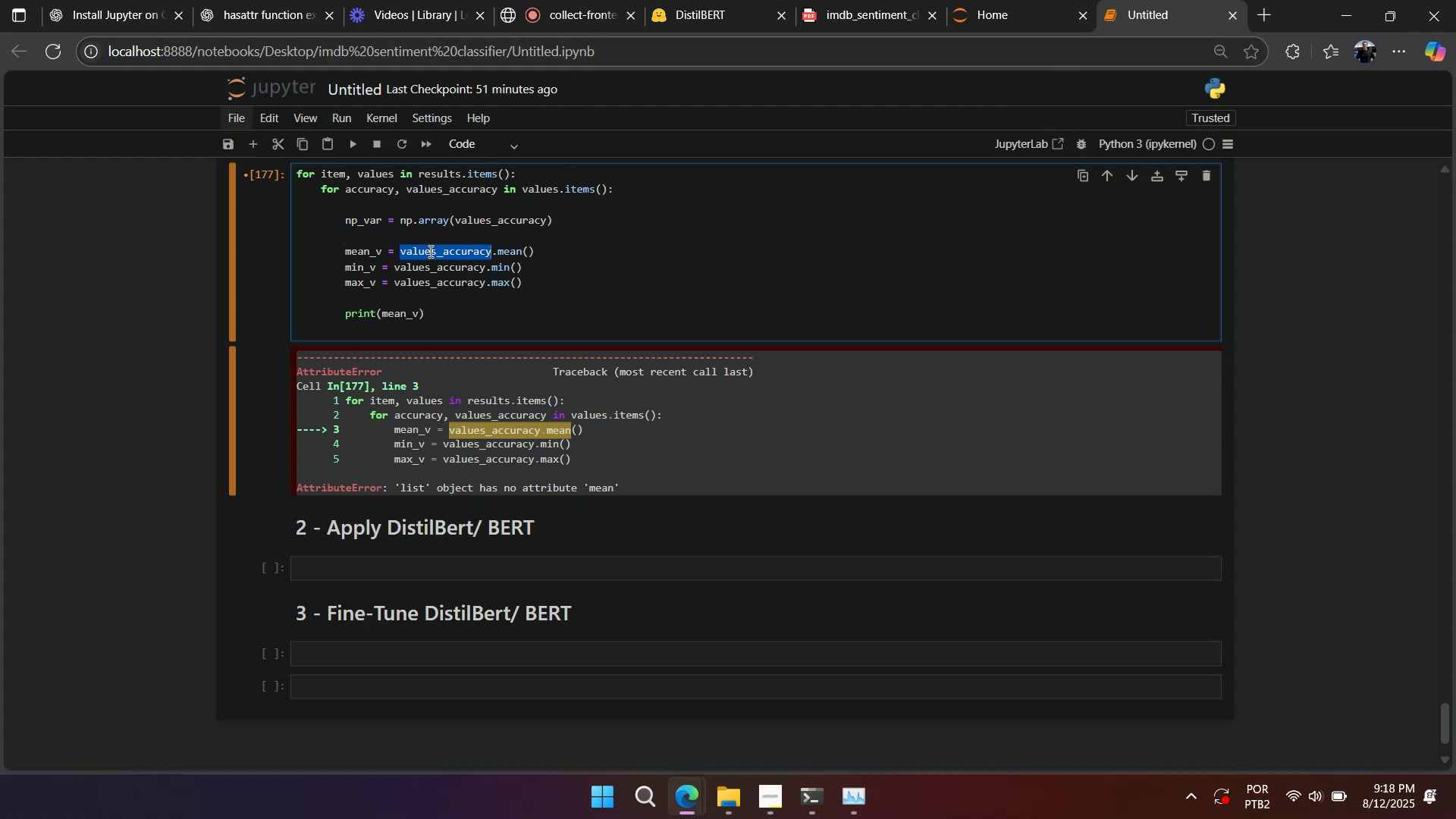 
key(Control+ControlLeft)
 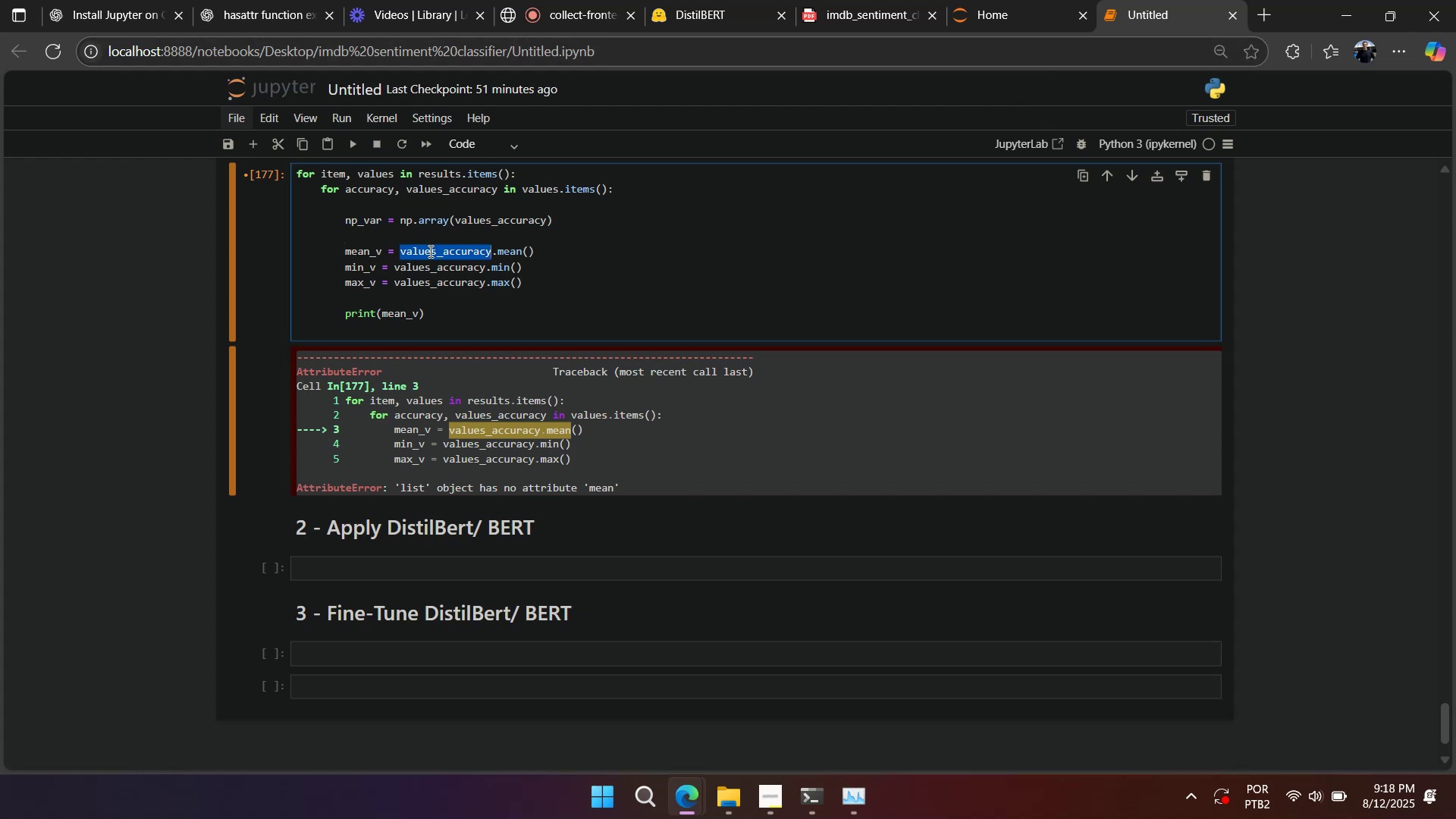 
key(Control+V)
 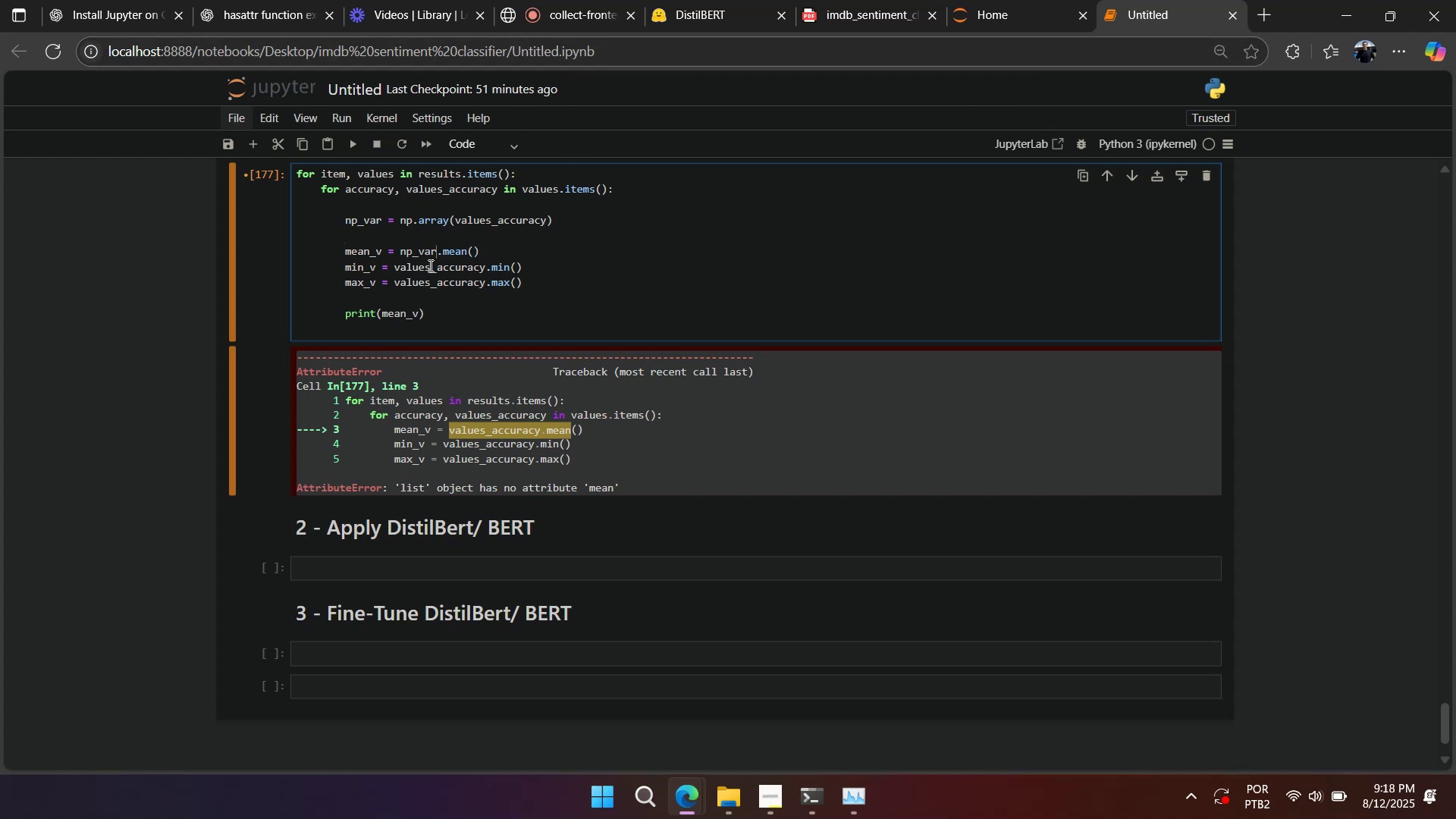 
double_click([429, 265])
 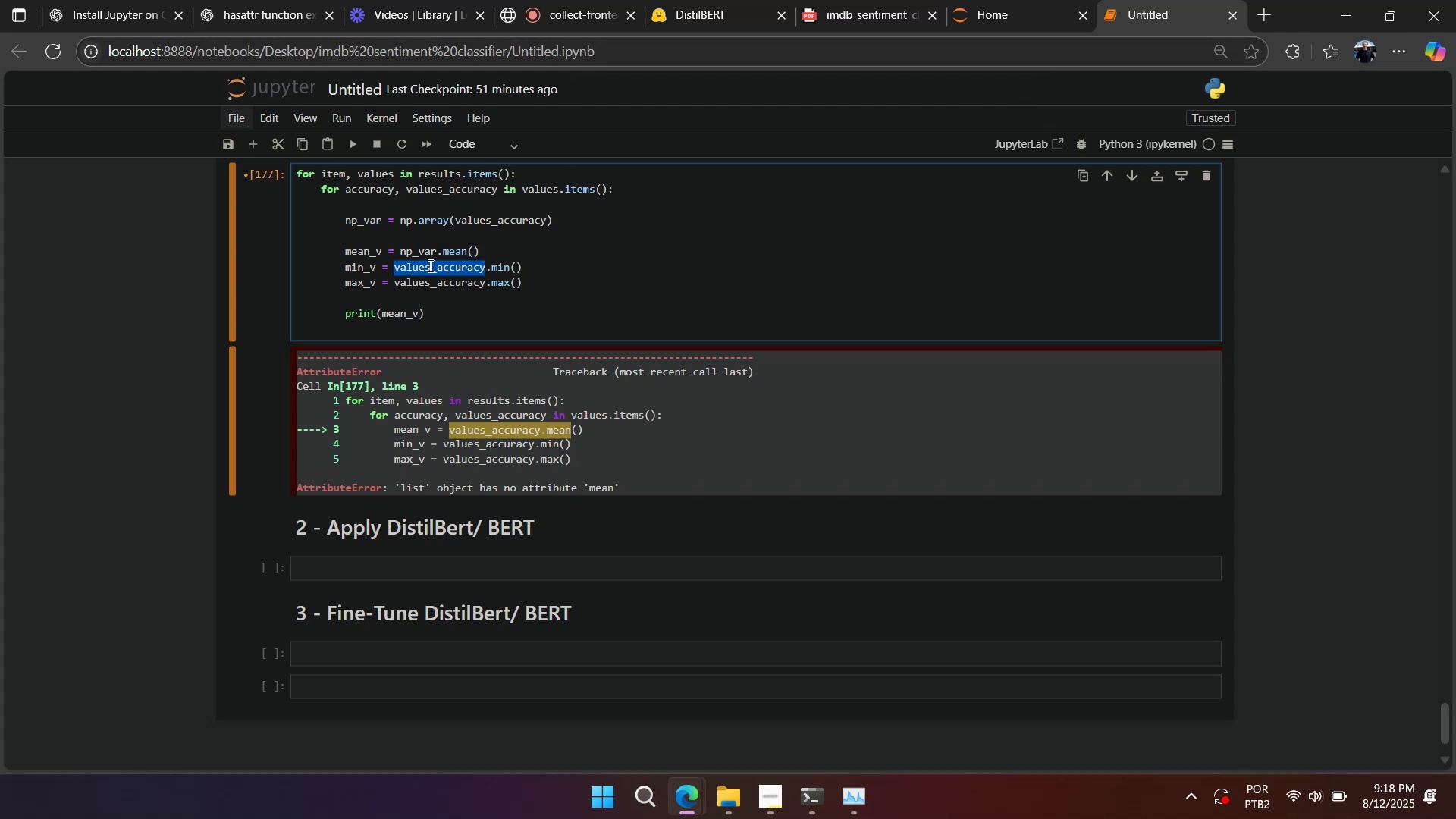 
key(Control+ControlLeft)
 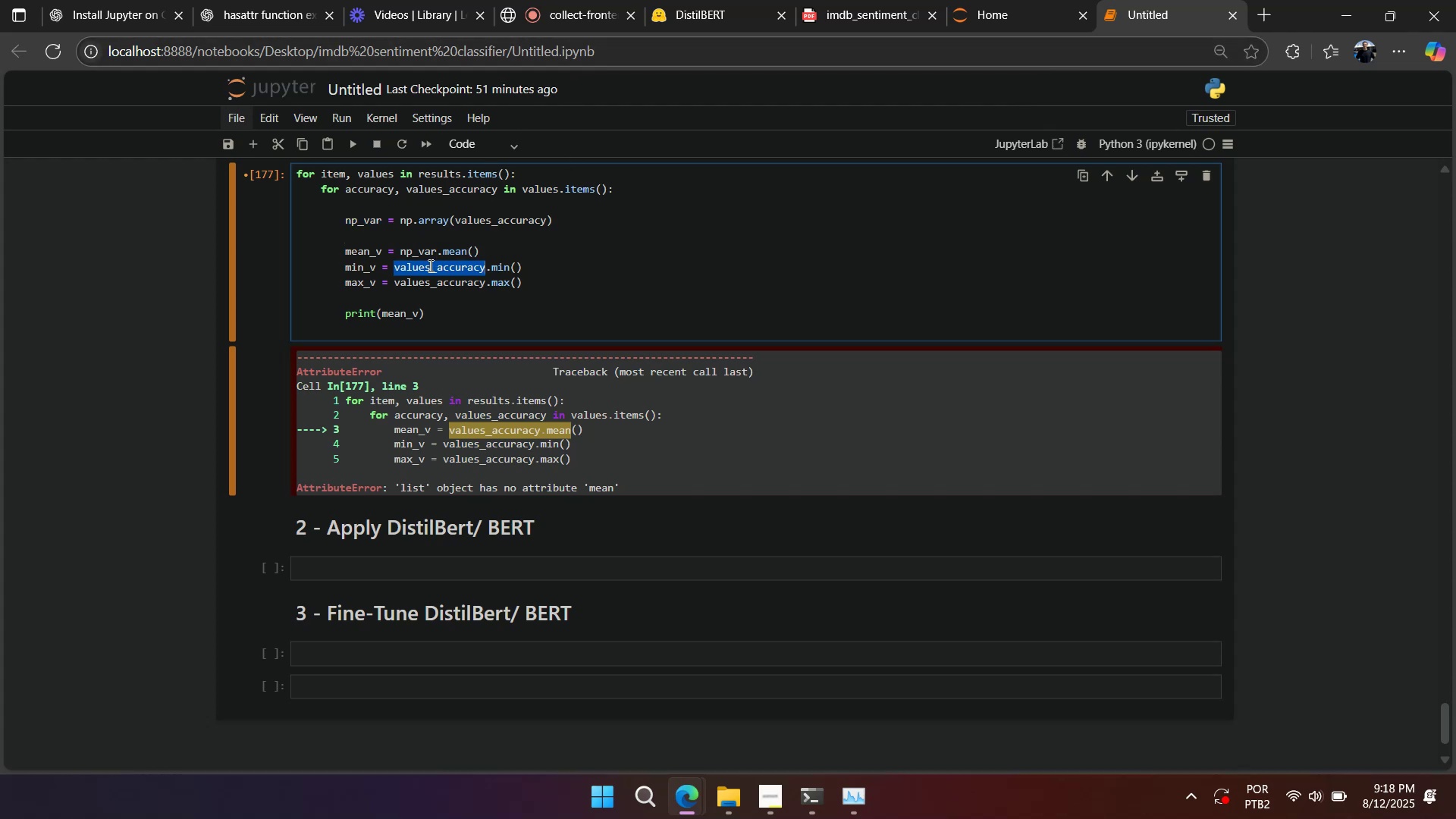 
key(Control+V)
 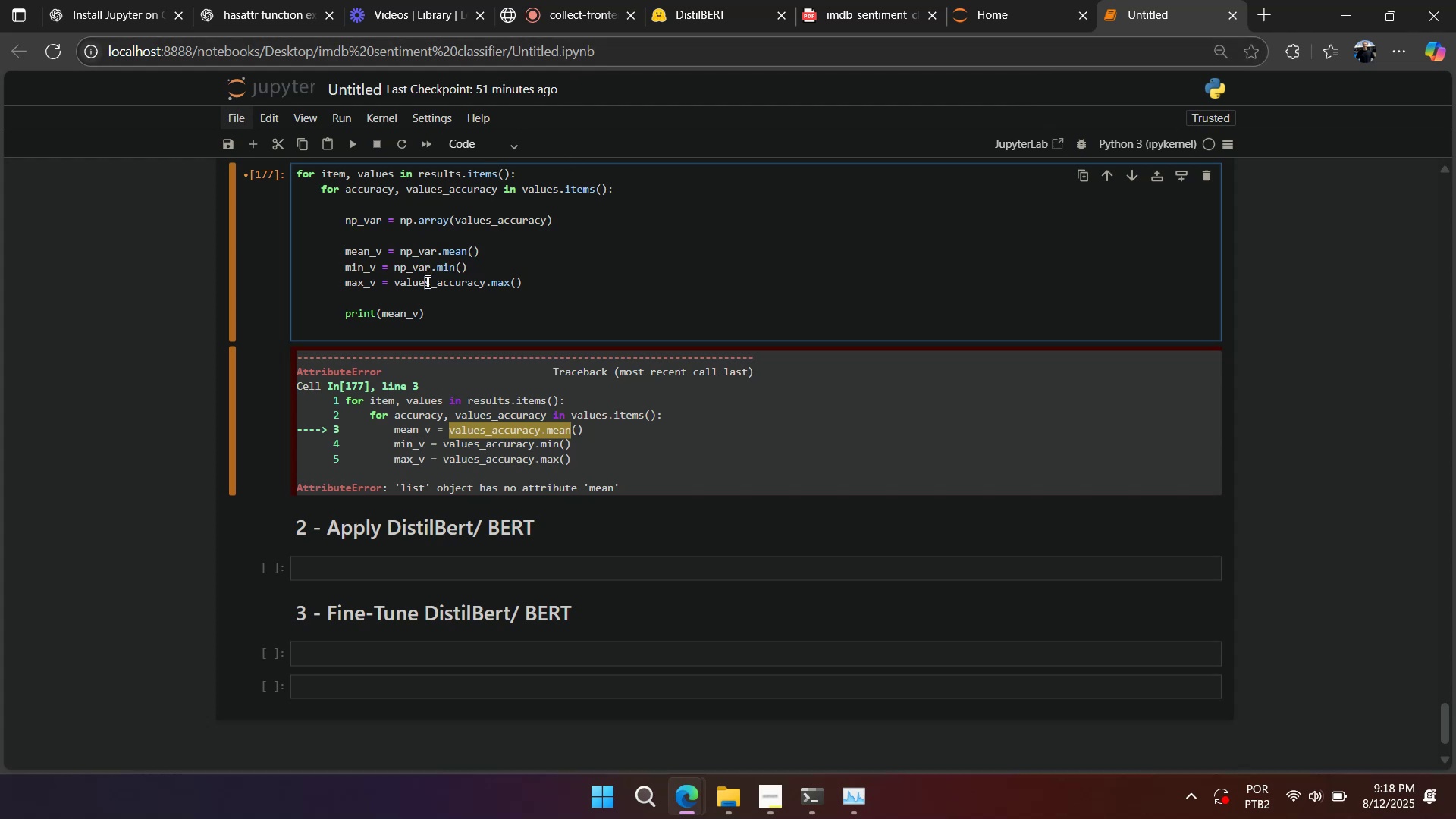 
triple_click([426, 281])
 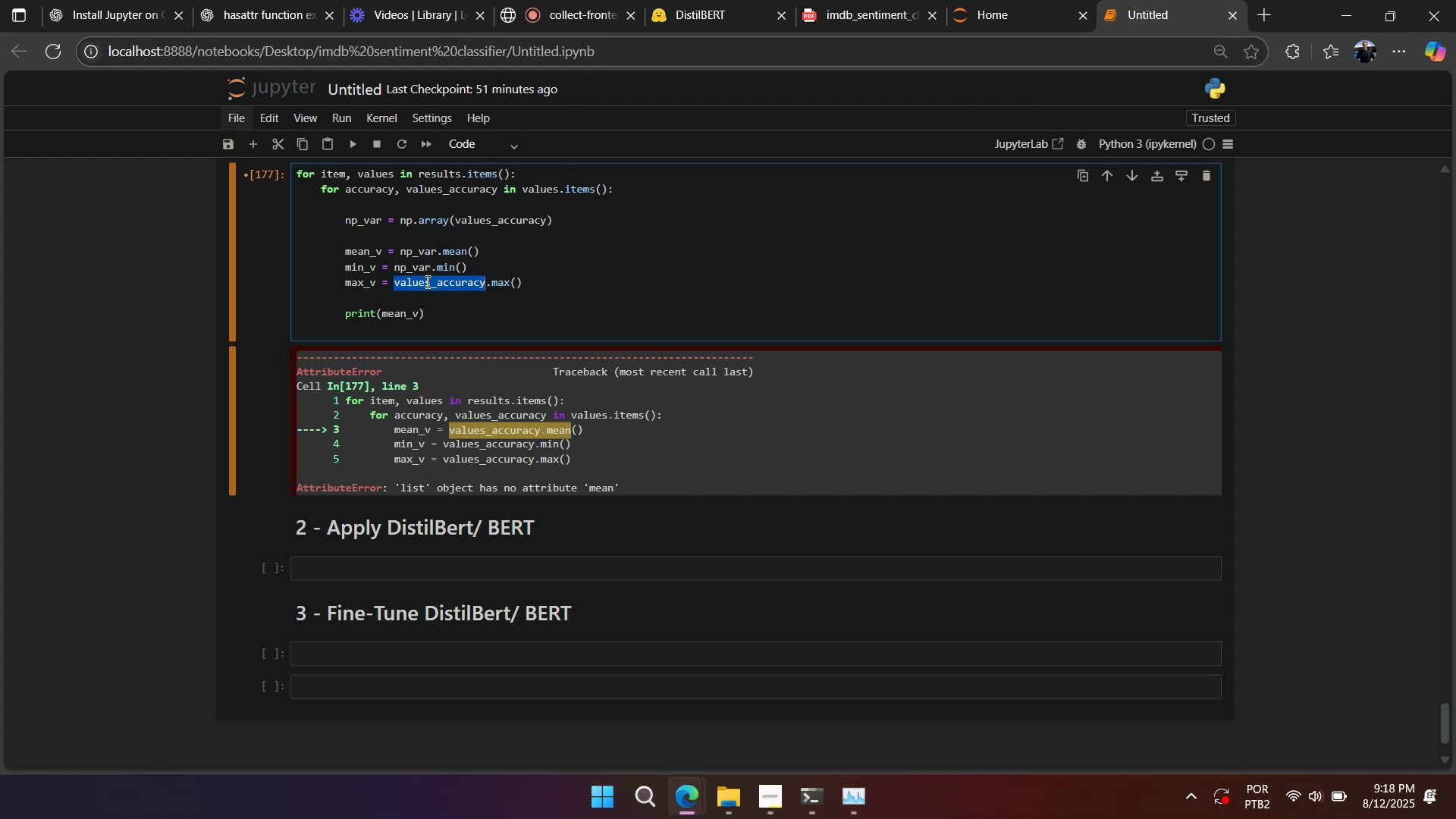 
key(Control+ControlLeft)
 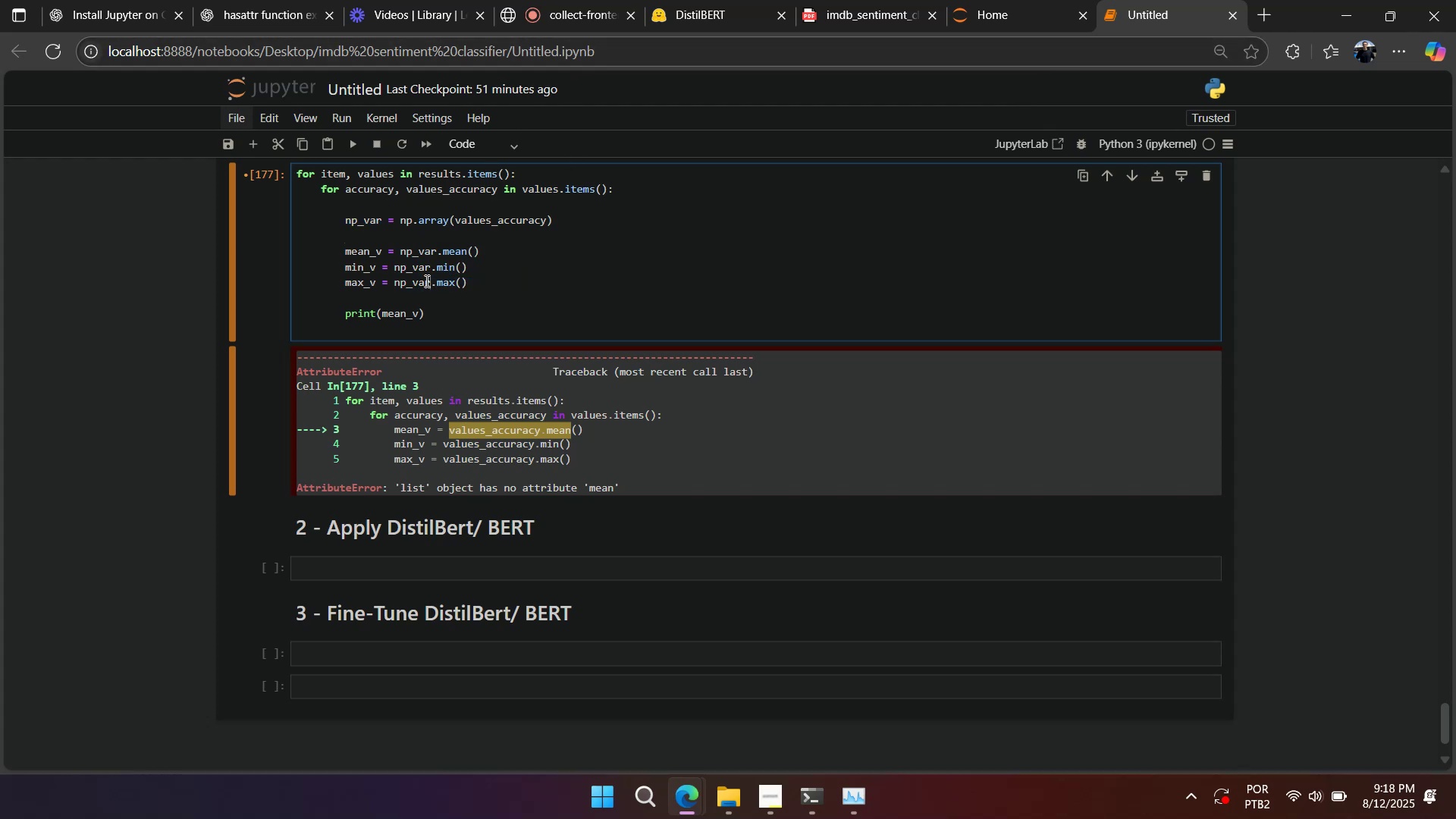 
key(Shift+Enter)
 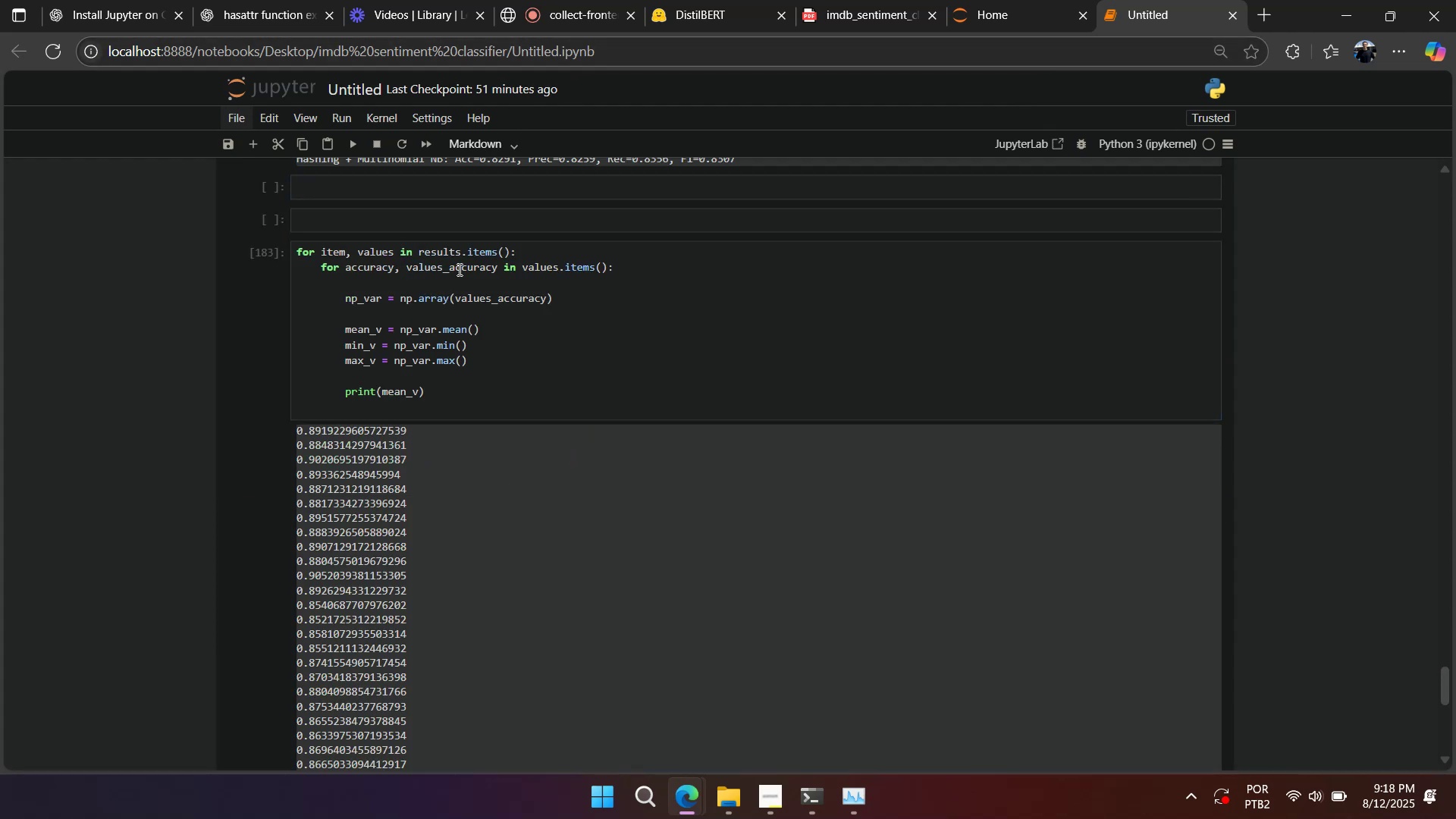 
left_click([428, 275])
 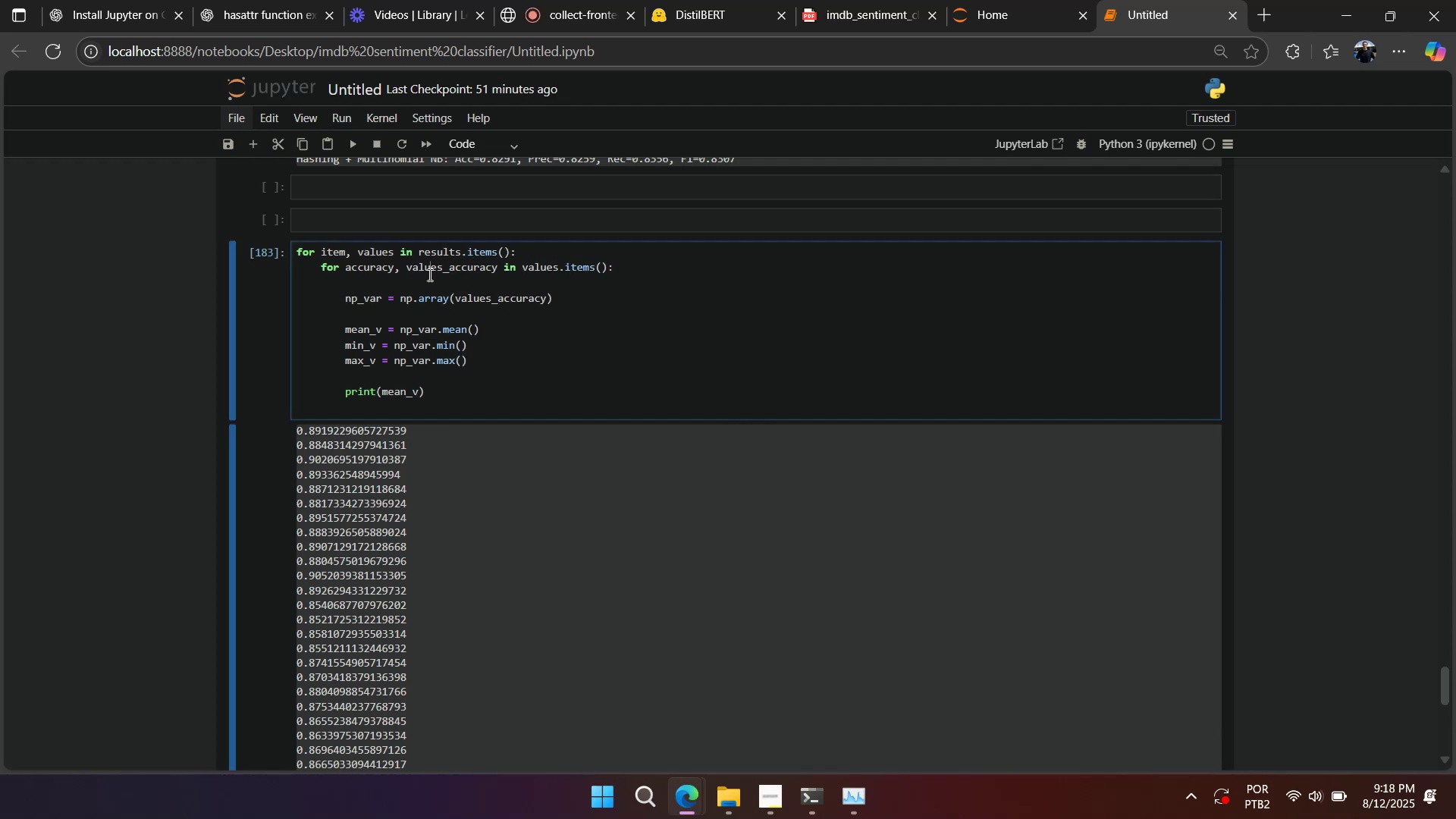 
right_click([428, 275])
 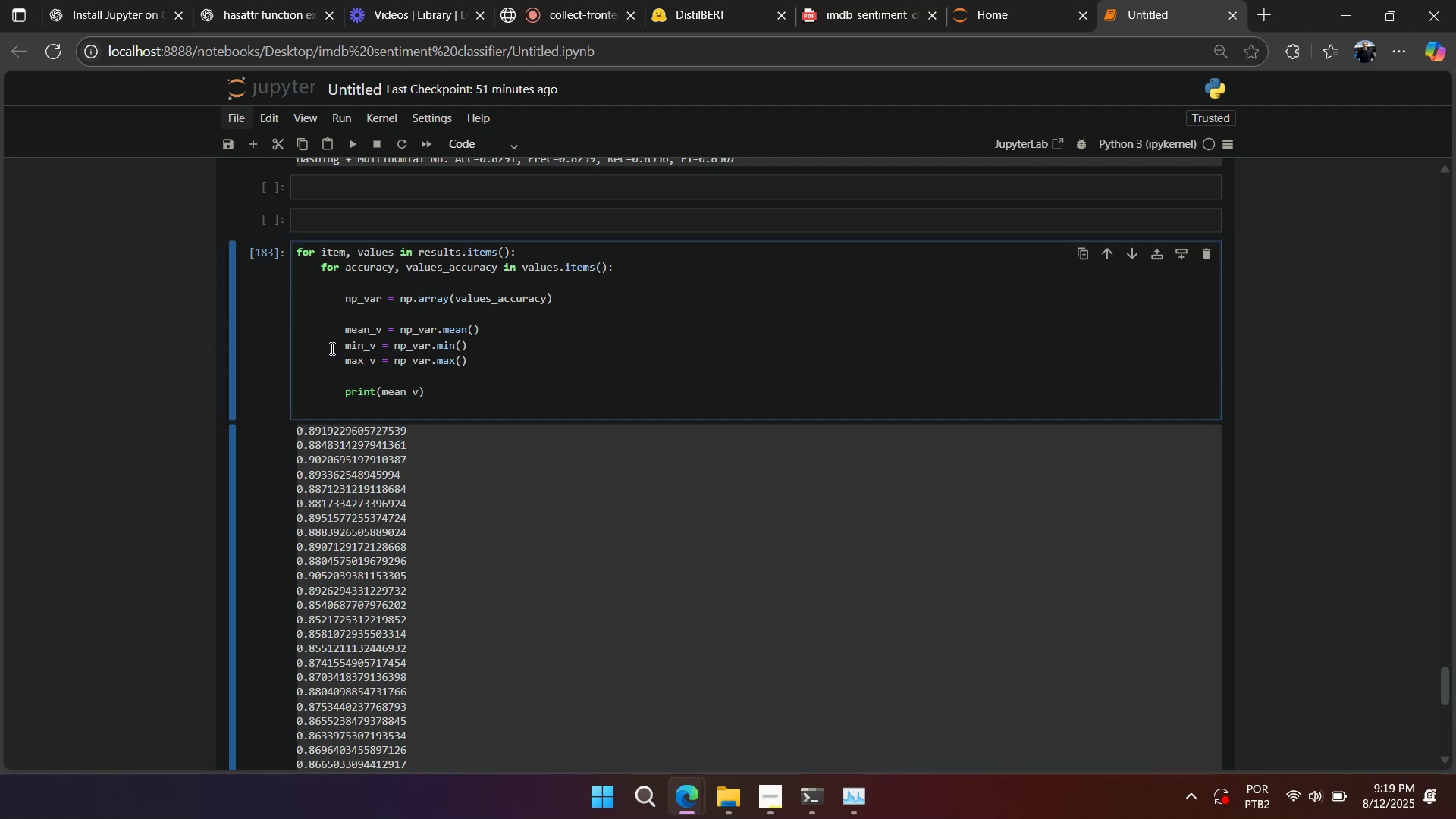 
wait(14.58)
 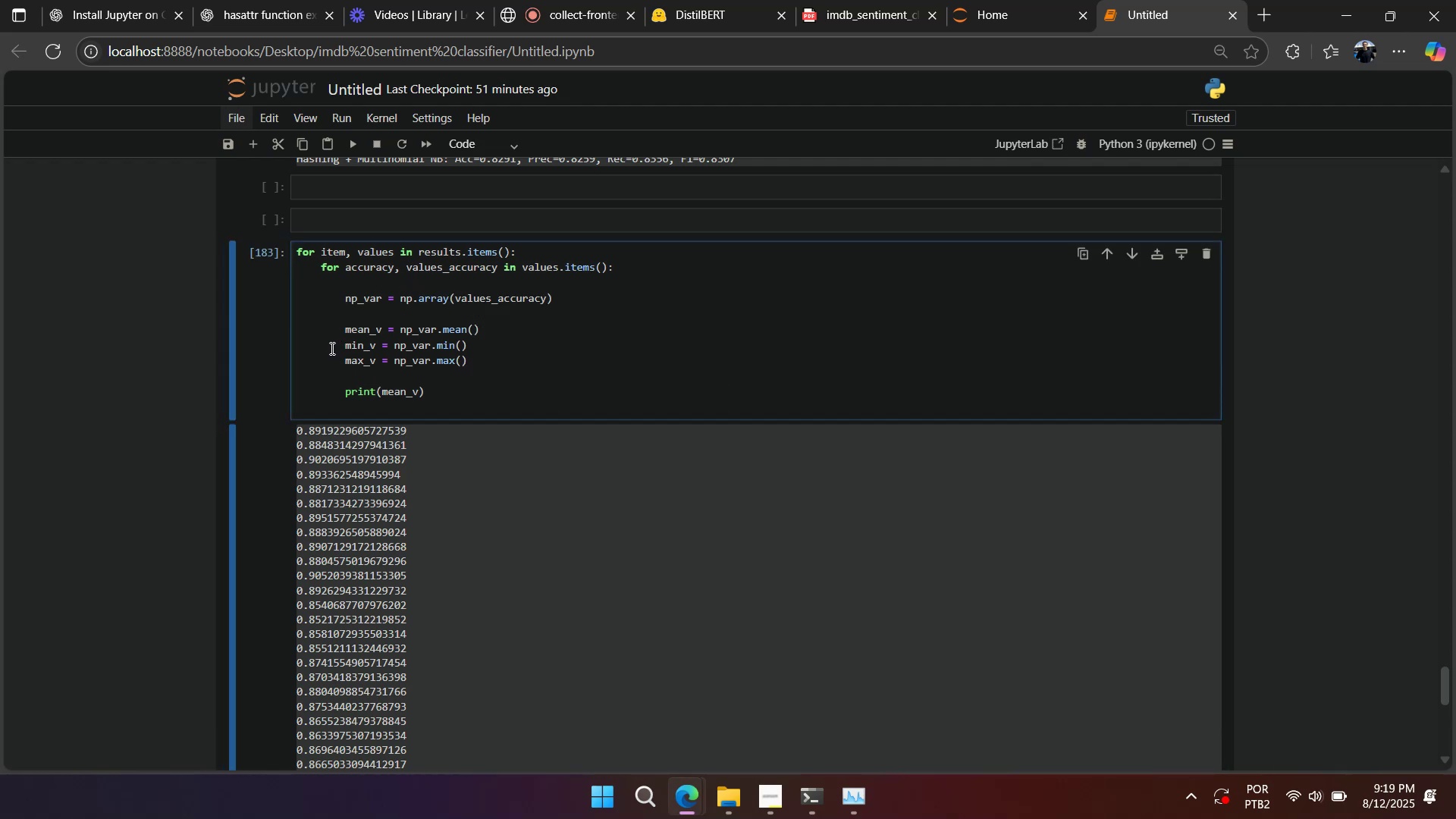 
scroll: coordinate [332, 370], scroll_direction: up, amount: 23.0
 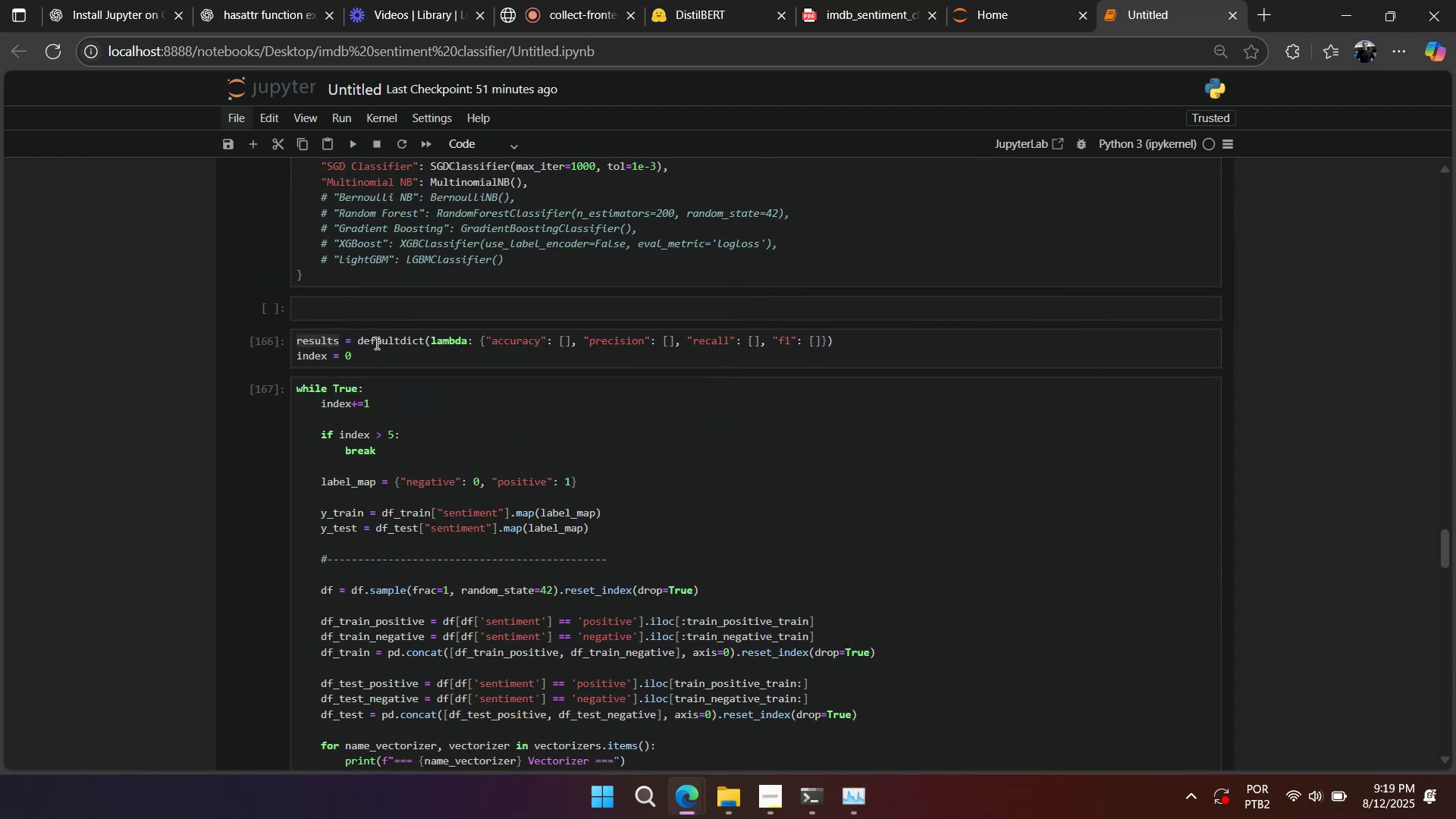 
double_click([375, 343])
 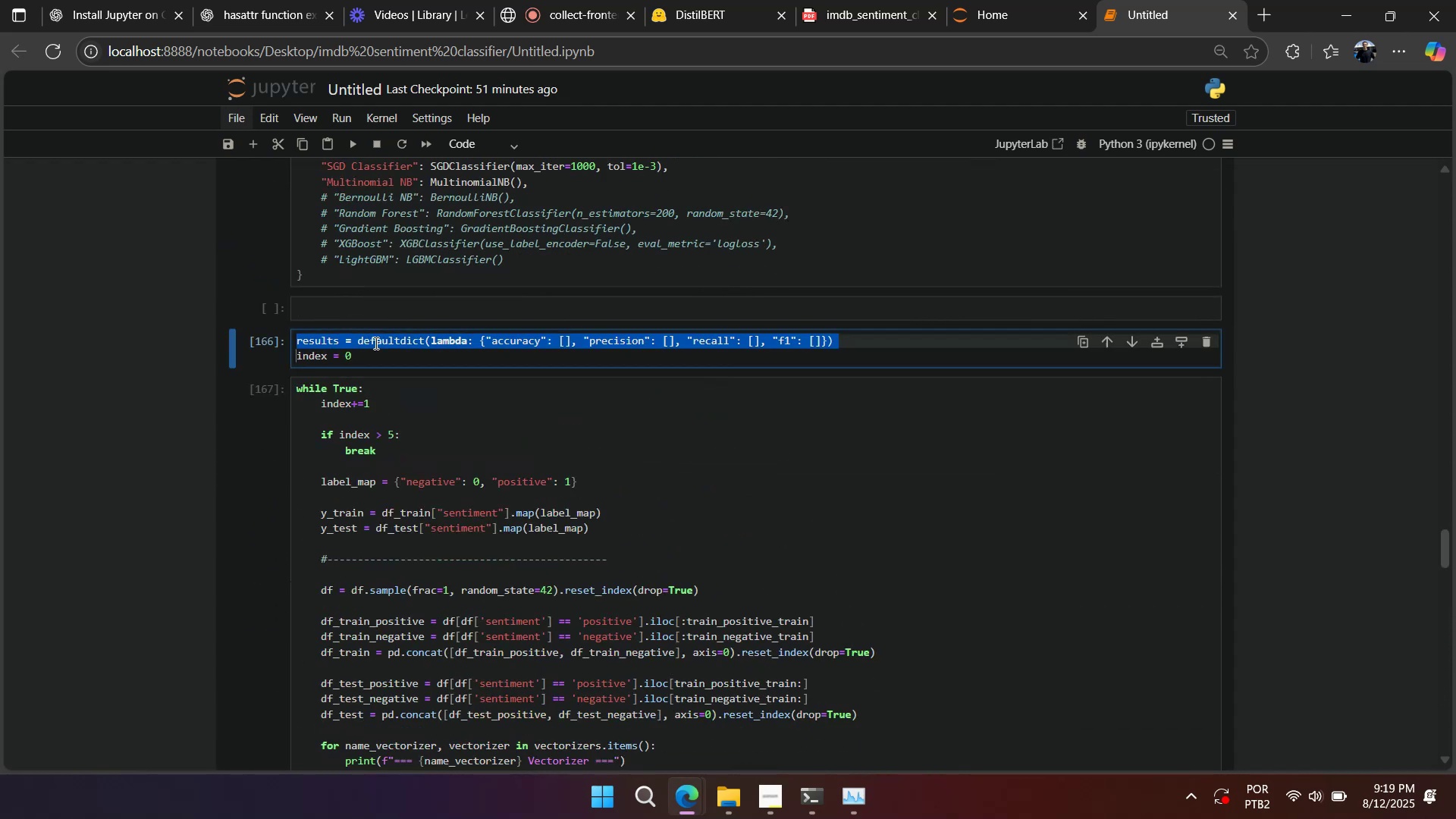 
key(Control+ControlLeft)
 